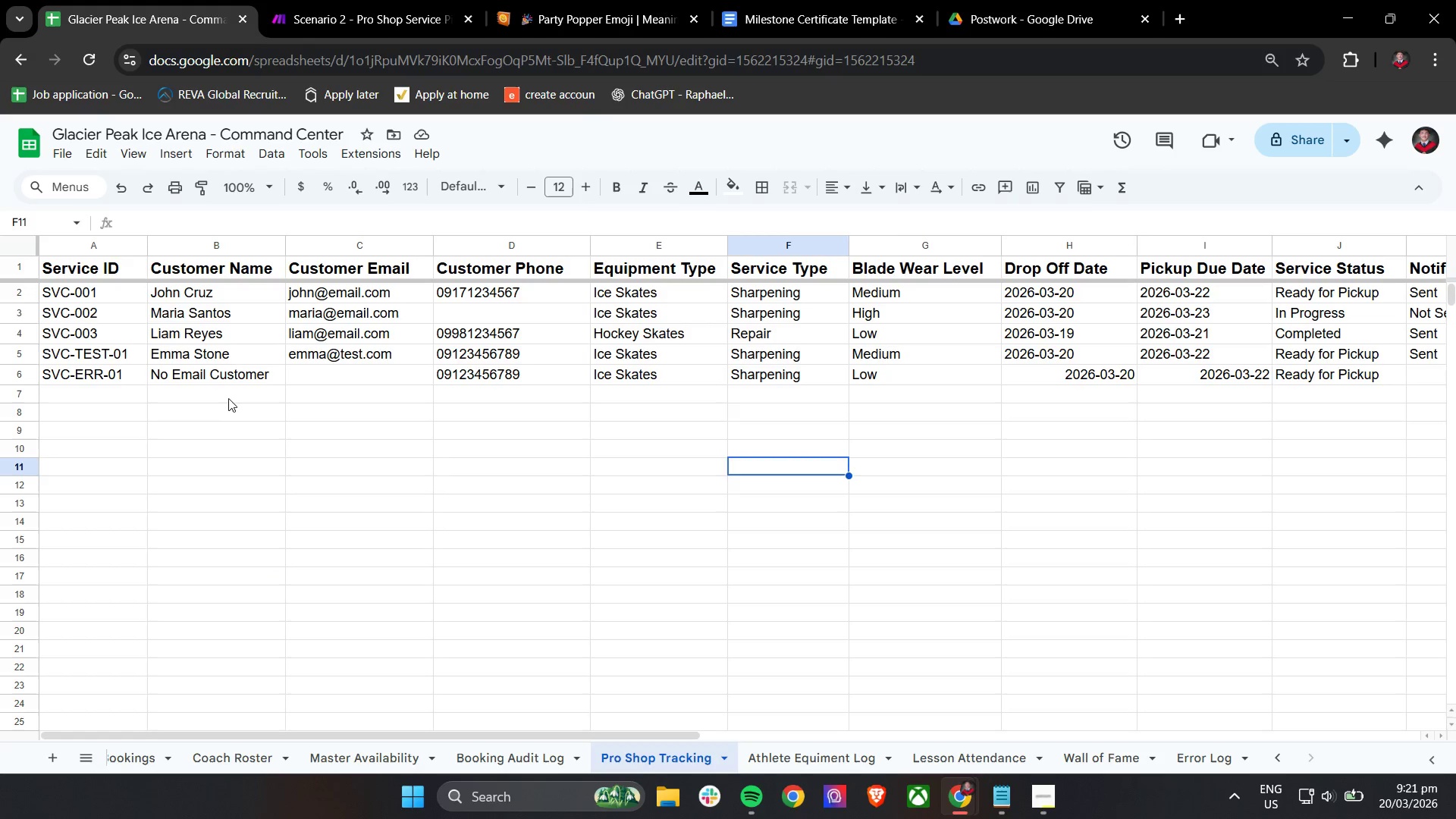 
double_click([229, 378])
 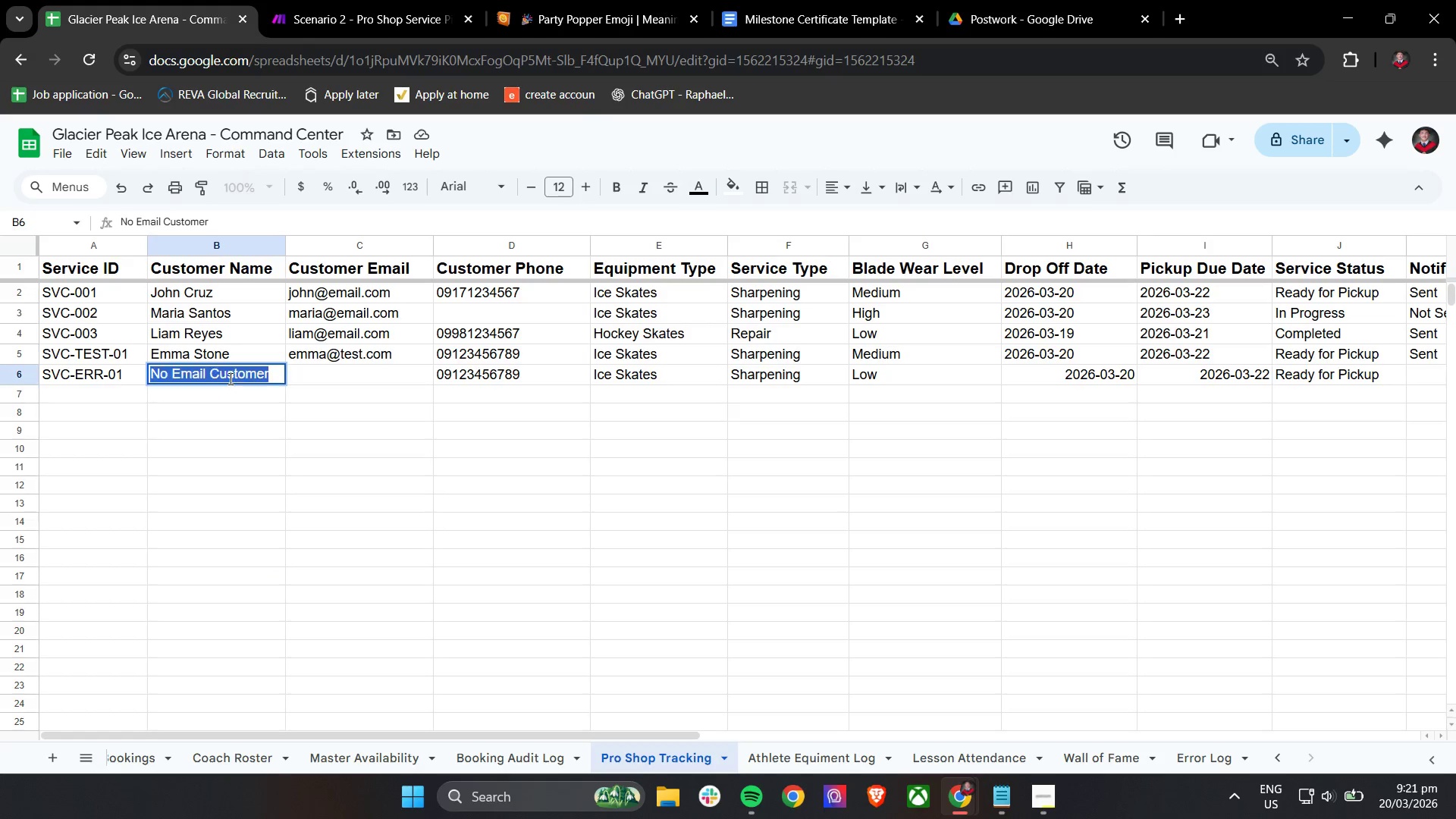 
triple_click([229, 378])
 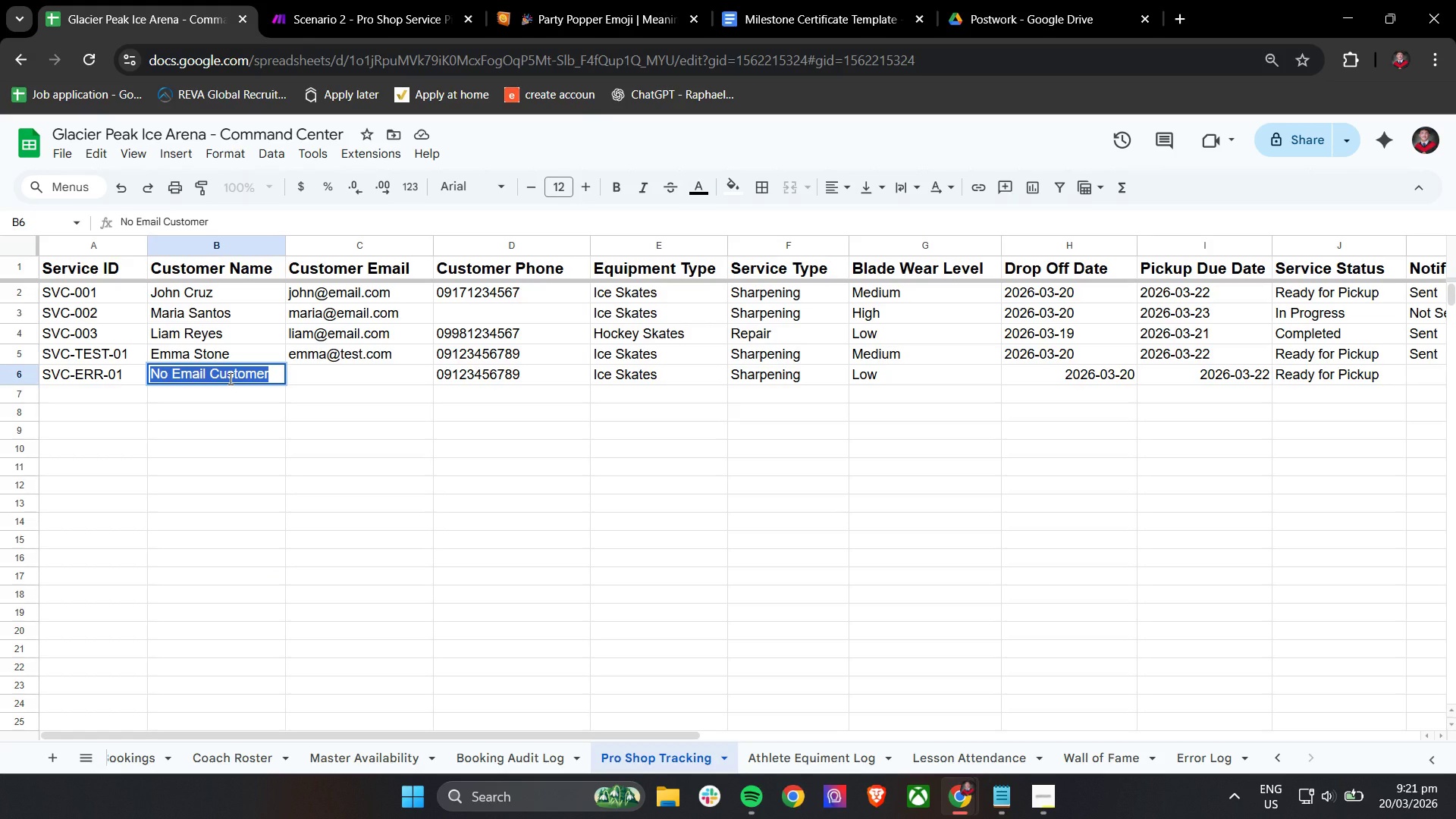 
wait(15.2)
 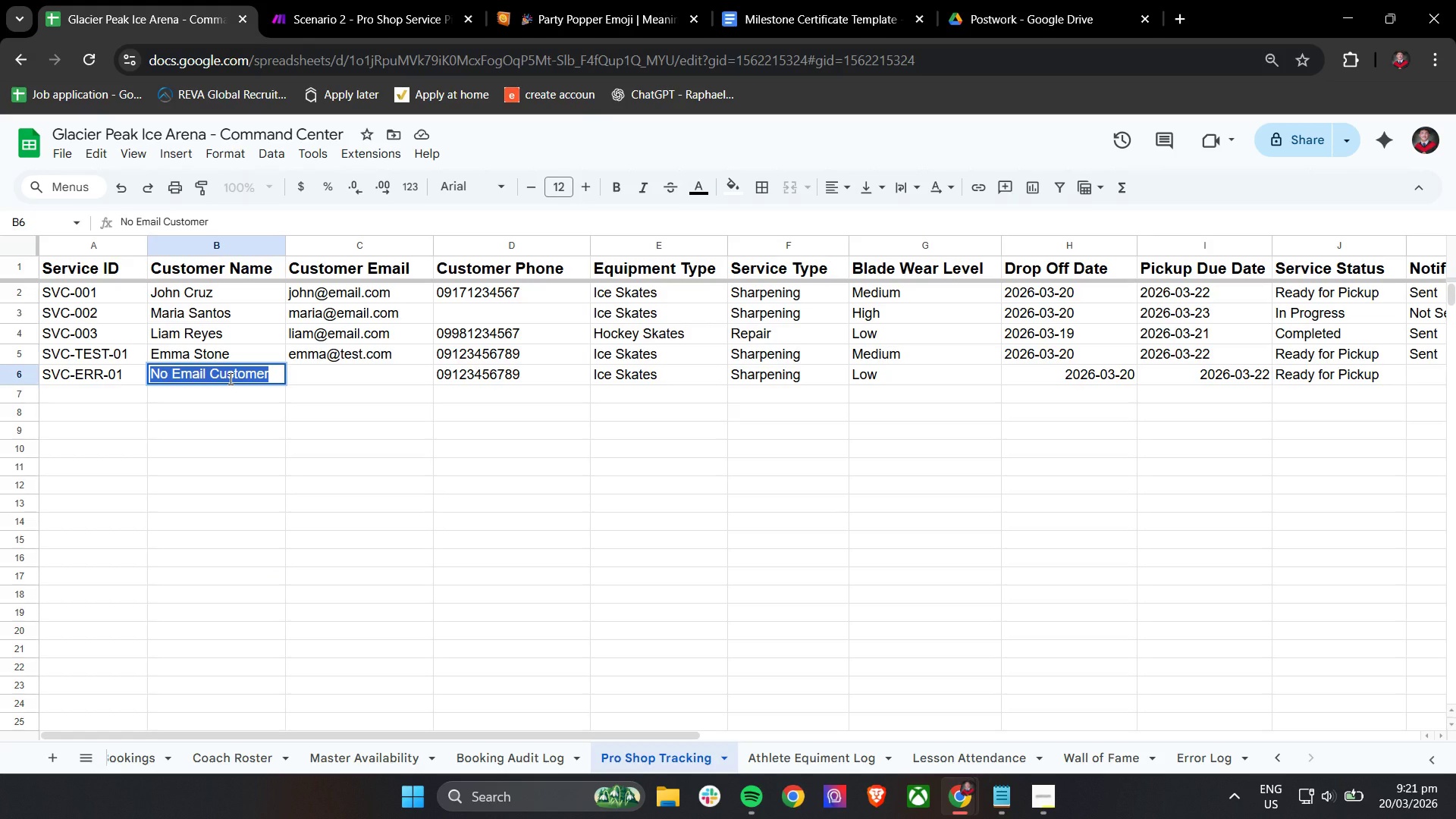 
left_click([494, 513])
 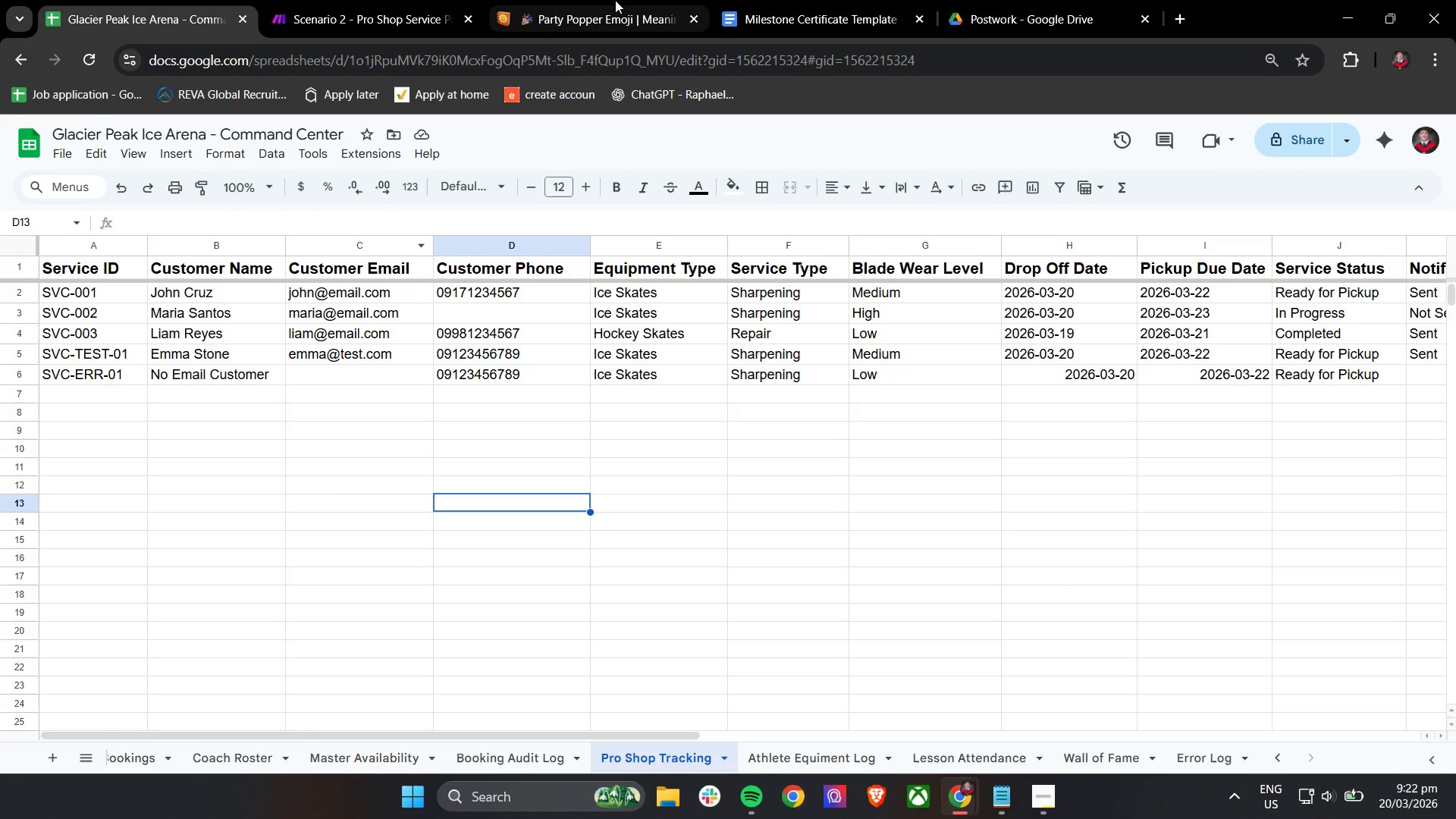 
left_click([611, 0])
 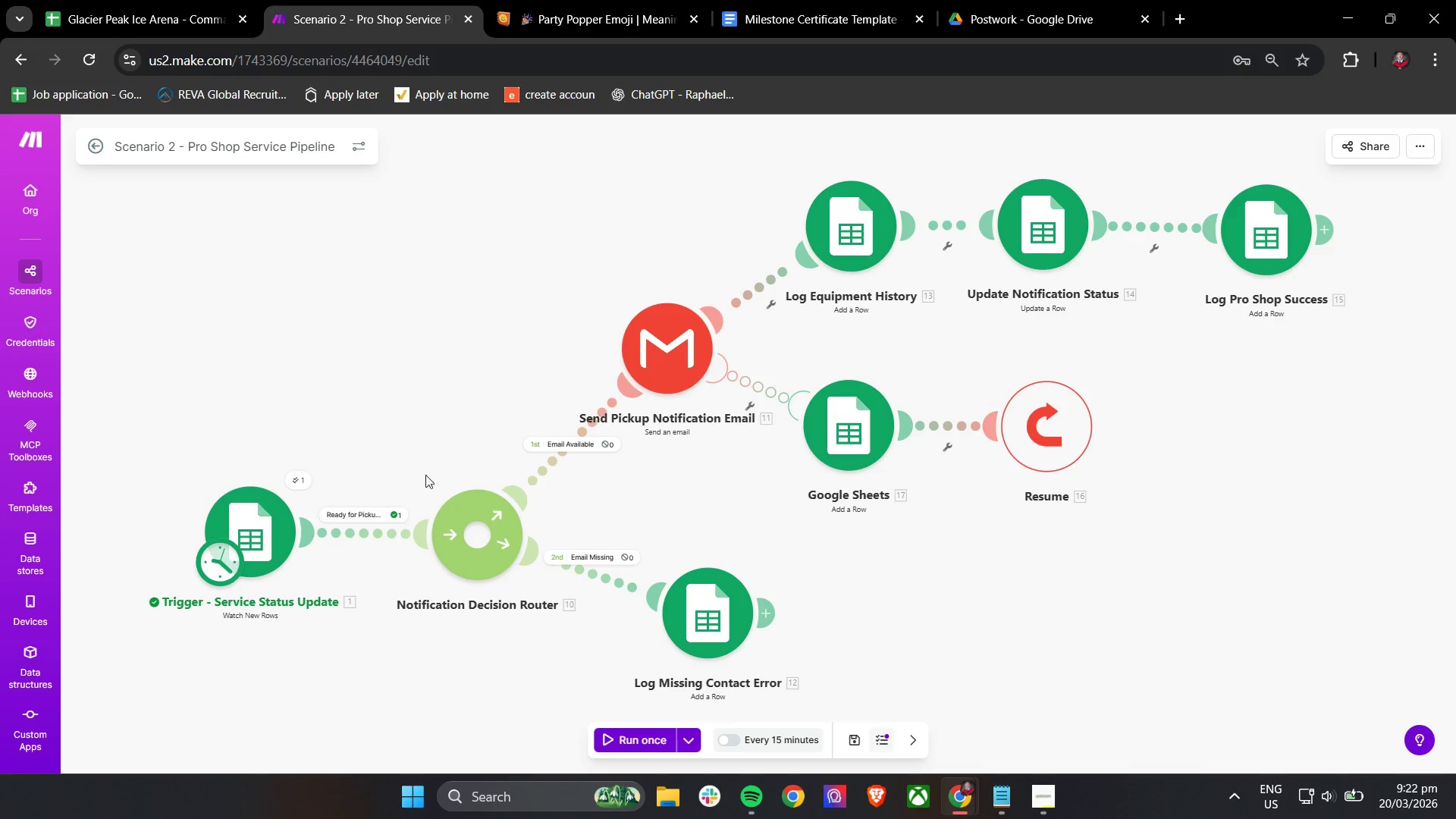 
left_click([474, 538])
 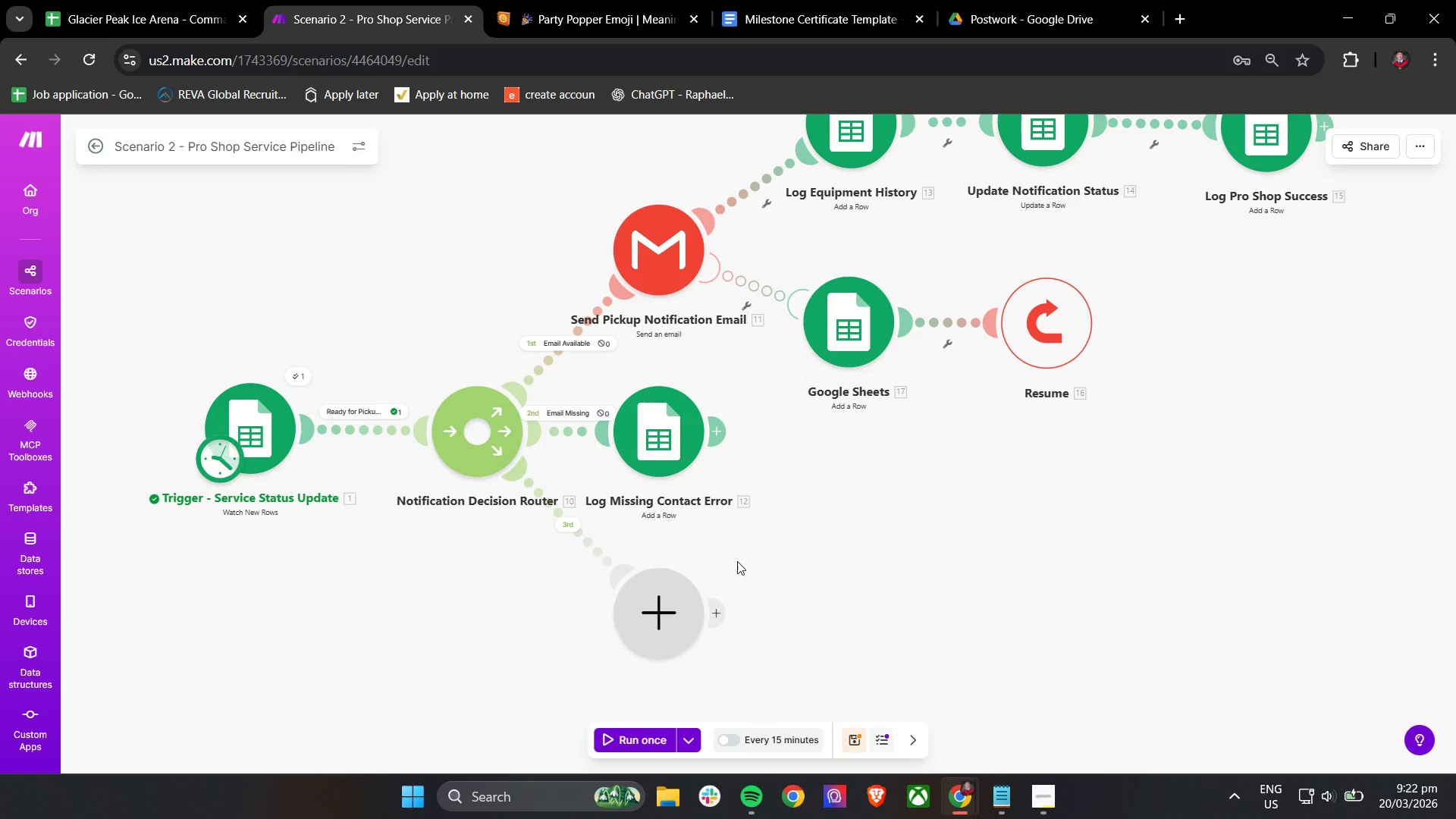 
right_click([679, 591])
 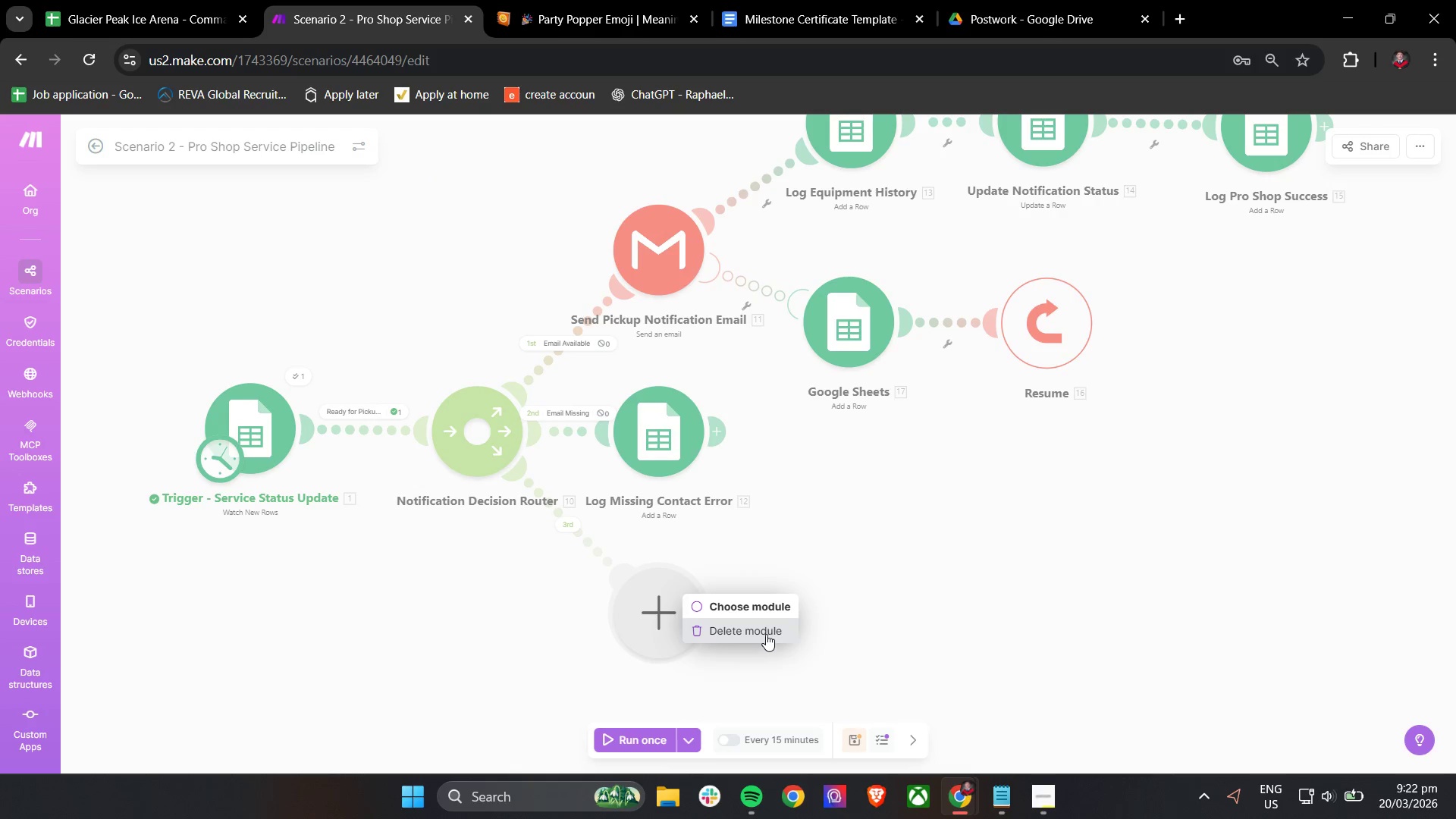 
left_click([766, 632])
 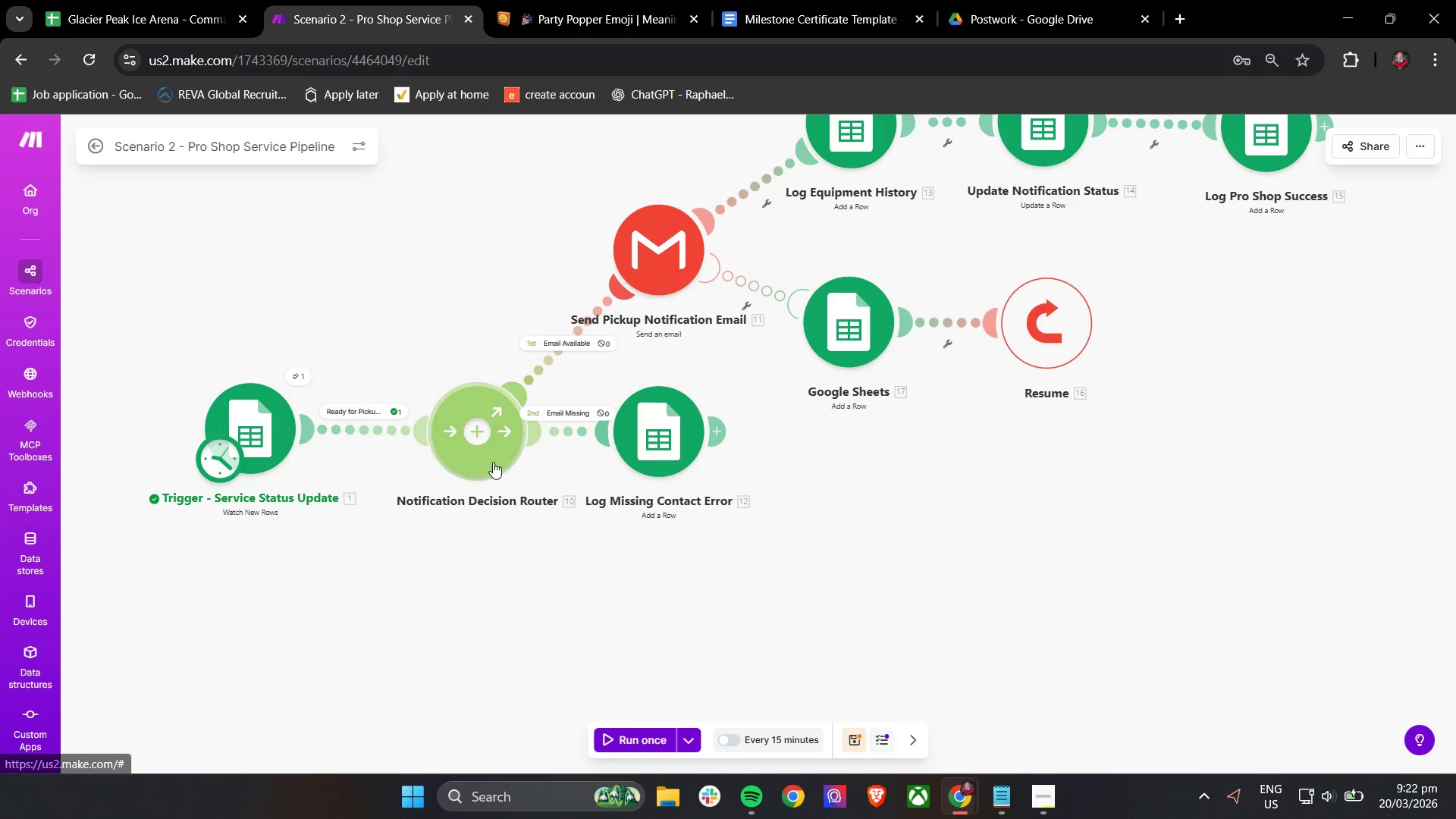 
right_click([484, 437])
 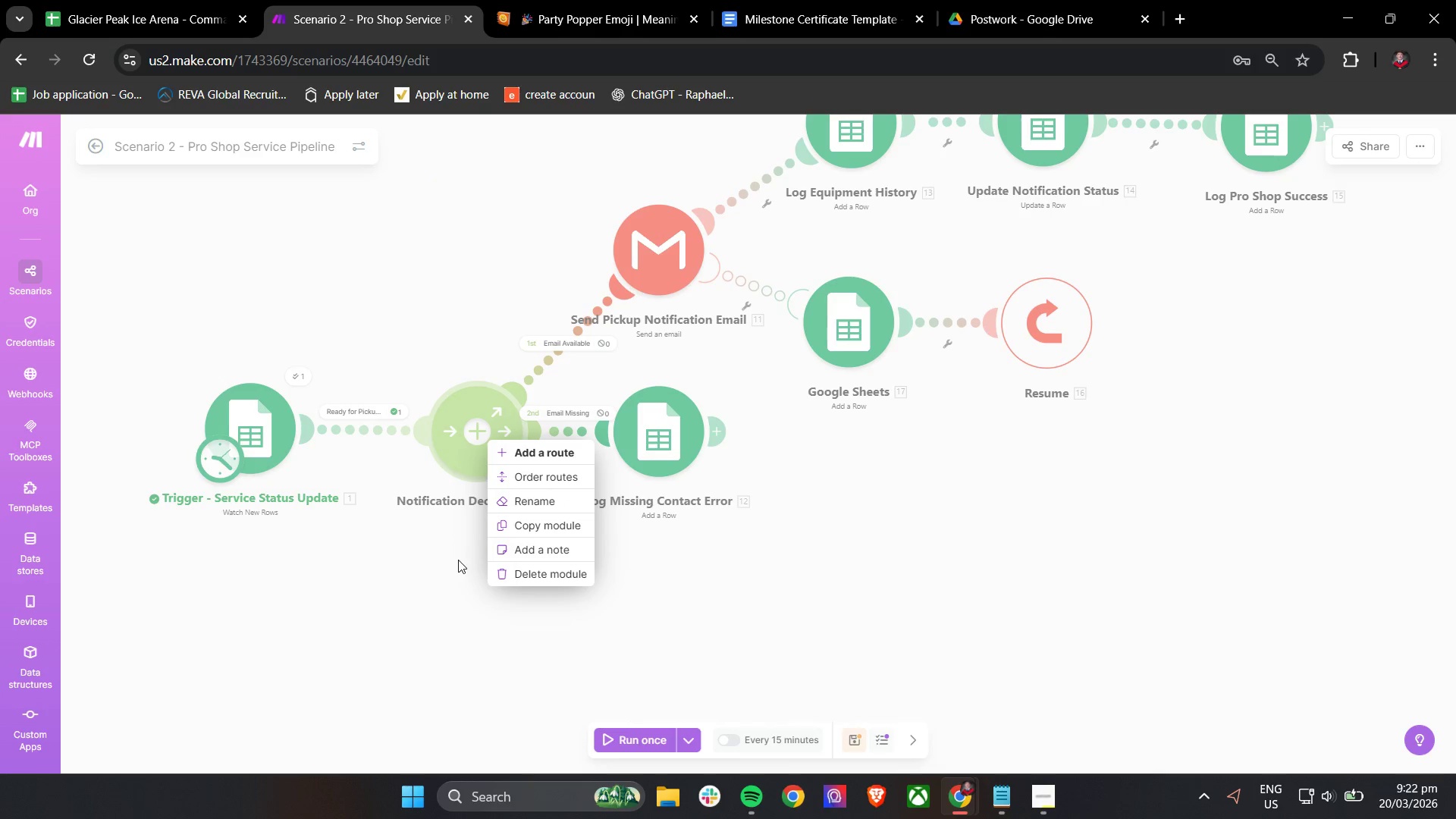 
left_click([458, 560])
 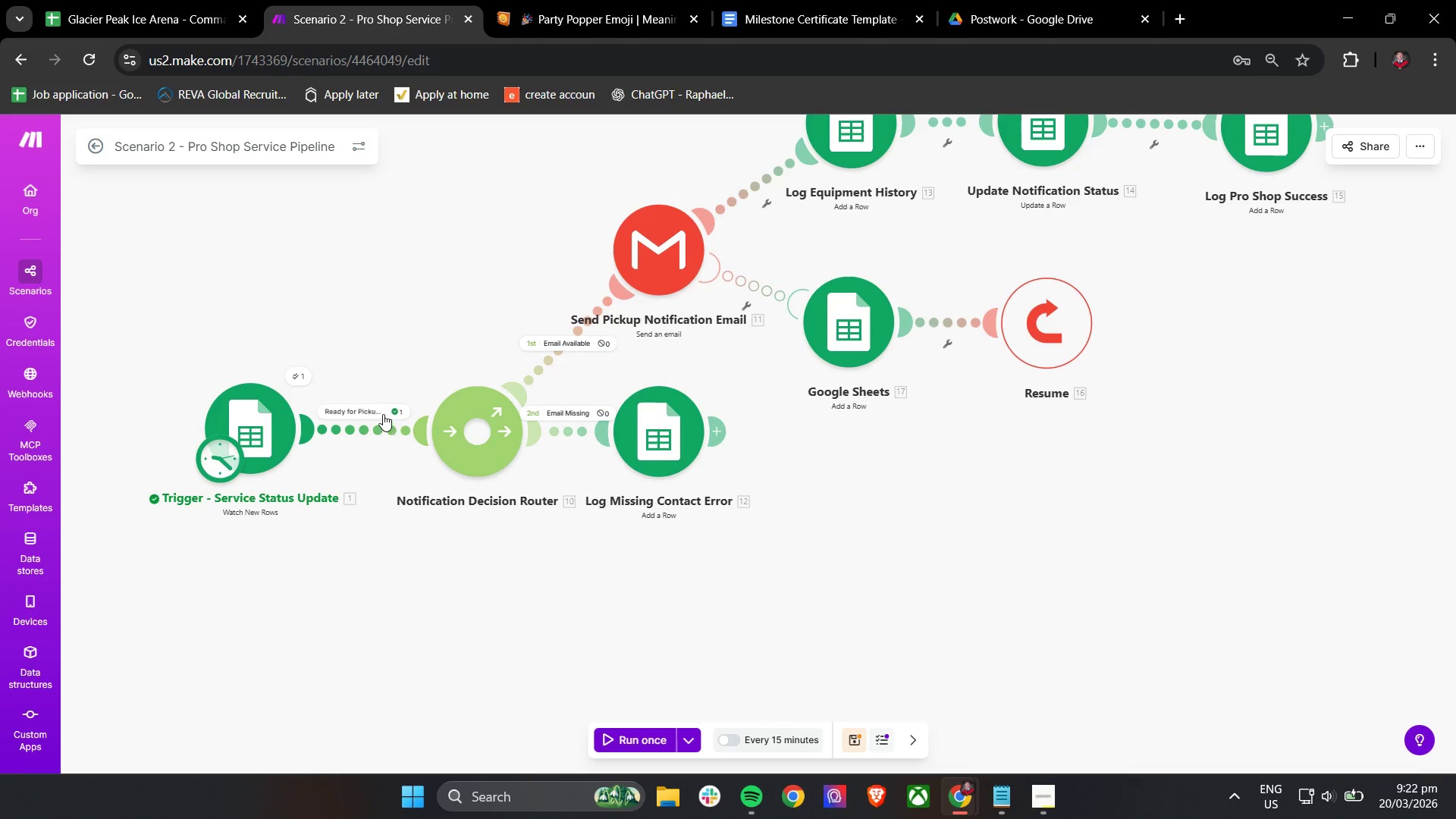 
wait(6.61)
 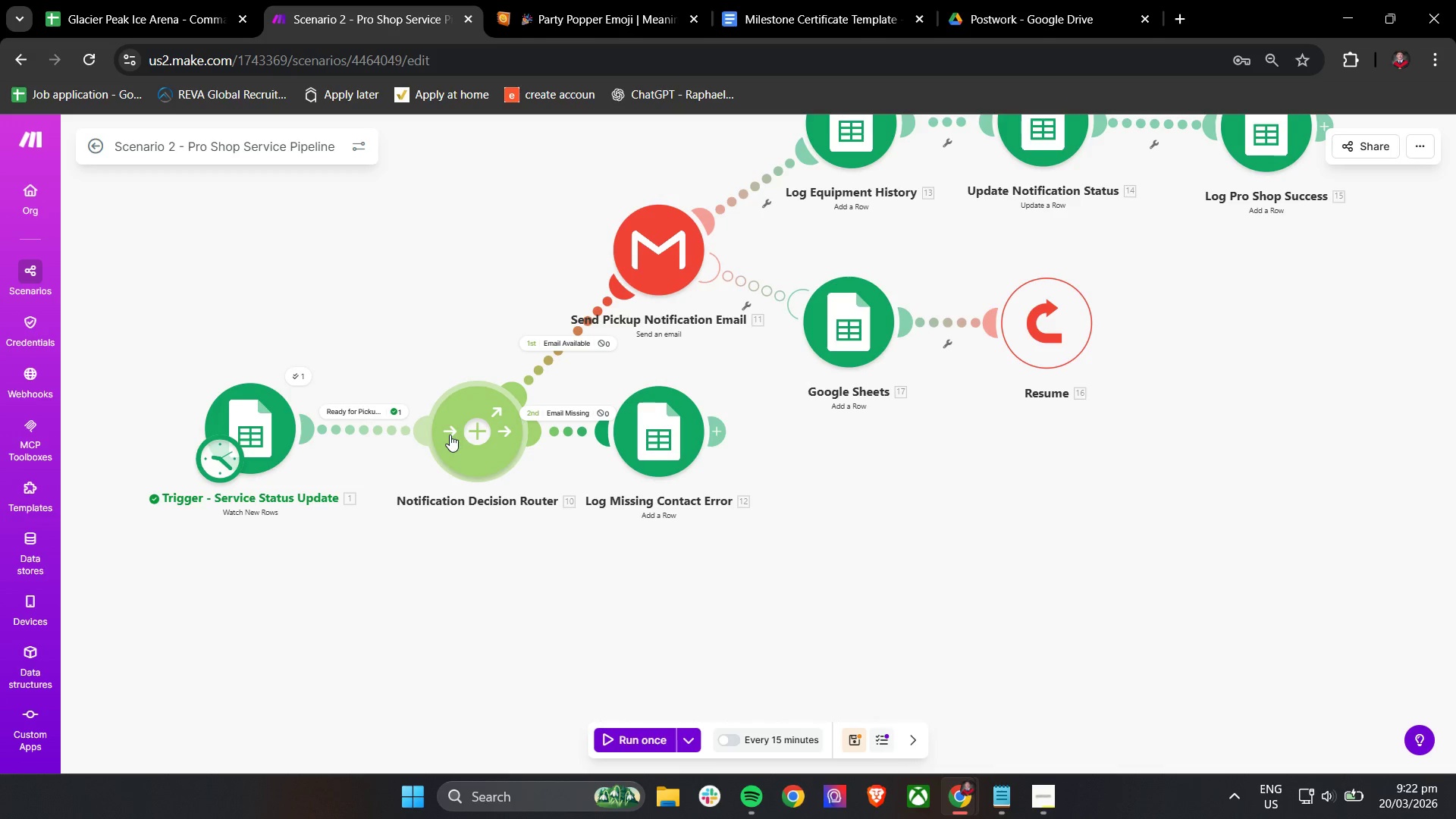 
left_click_drag(start_coordinate=[670, 435], to_coordinate=[705, 466])
 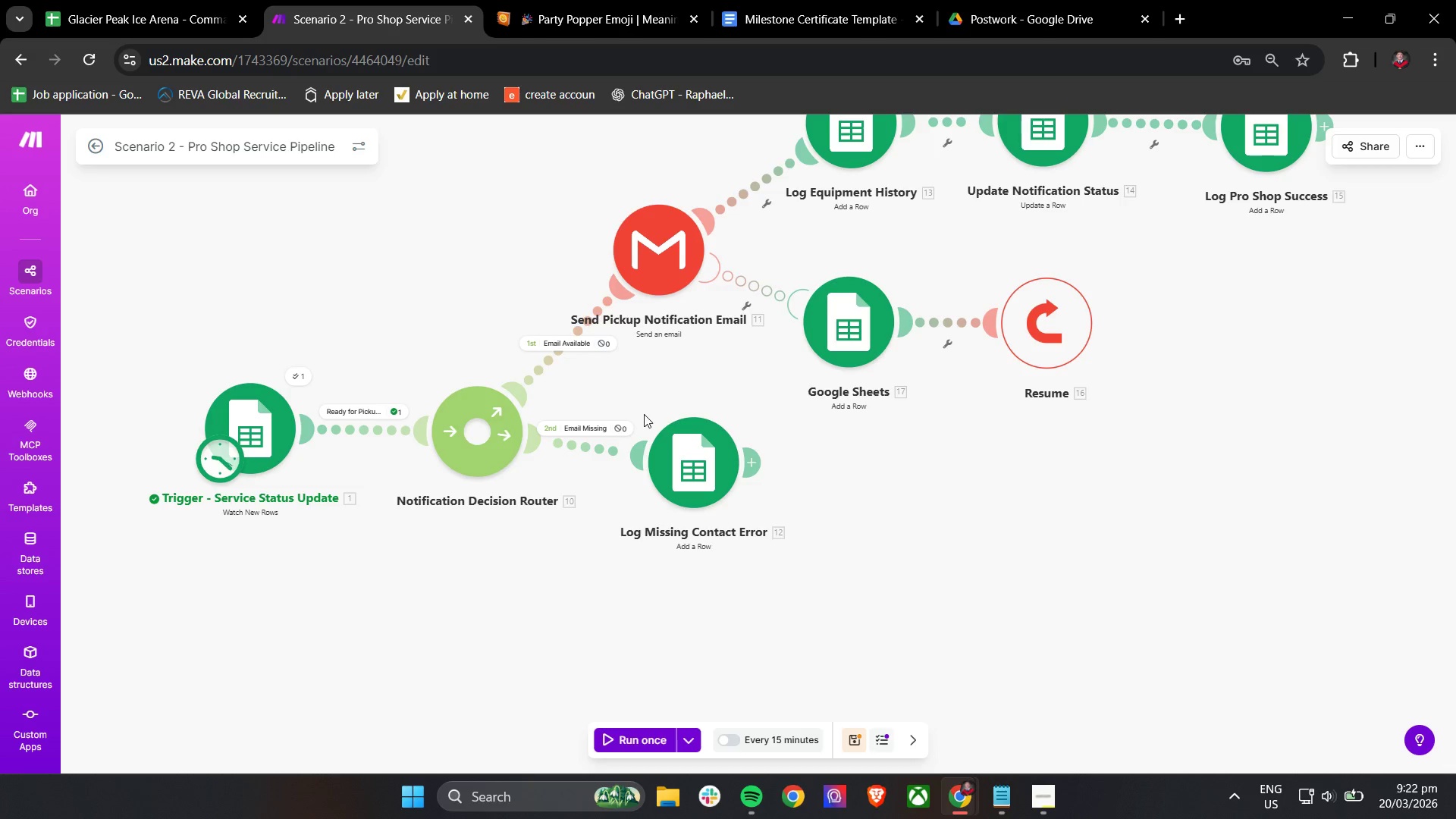 
wait(5.61)
 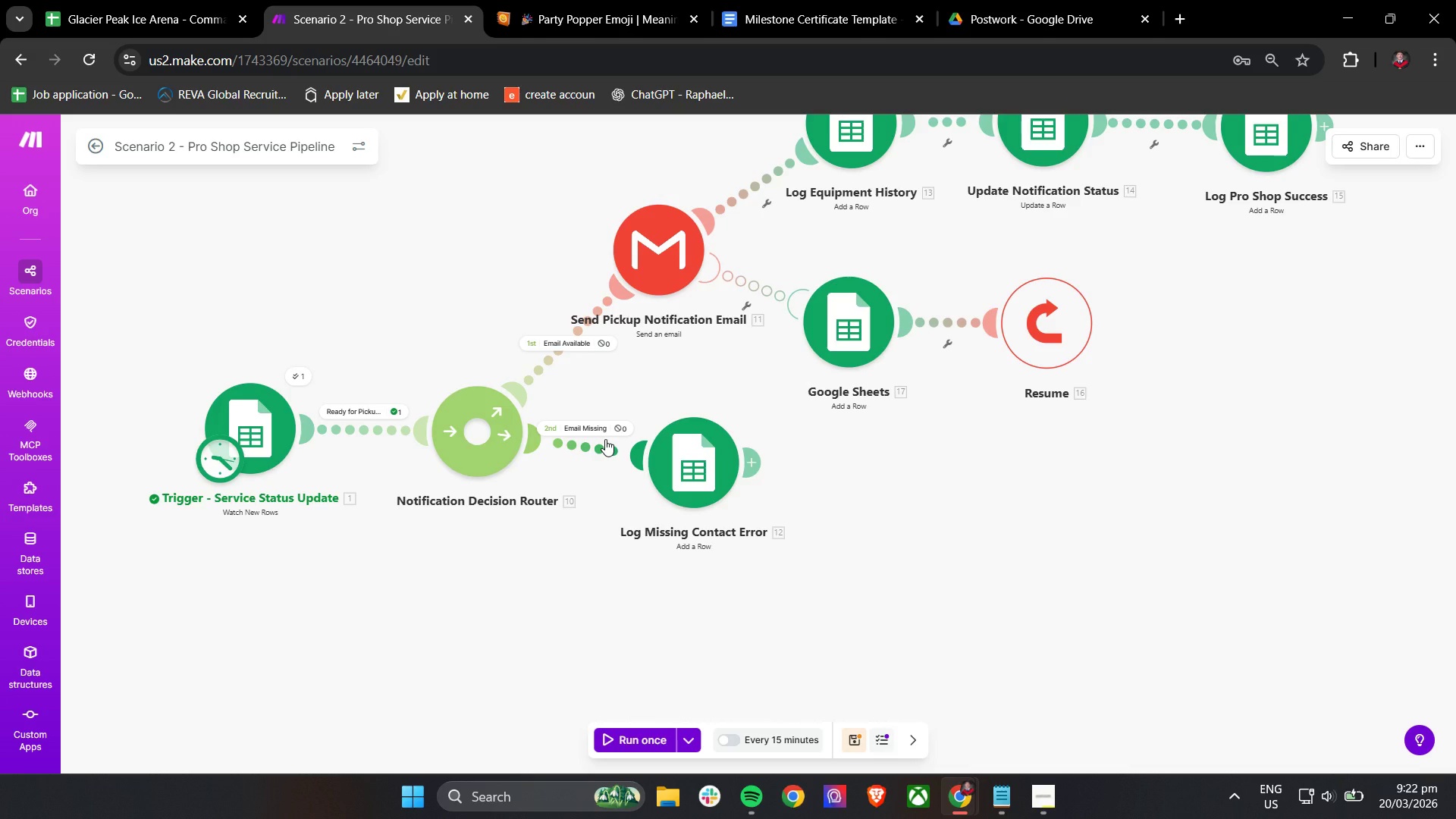 
left_click([617, 427])
 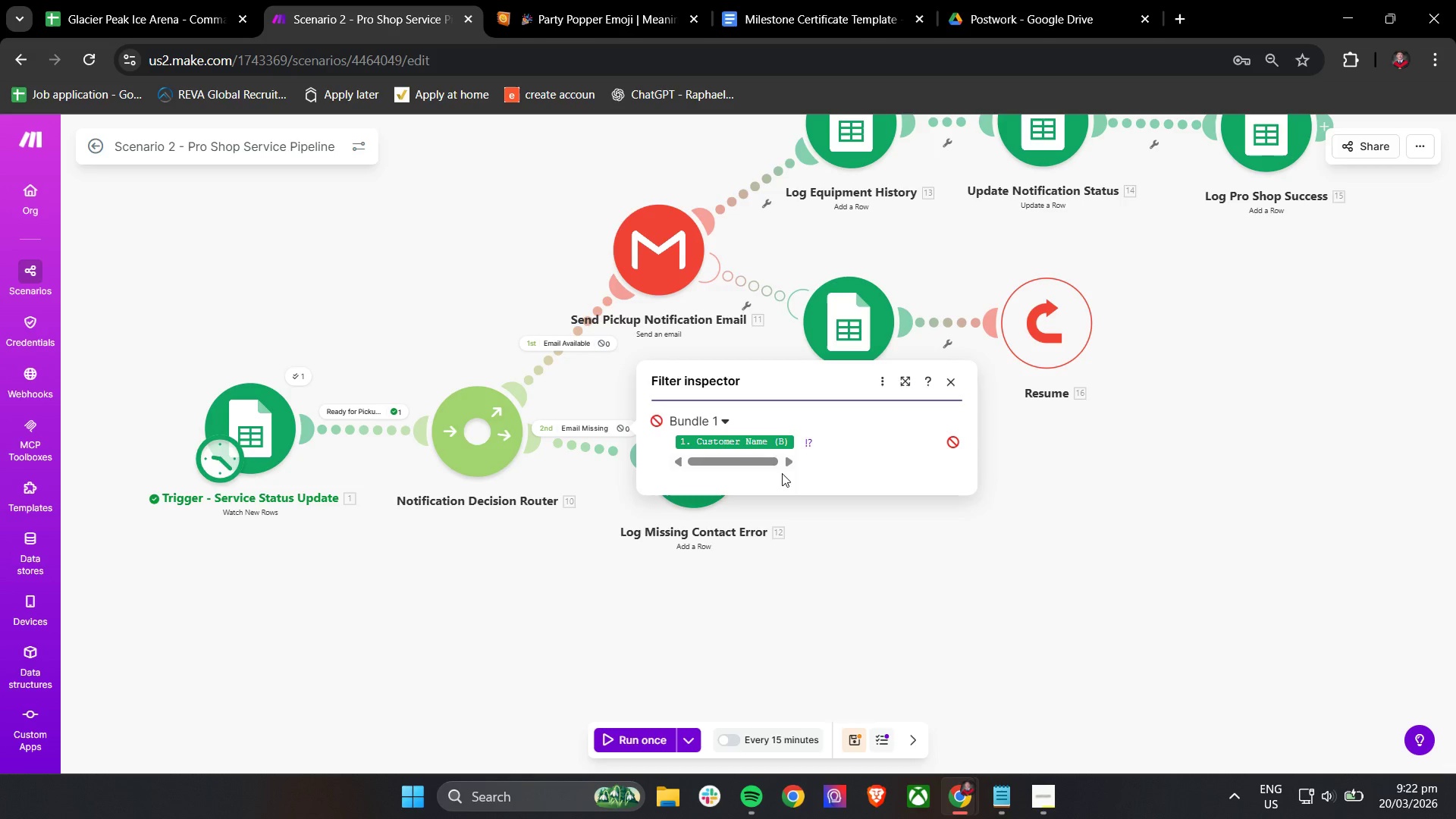 
scroll: coordinate [730, 455], scroll_direction: down, amount: 2.0
 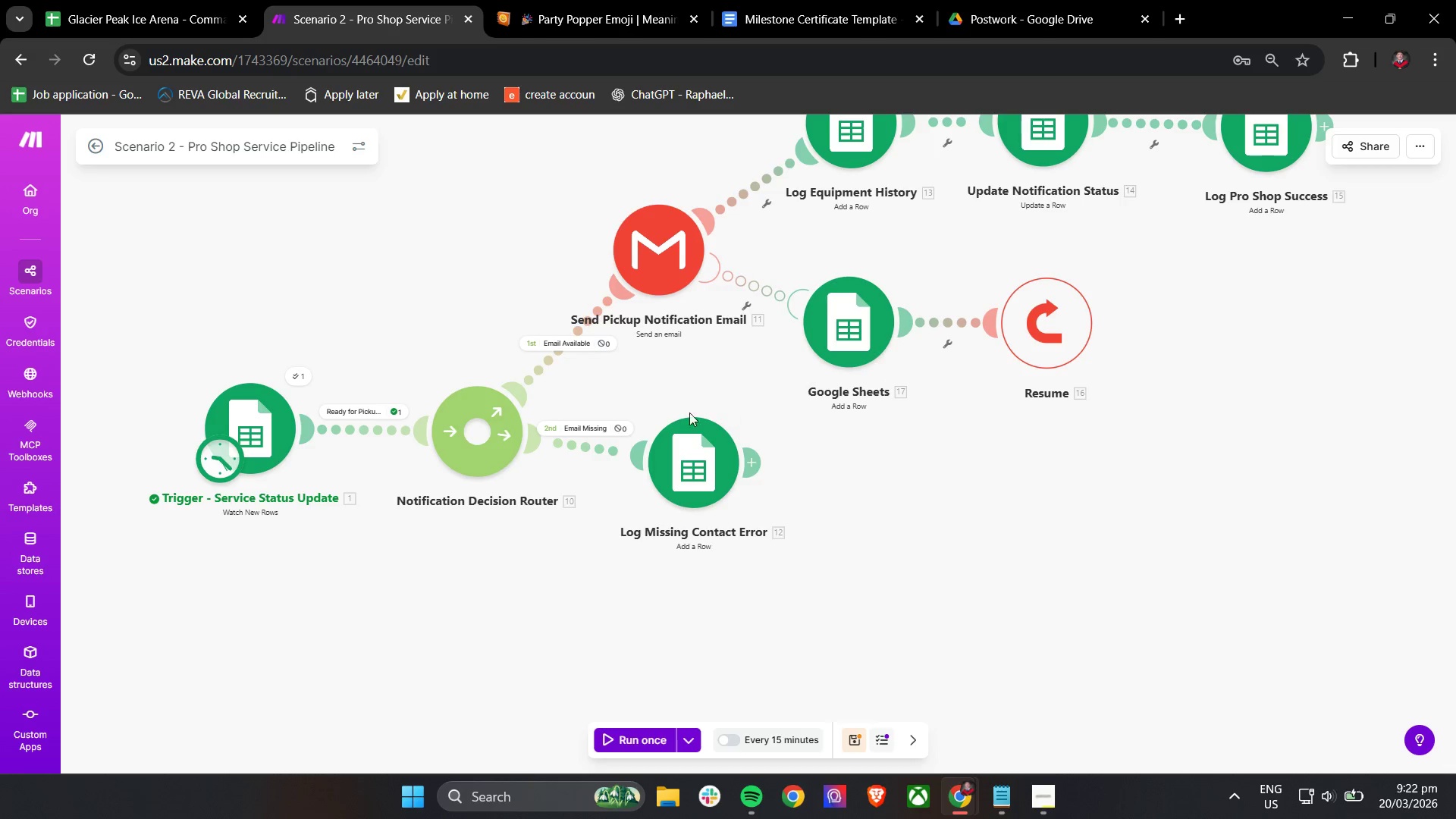 
left_click([579, 428])
 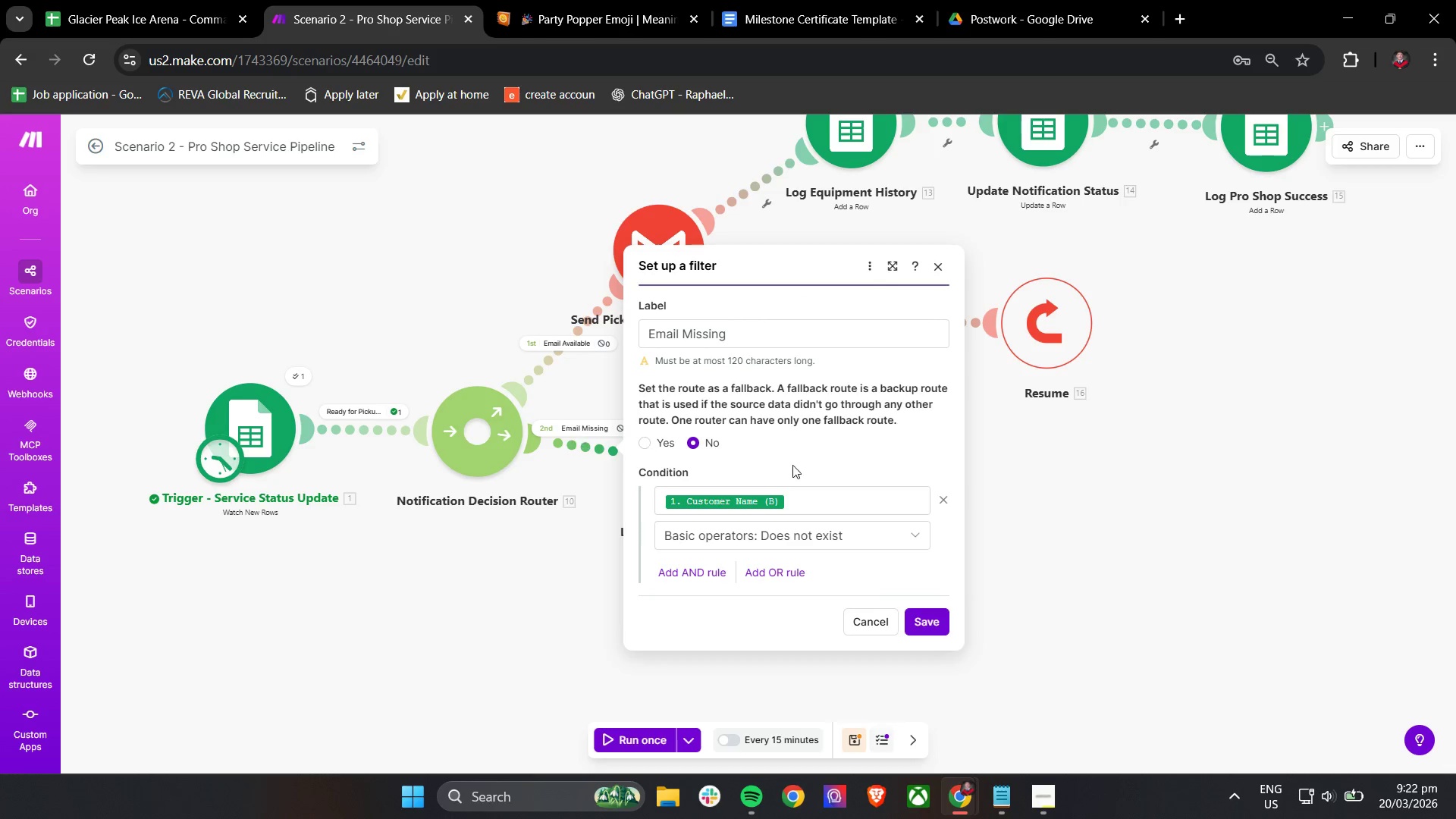 
scroll: coordinate [817, 472], scroll_direction: down, amount: 4.0
 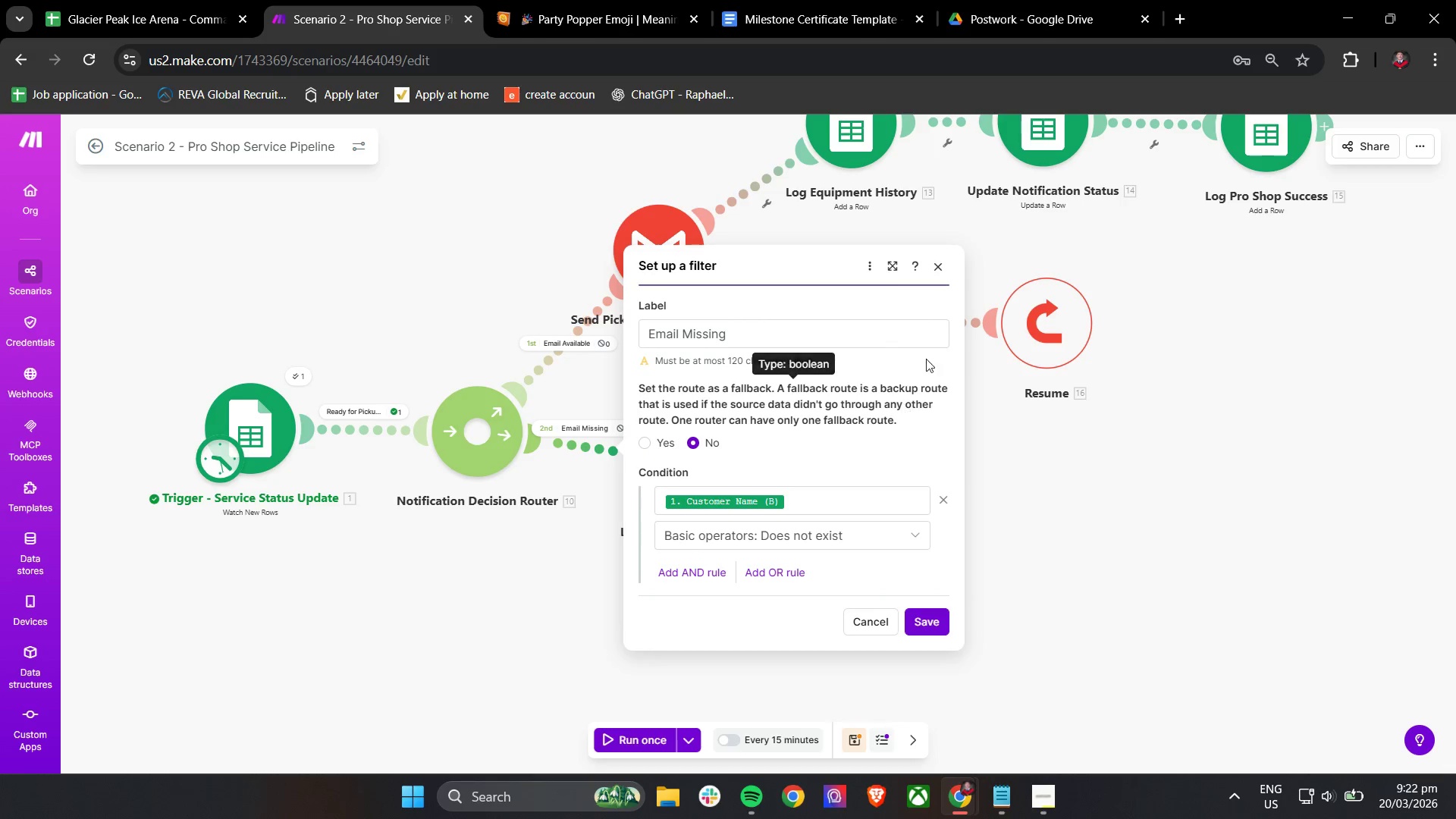 
mouse_move([926, 267])
 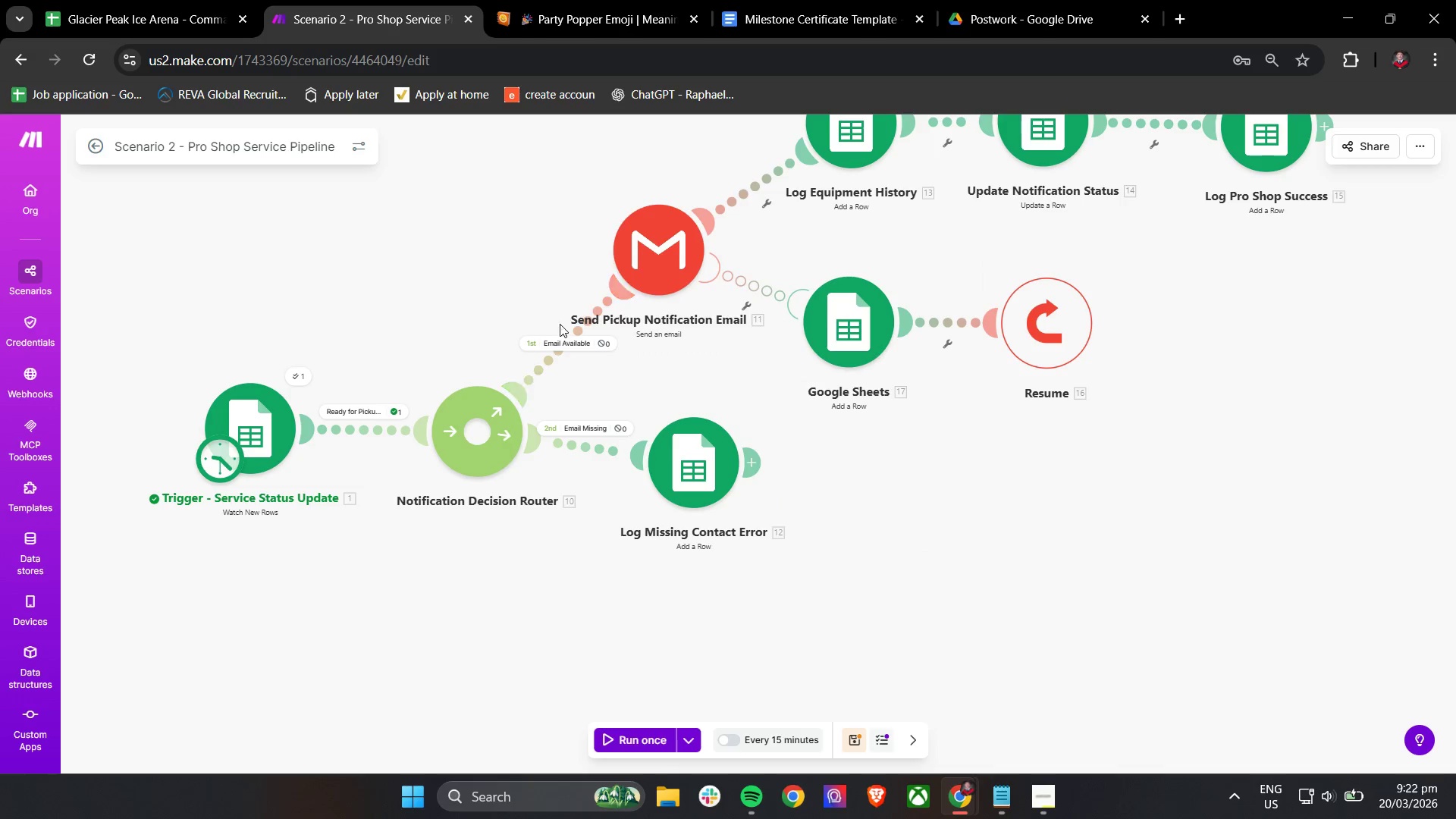 
left_click([565, 346])
 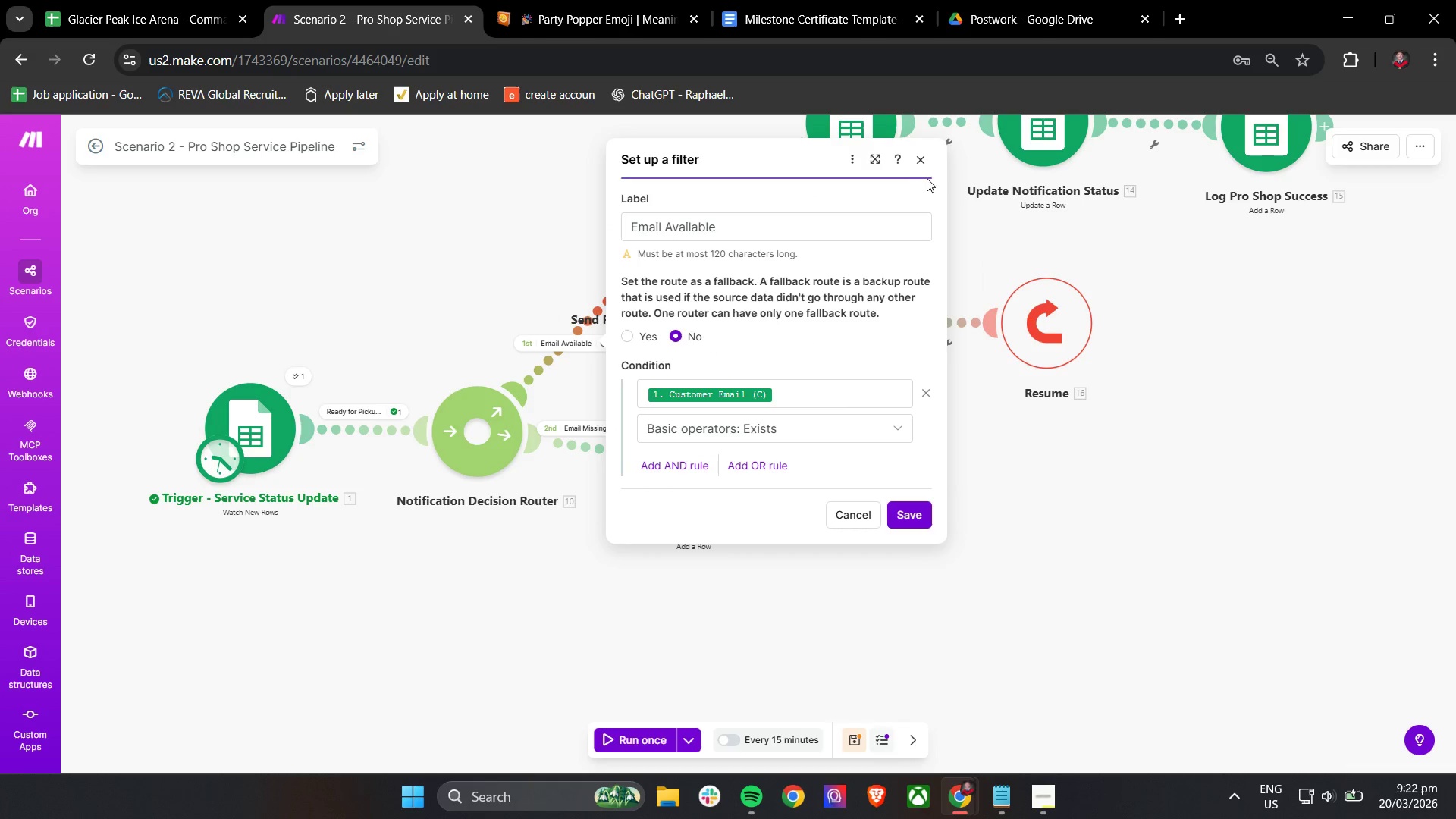 
left_click([927, 160])
 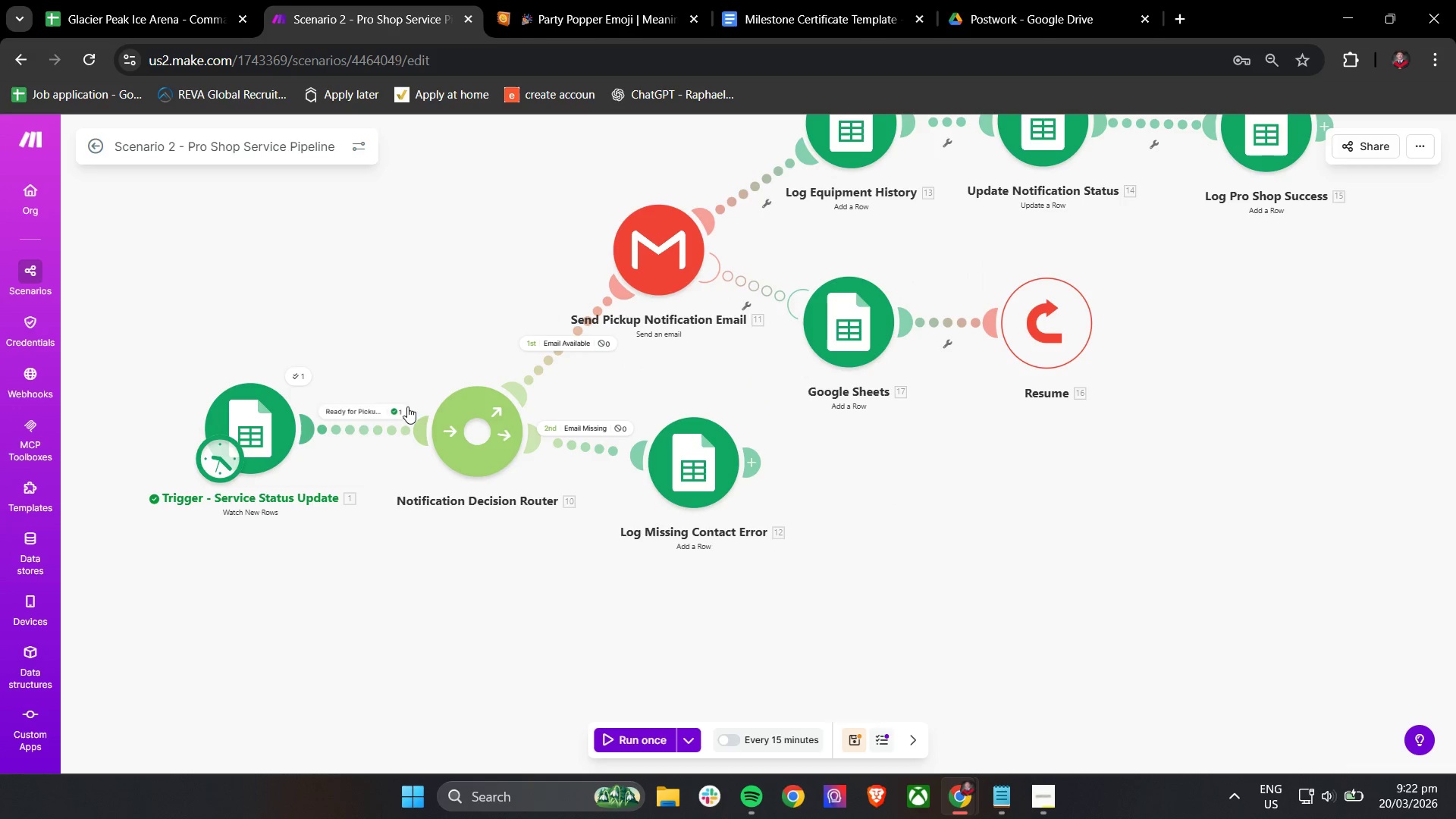 
left_click([360, 410])
 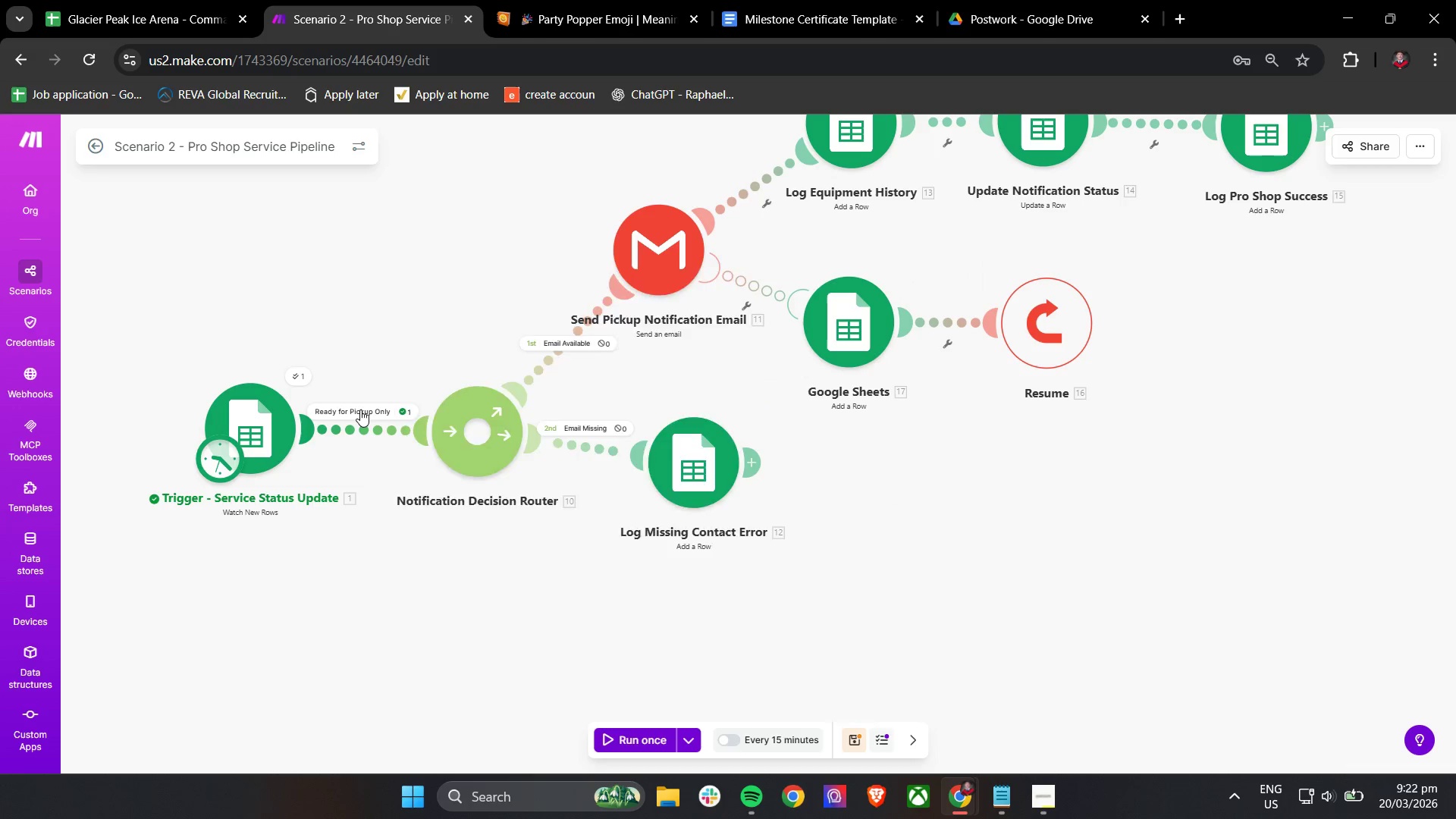 
mouse_move([644, 410])
 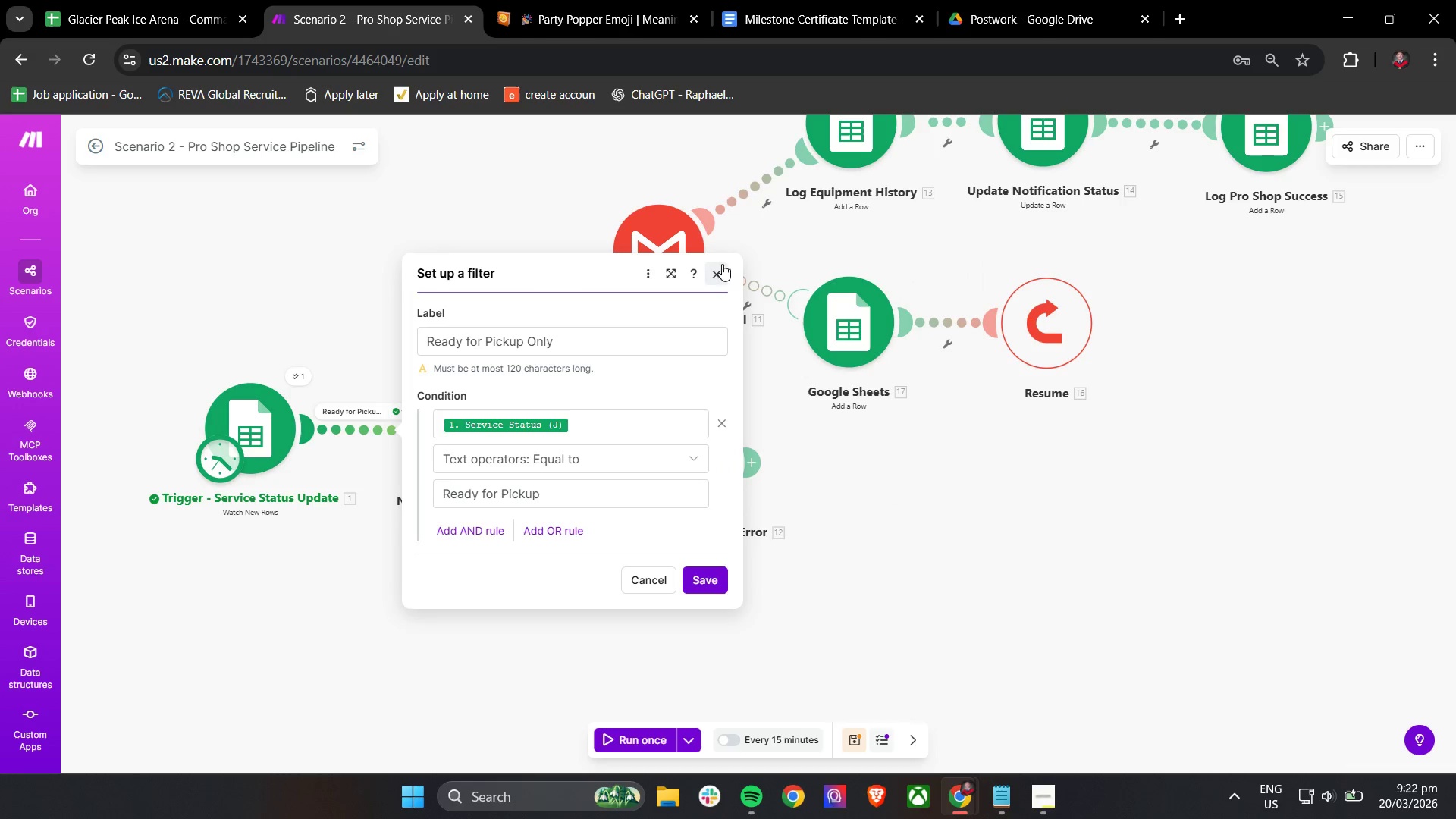 
left_click([714, 278])
 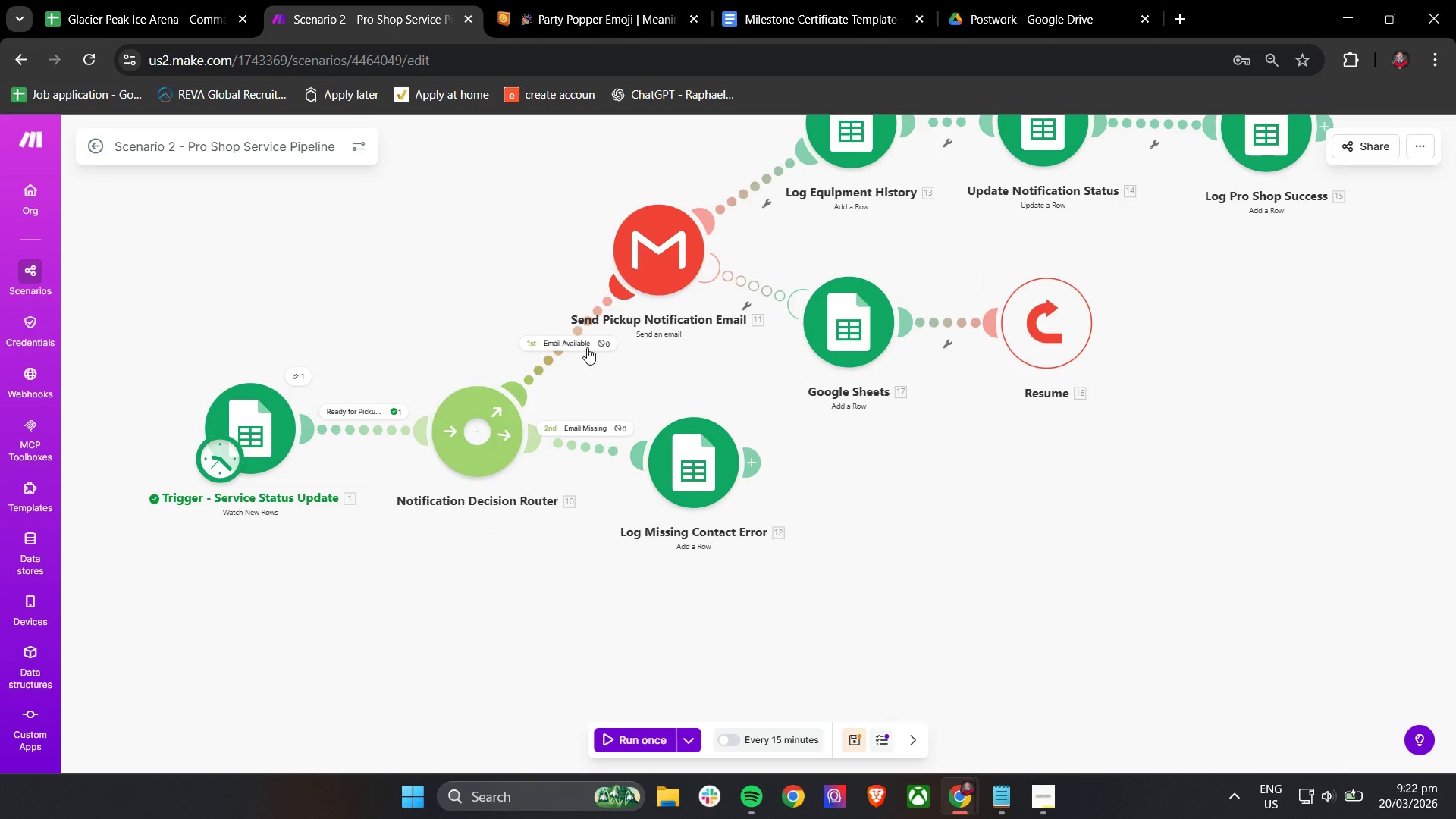 
left_click([591, 342])
 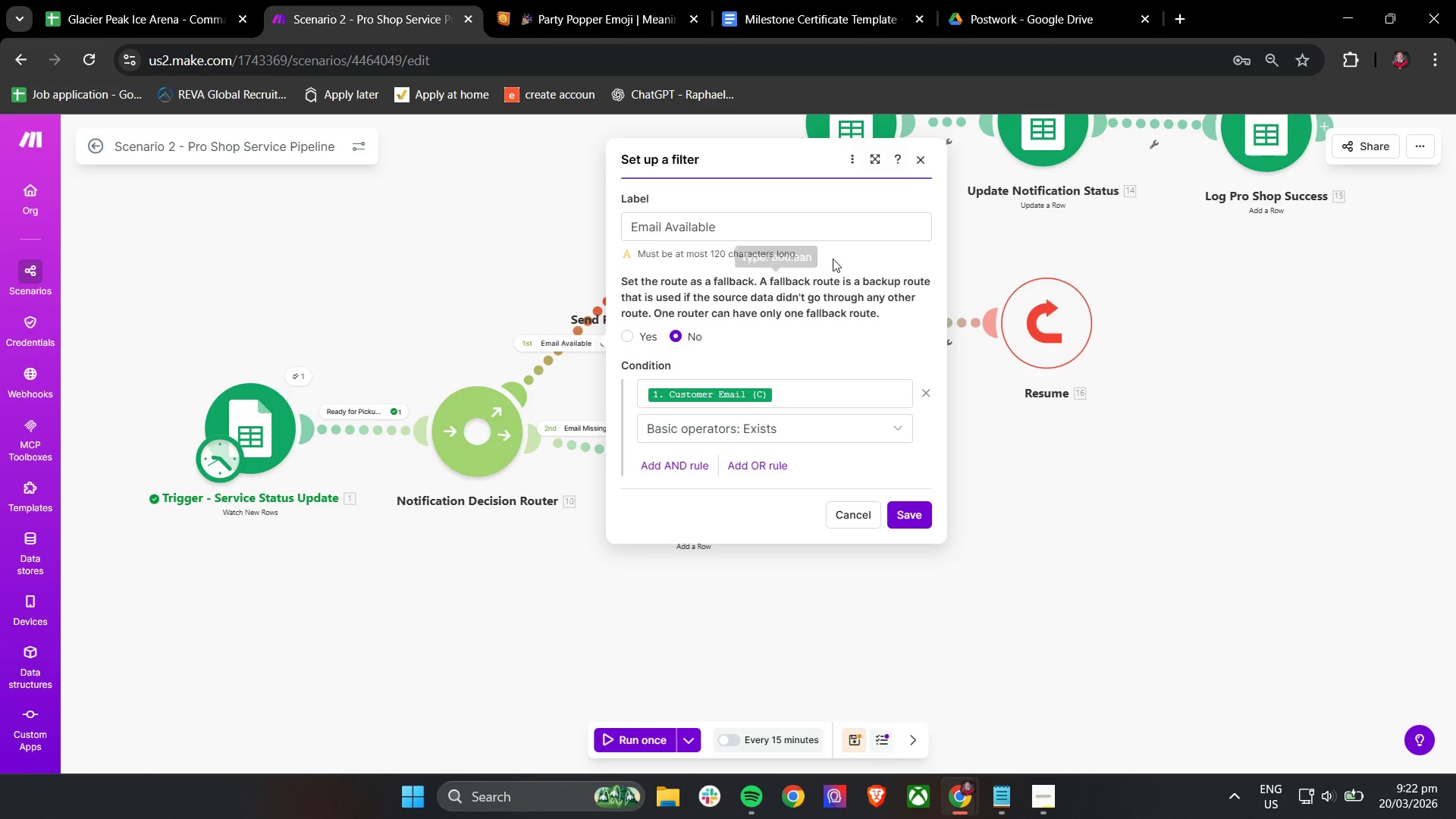 
left_click([922, 165])
 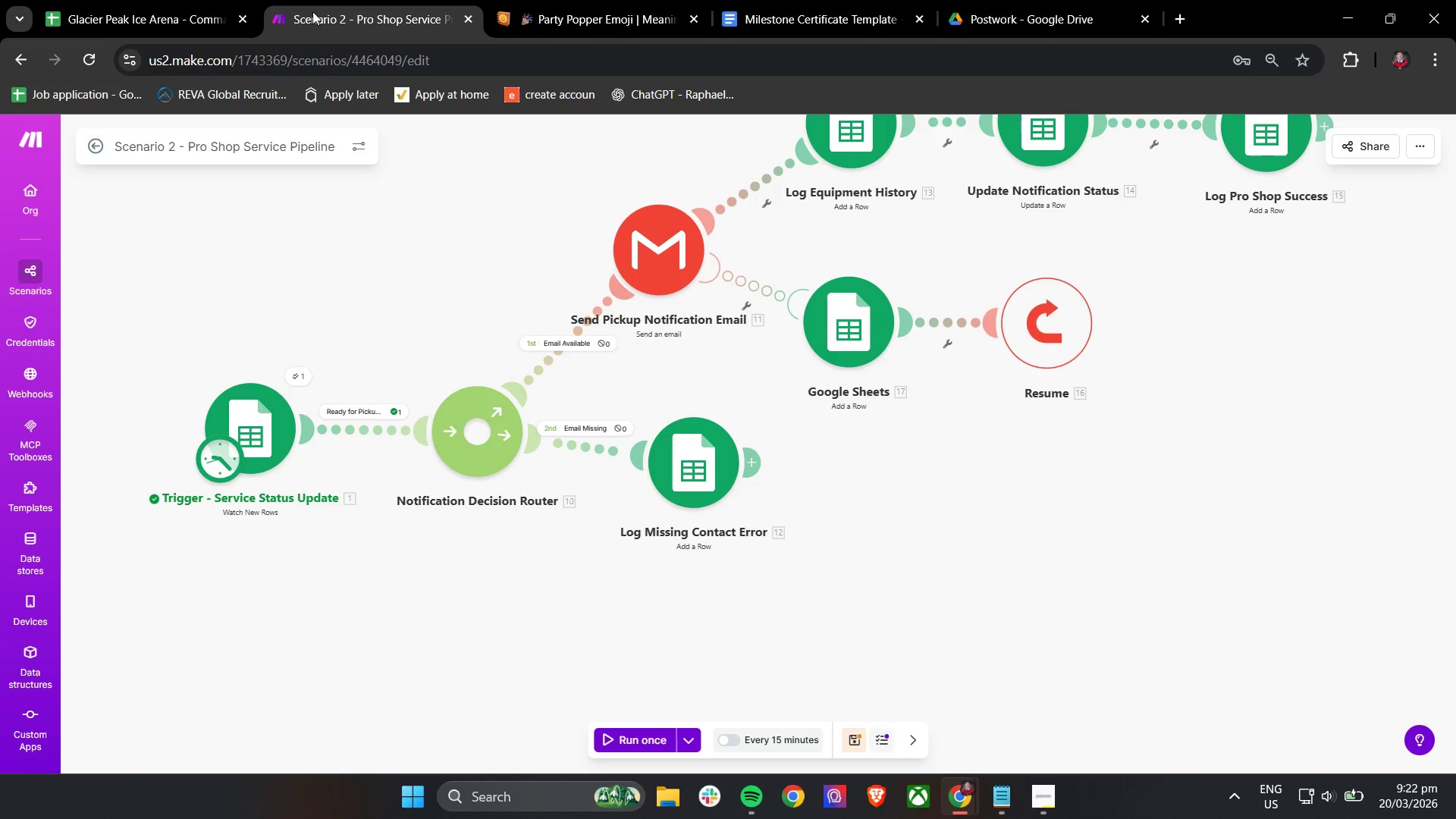 
left_click([141, 0])
 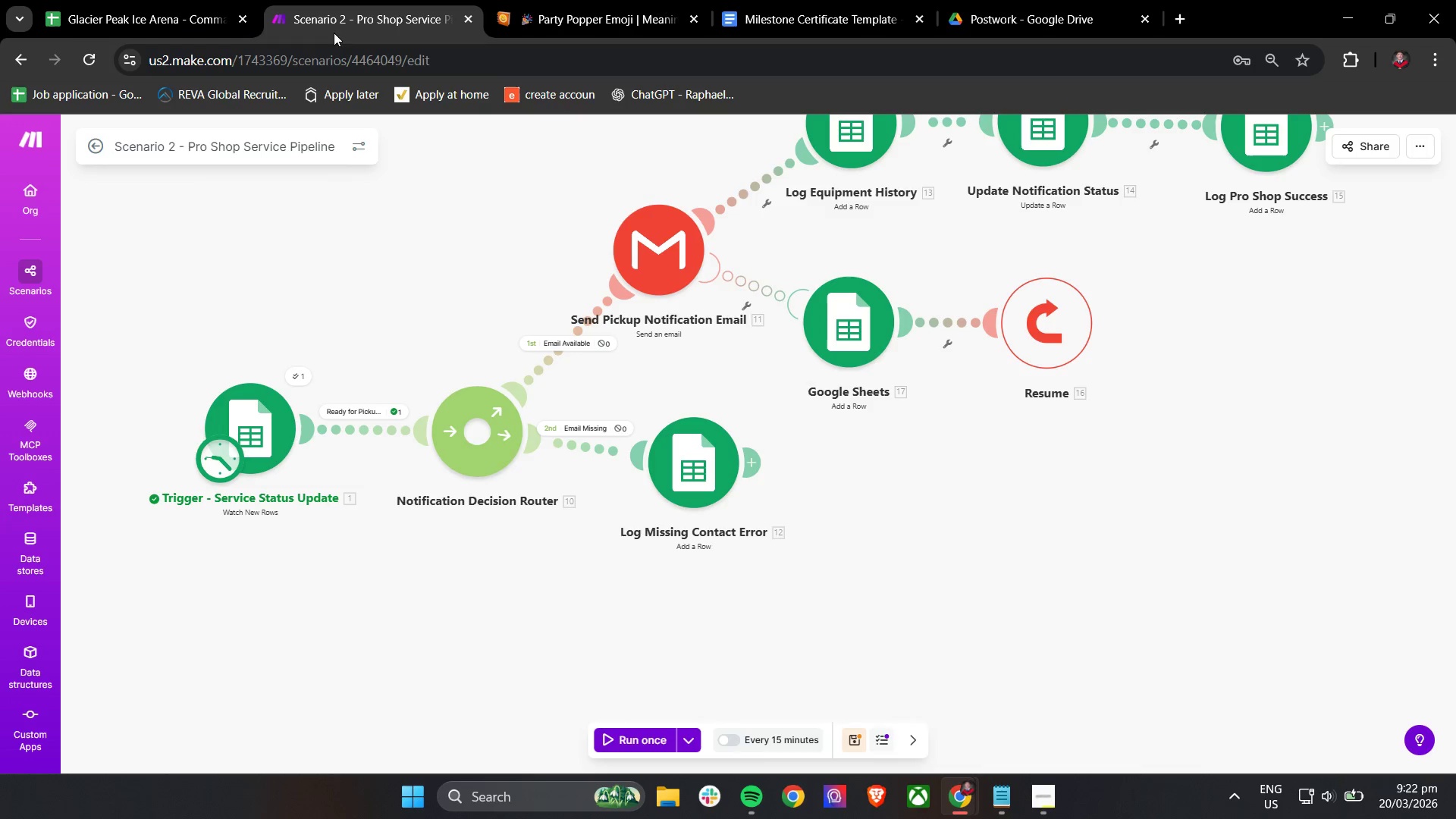 
left_click([584, 428])
 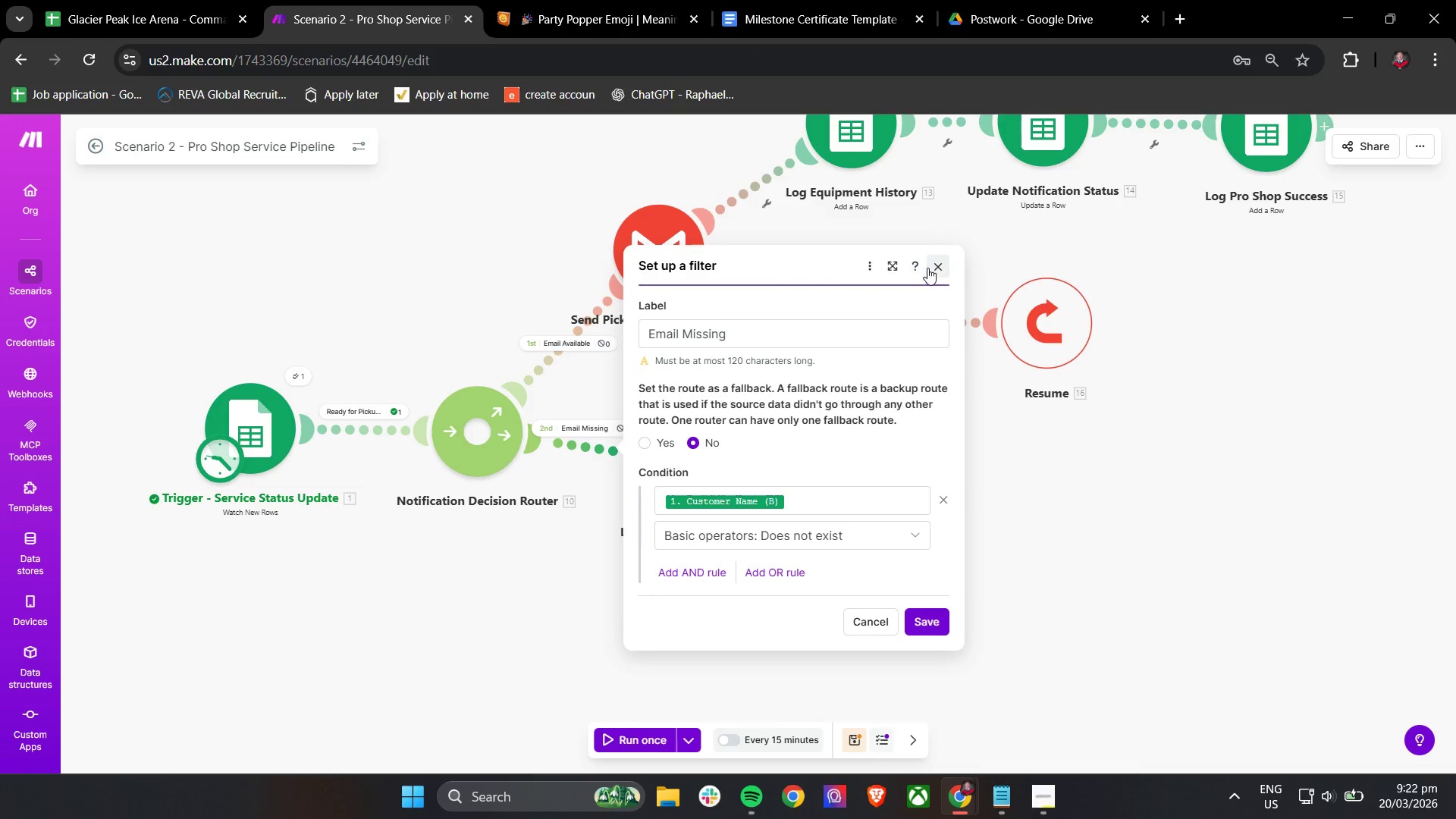 
left_click([933, 268])
 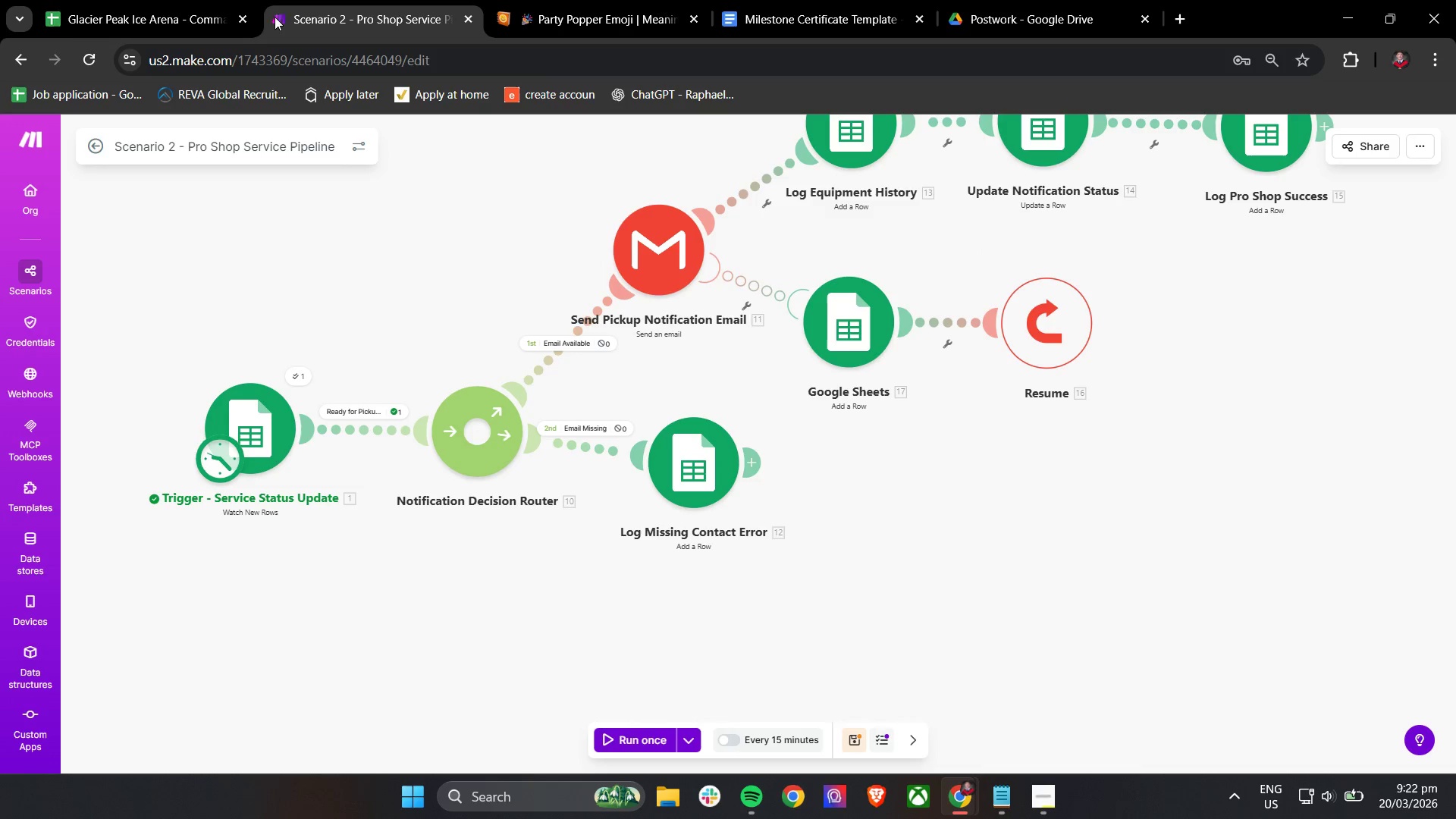 
left_click([176, 0])
 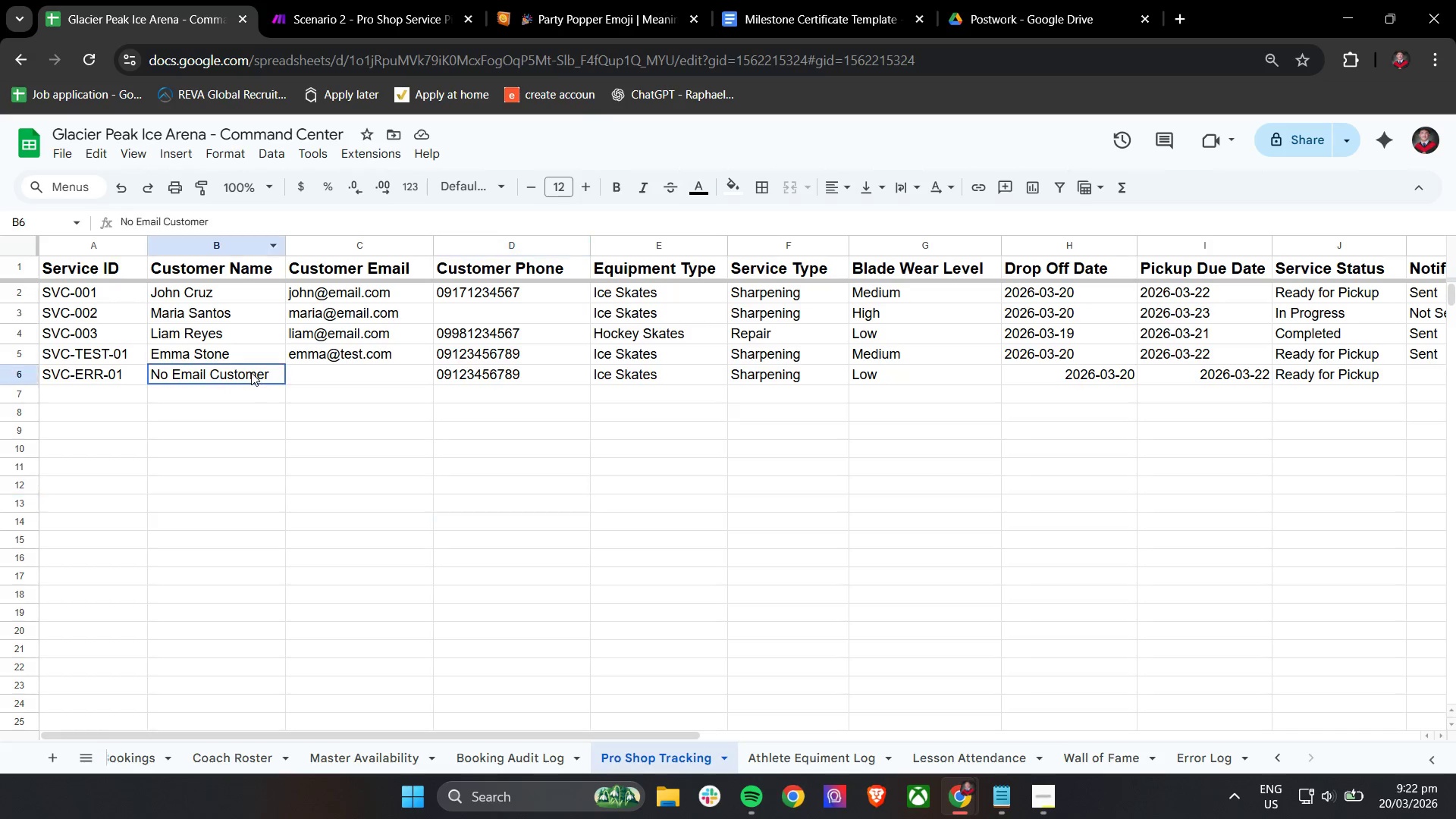 
double_click([251, 372])
 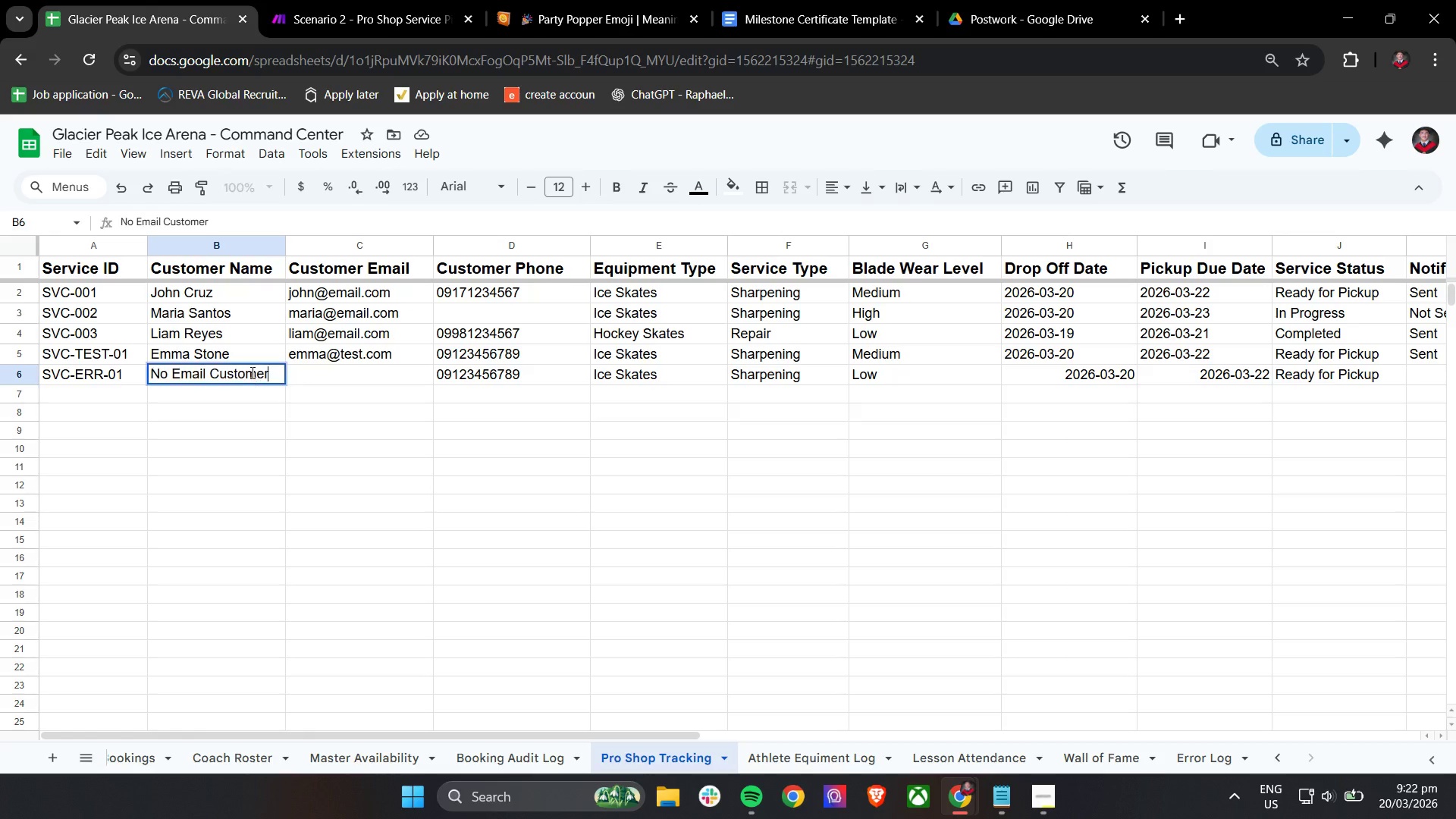 
triple_click([251, 372])
 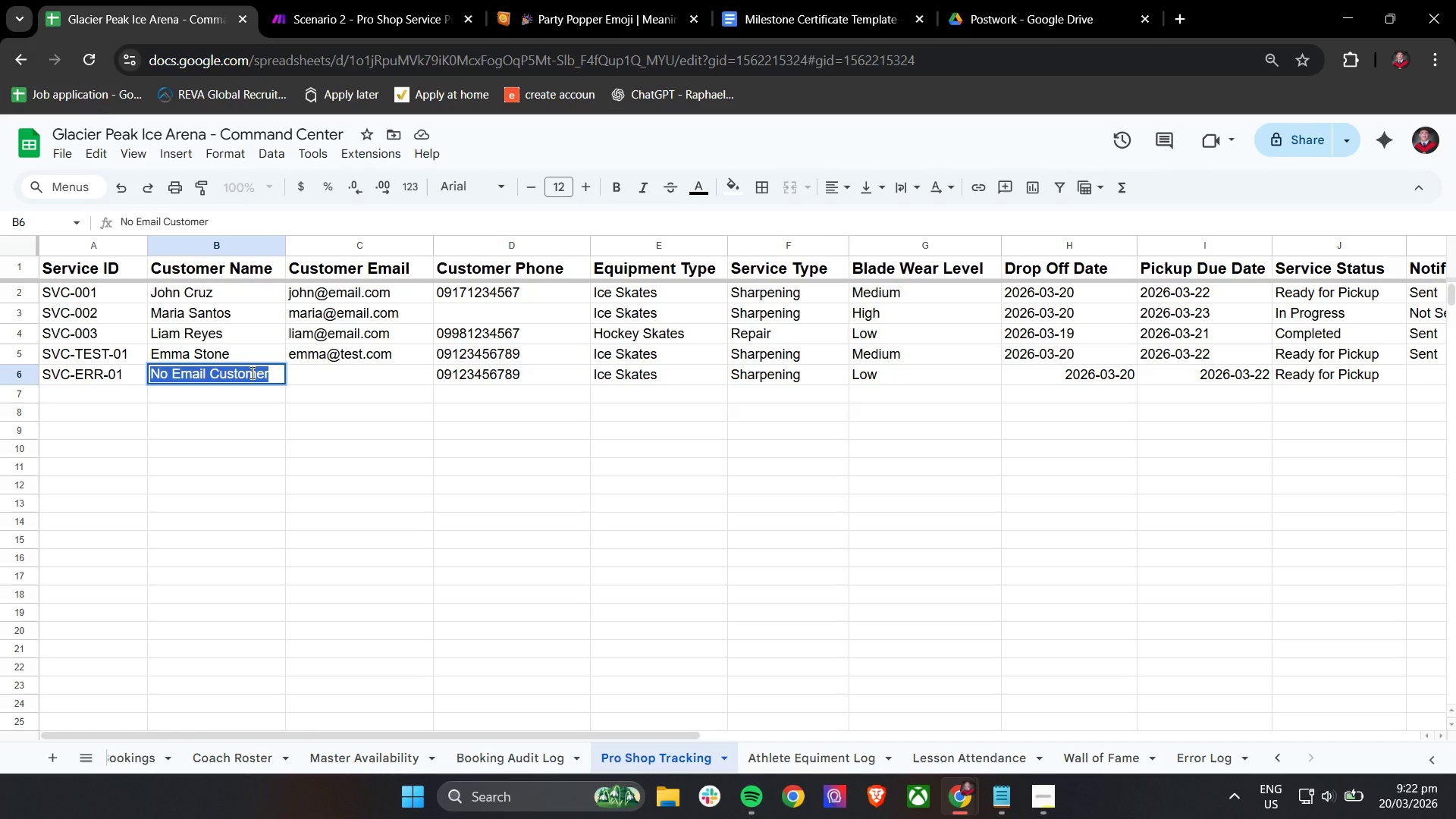 
type(Kebin Torres)
 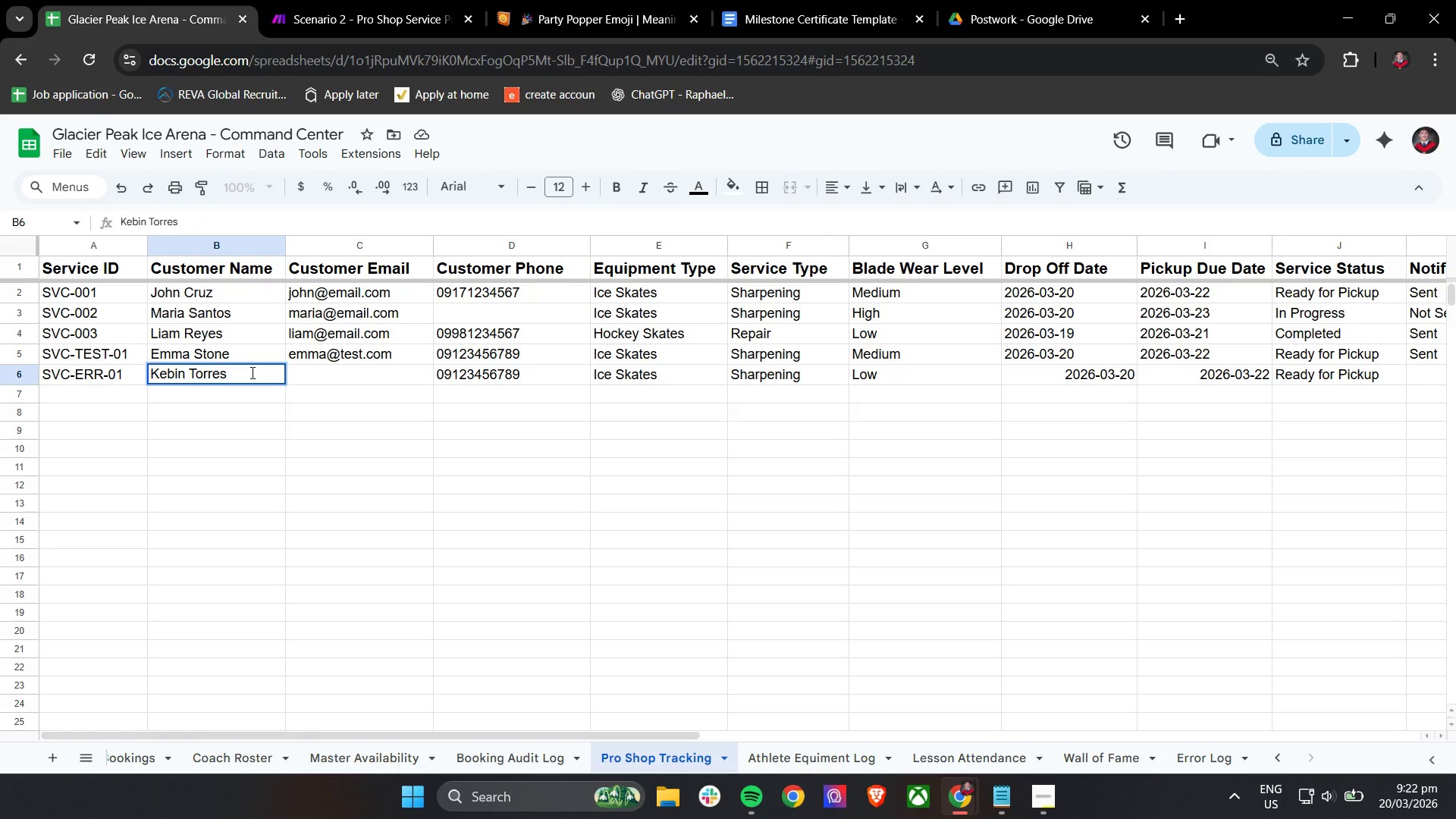 
 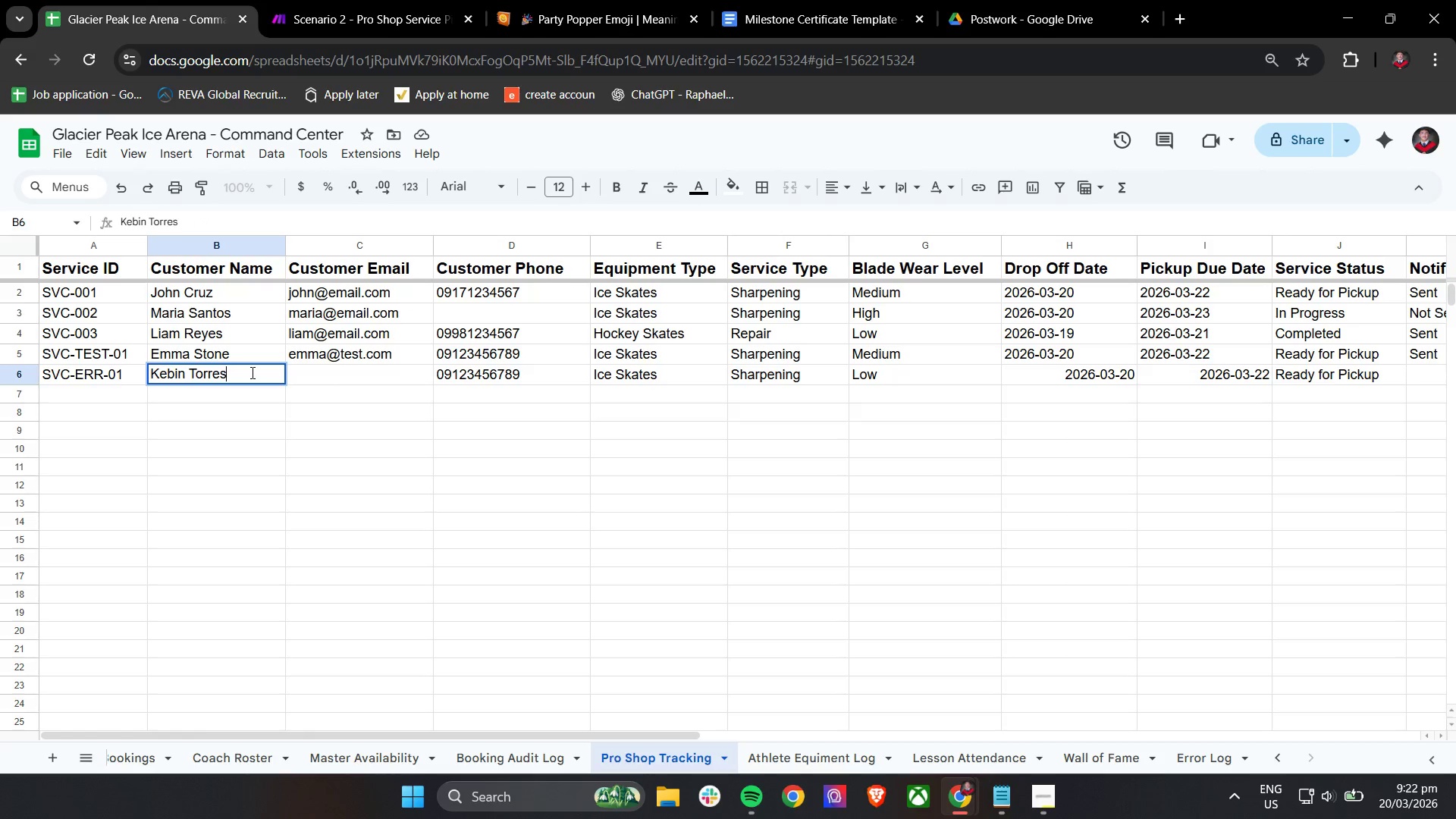 
left_click([251, 372])
 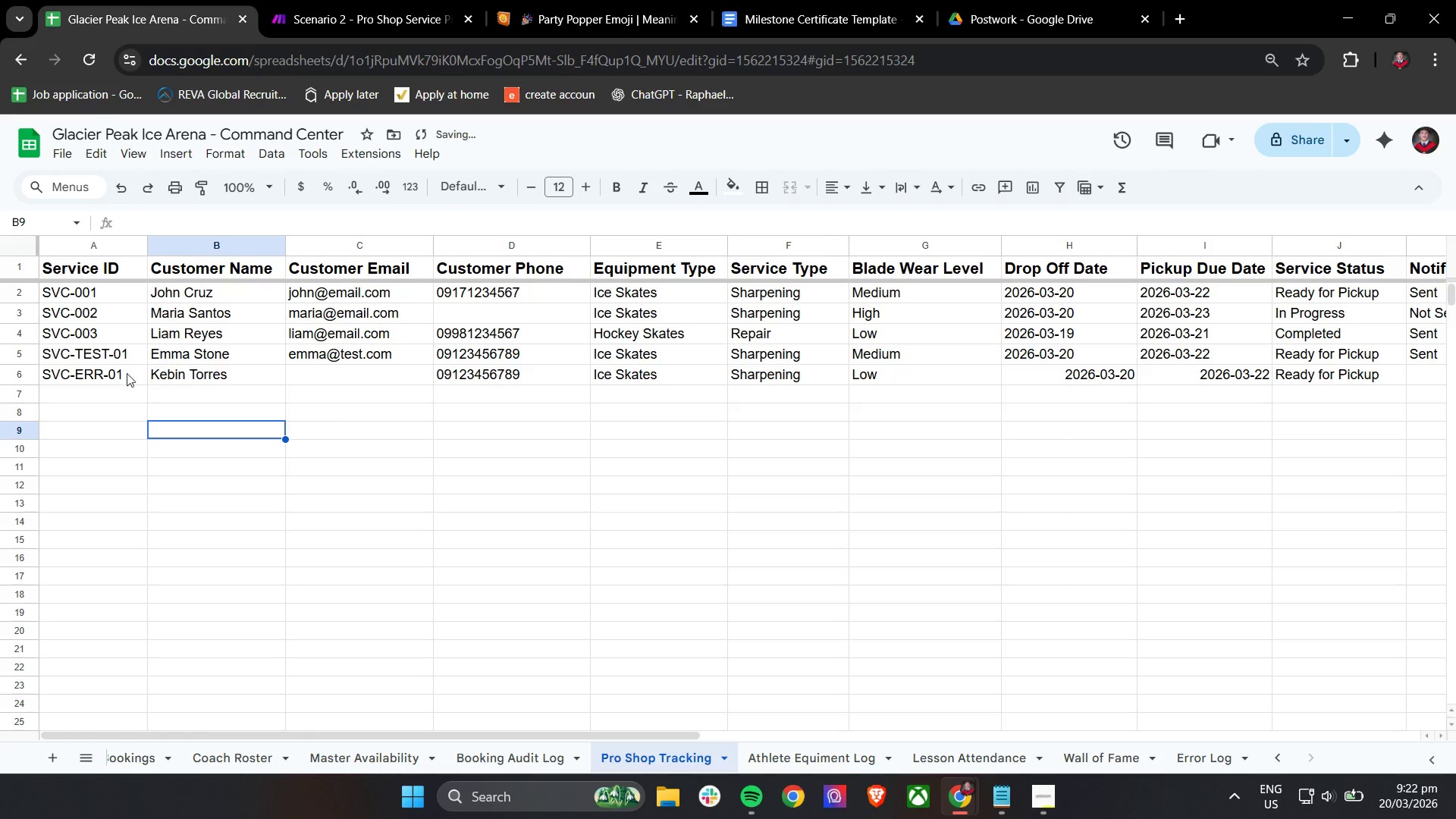 
left_click_drag(start_coordinate=[82, 370], to_coordinate=[1043, 373])
 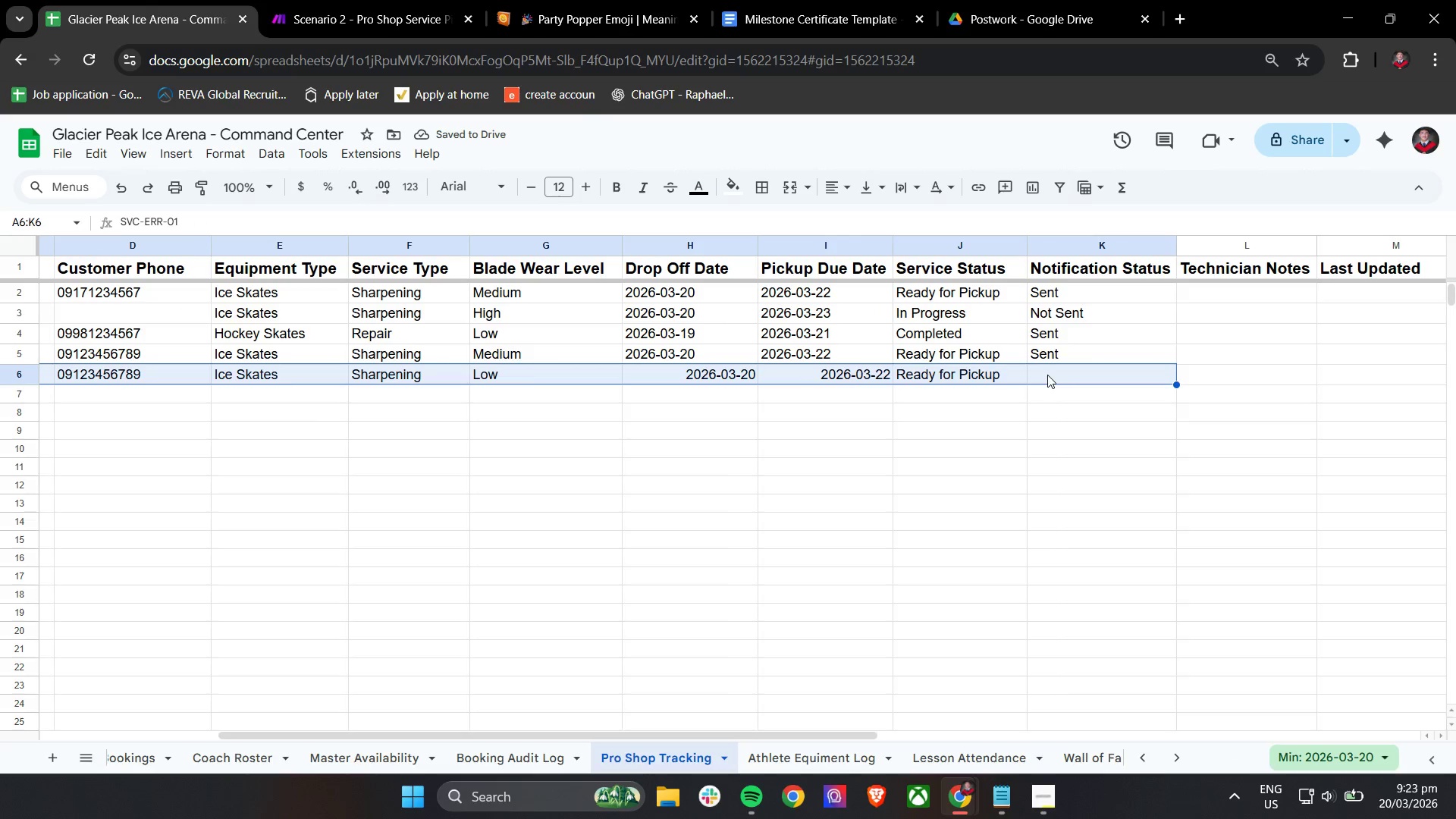 
hold_key(key=ShiftLeft, duration=1.52)
scroll: coordinate [919, 371], scroll_direction: down, amount: 4.0
 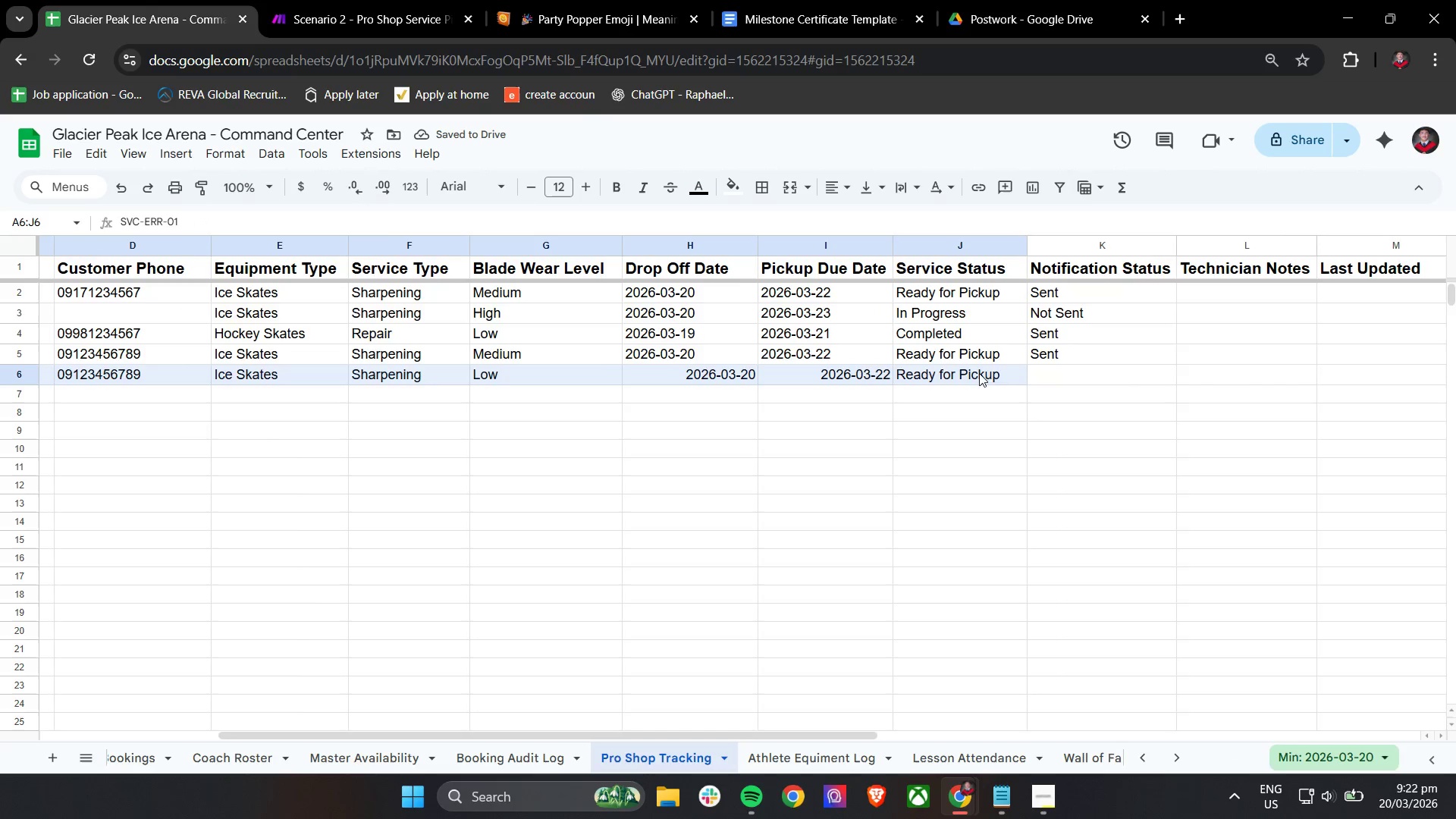 
hold_key(key=ShiftLeft, duration=0.36)
 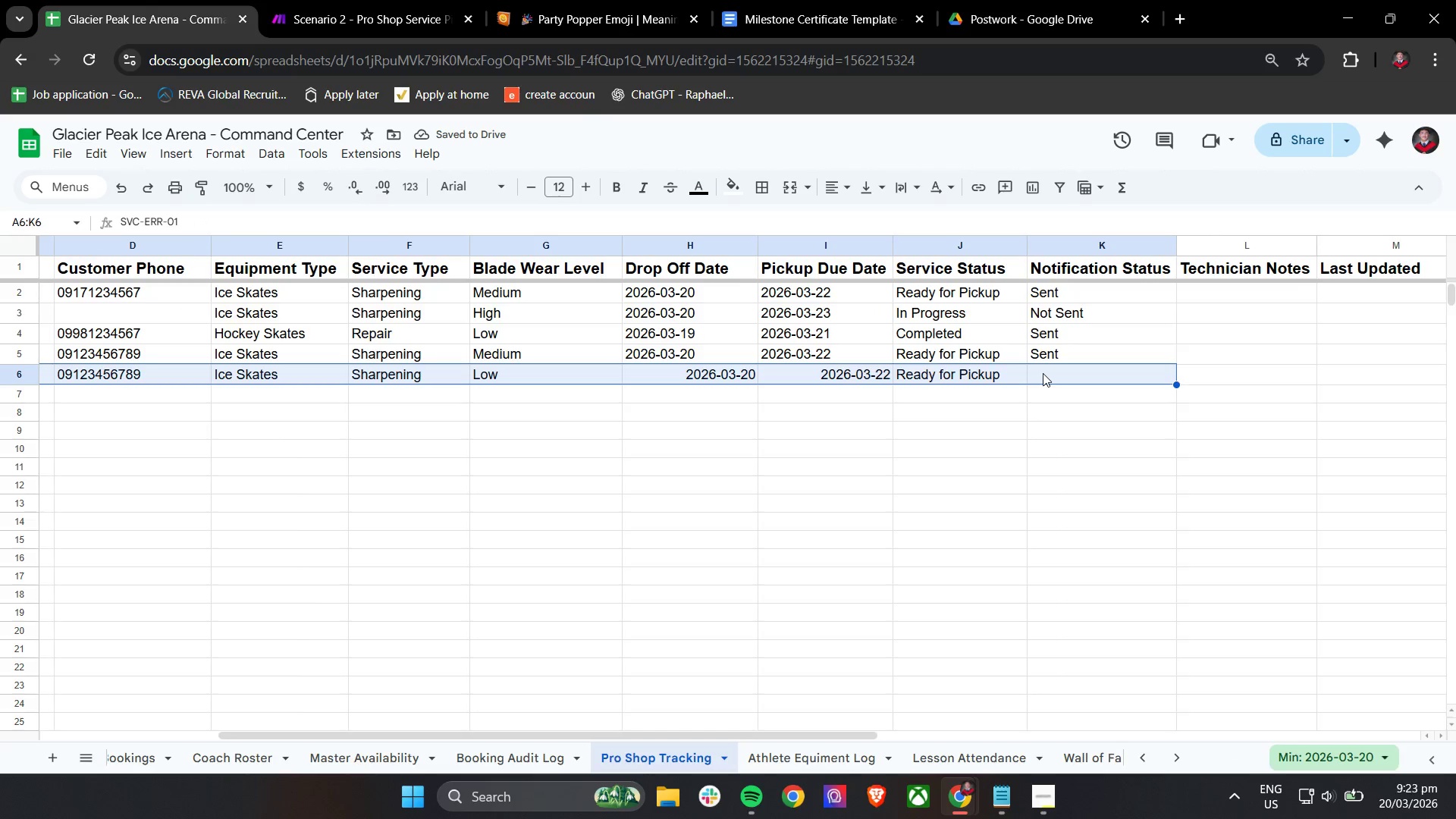 
key(Control+C)
 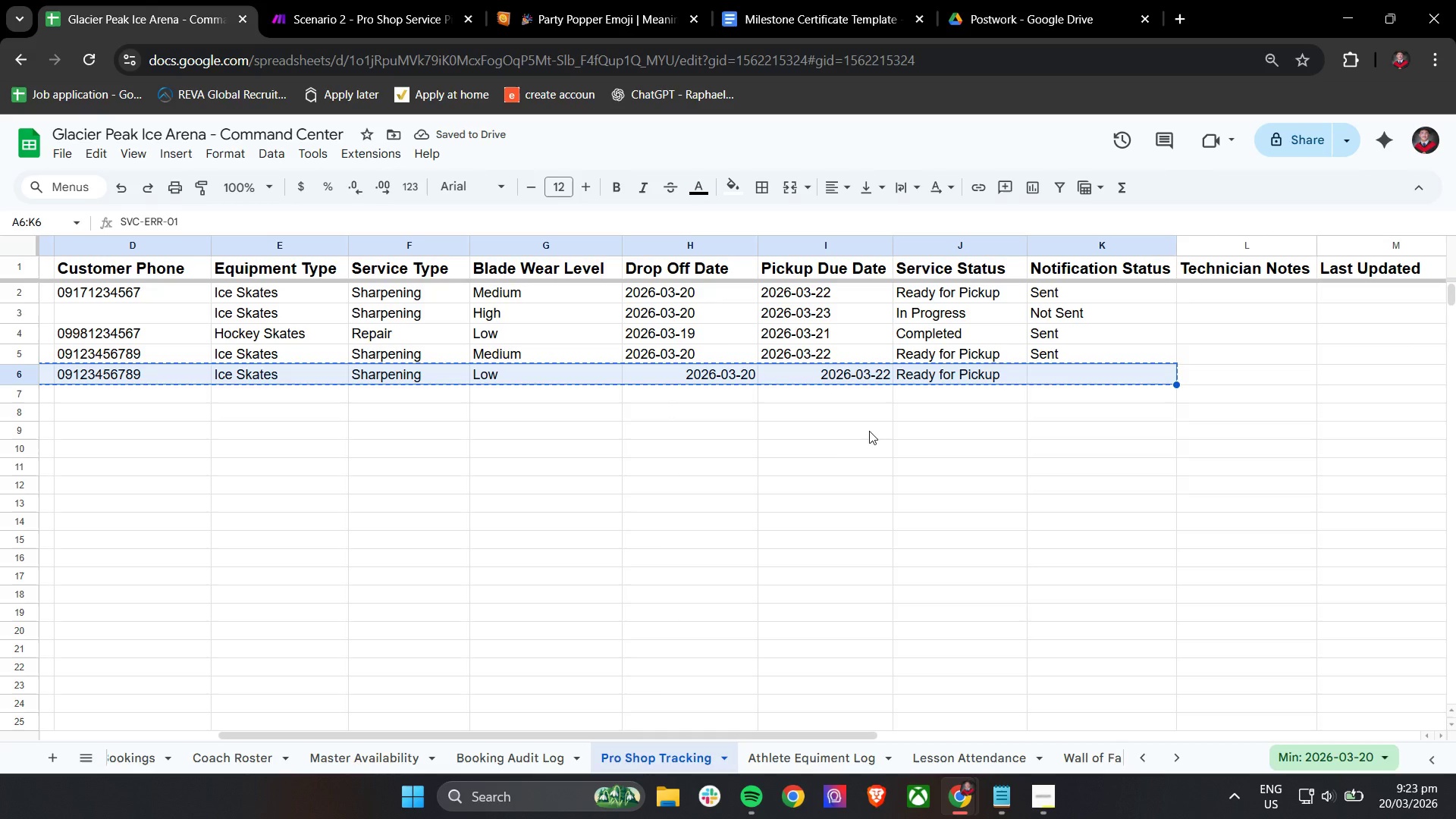 
key(Control+C)
 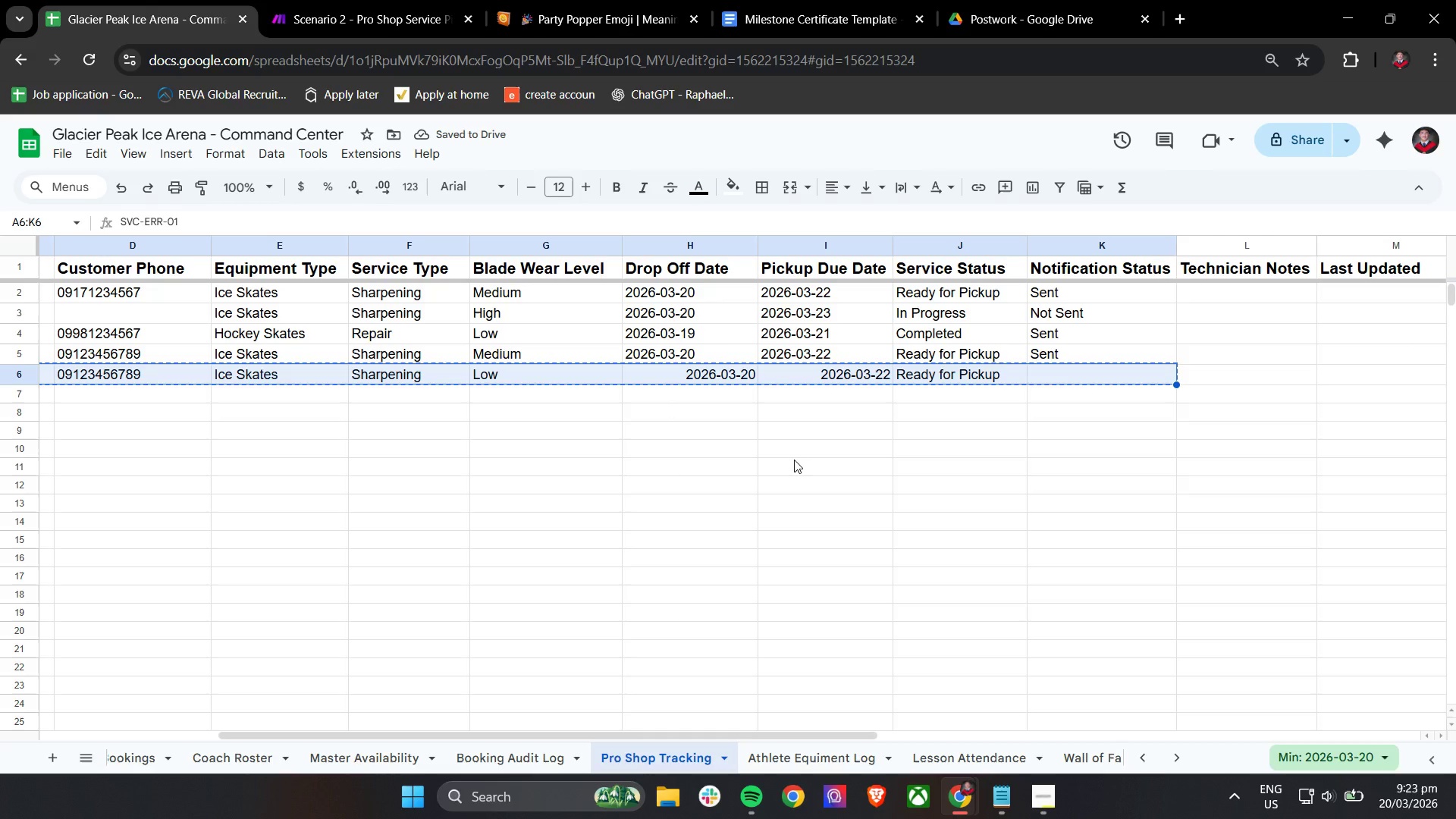 
key(Control+C)
 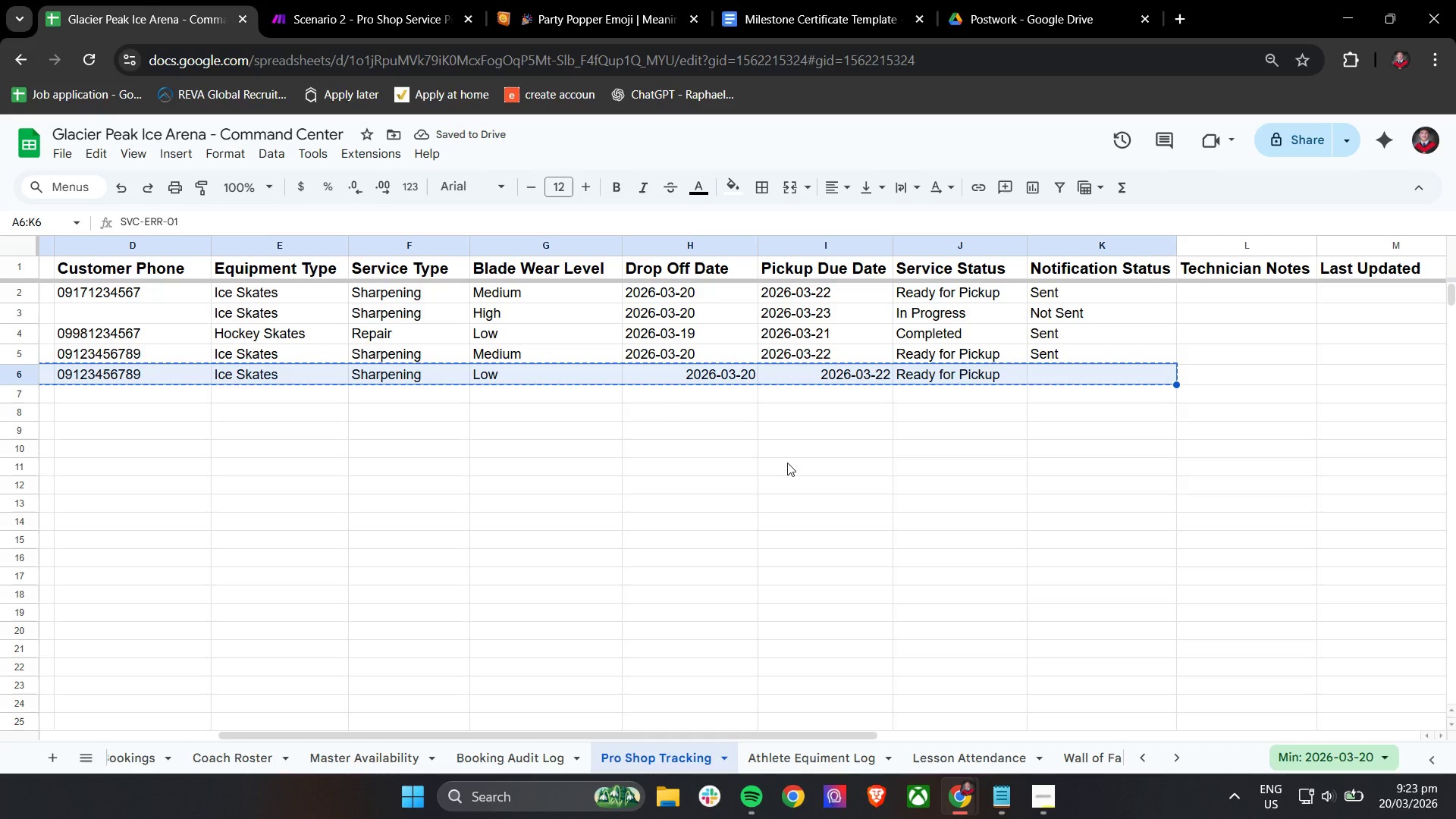 
key(Control+C)
 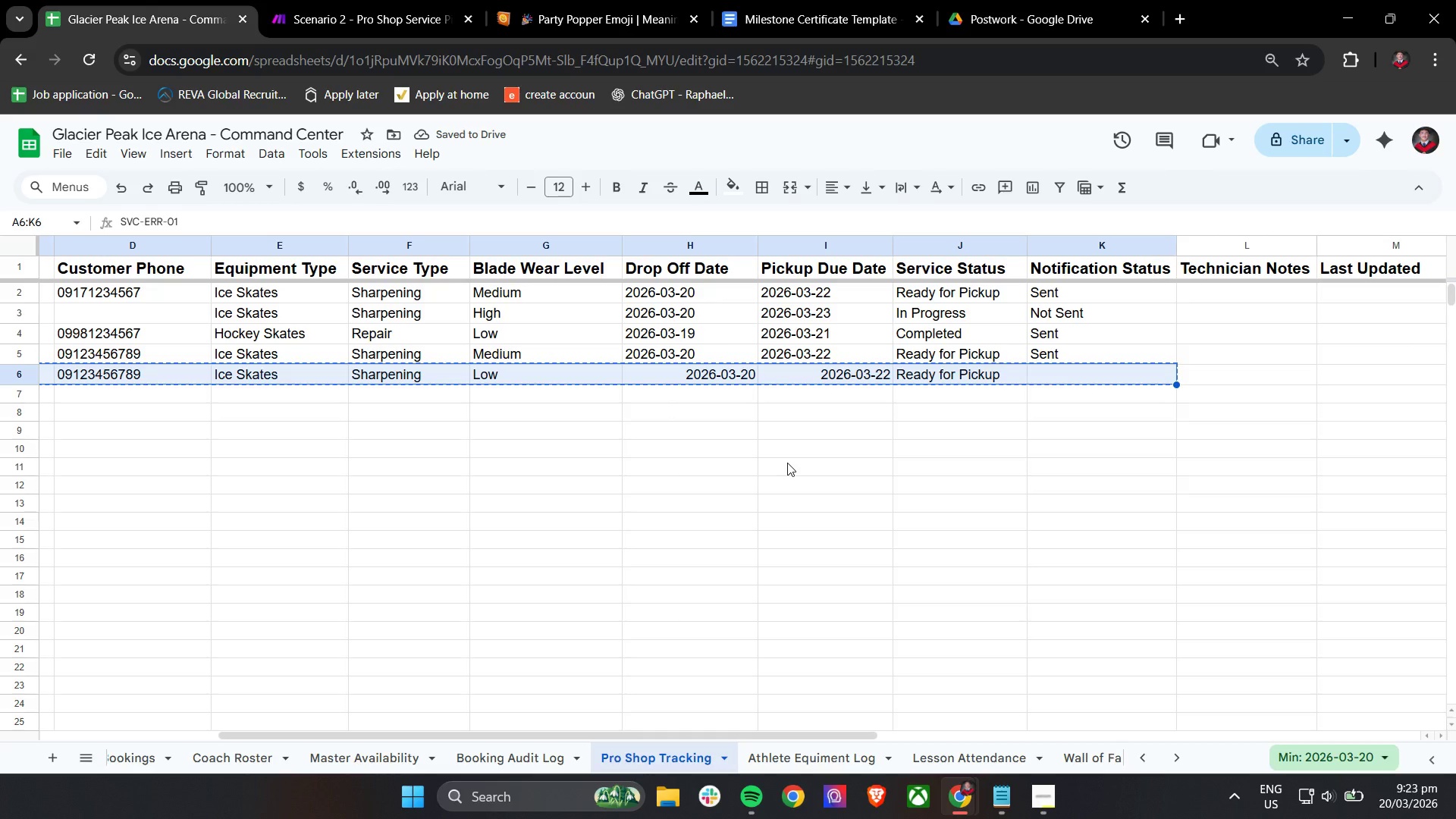 
key(Control+C)
 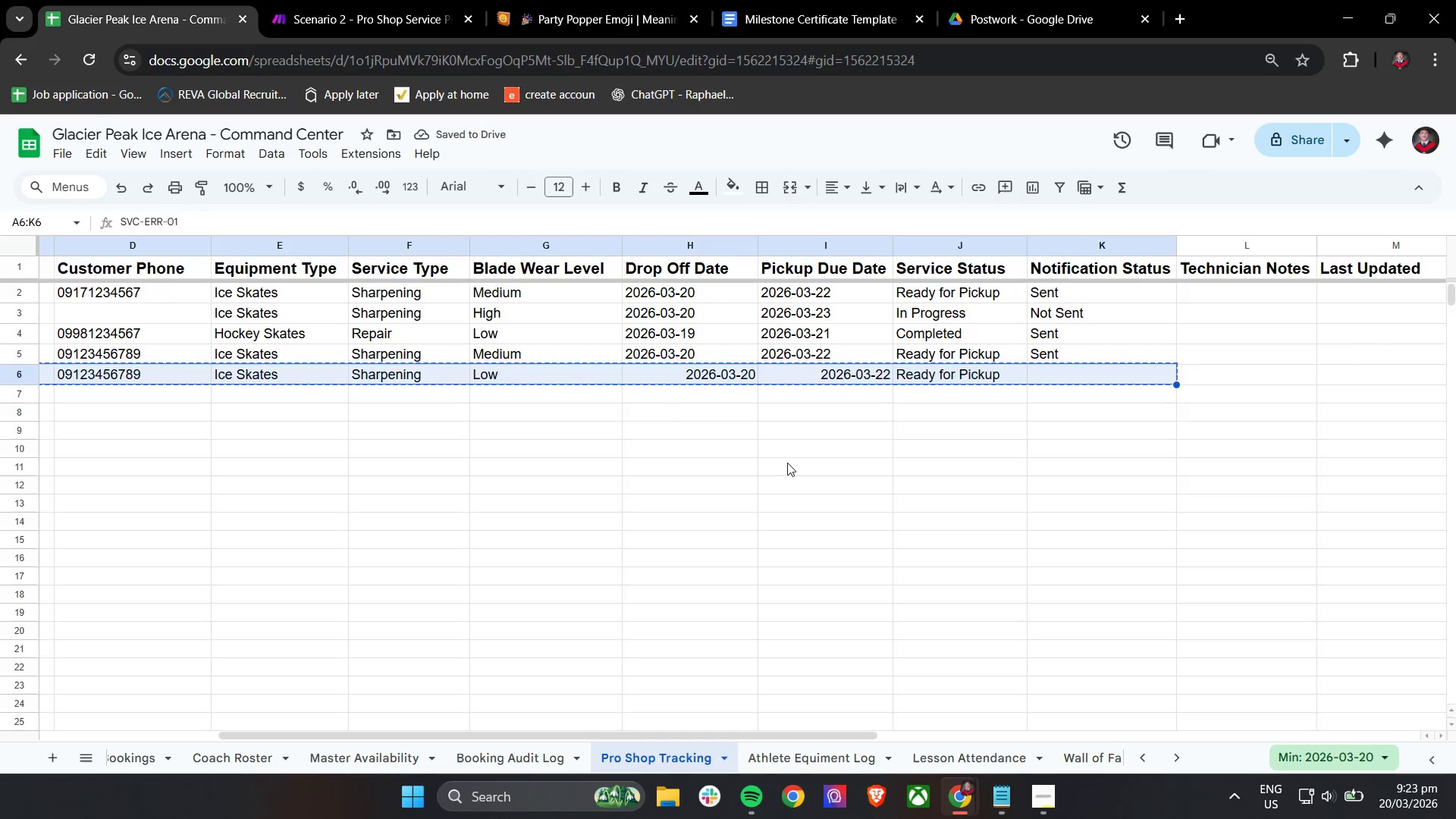 
left_click([787, 463])
 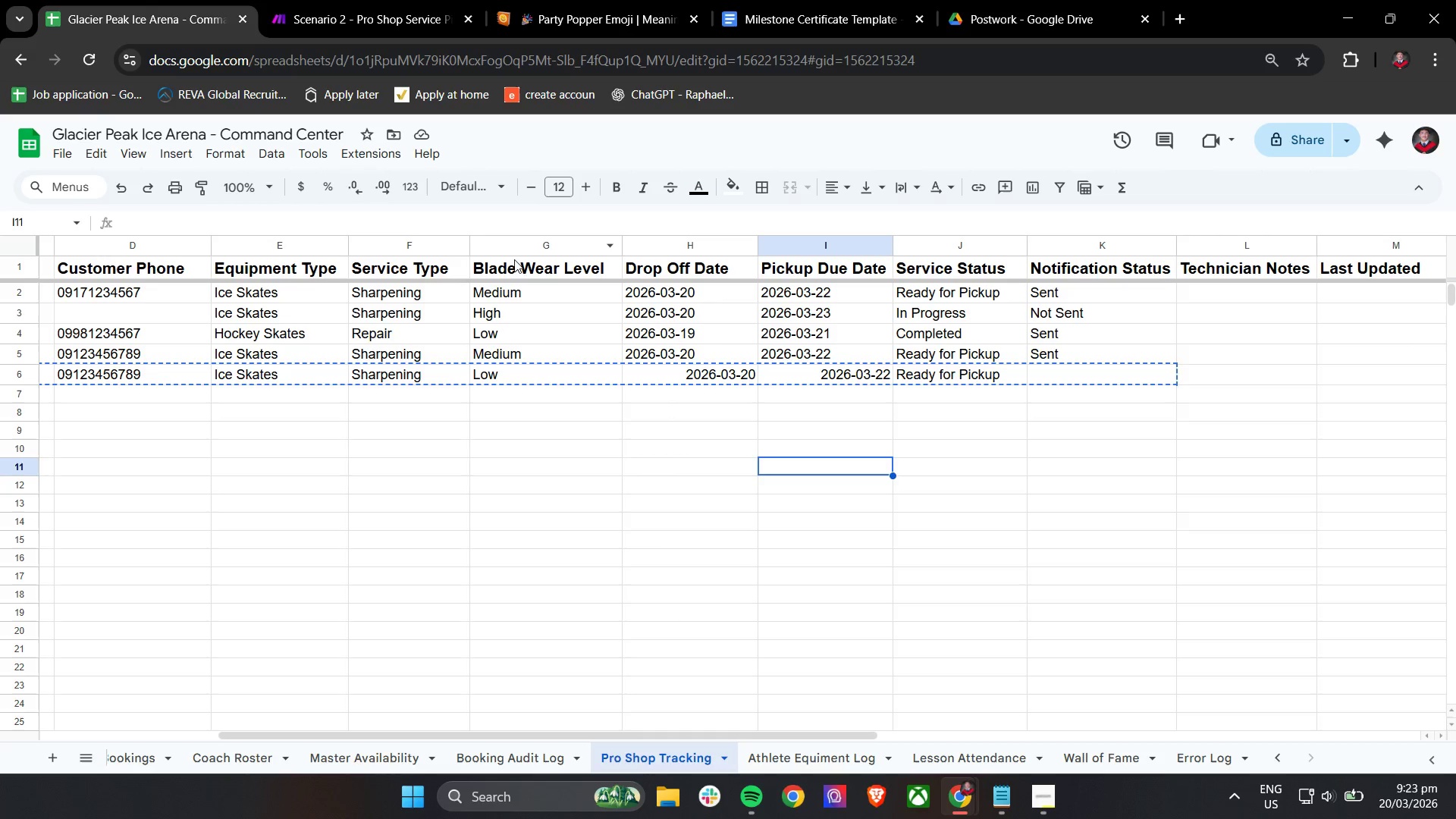 
left_click([603, 541])
 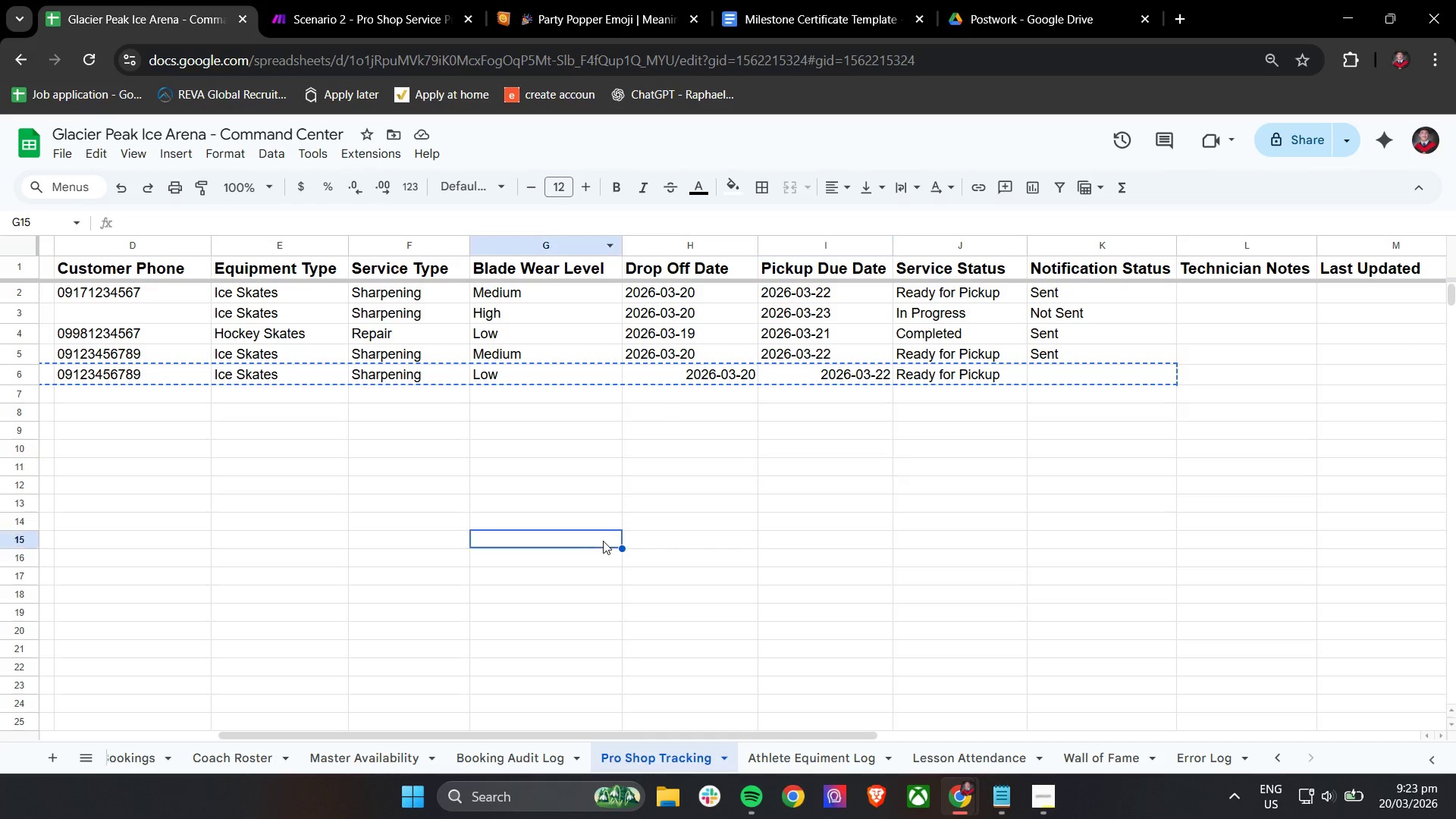 
key(Control+A)
 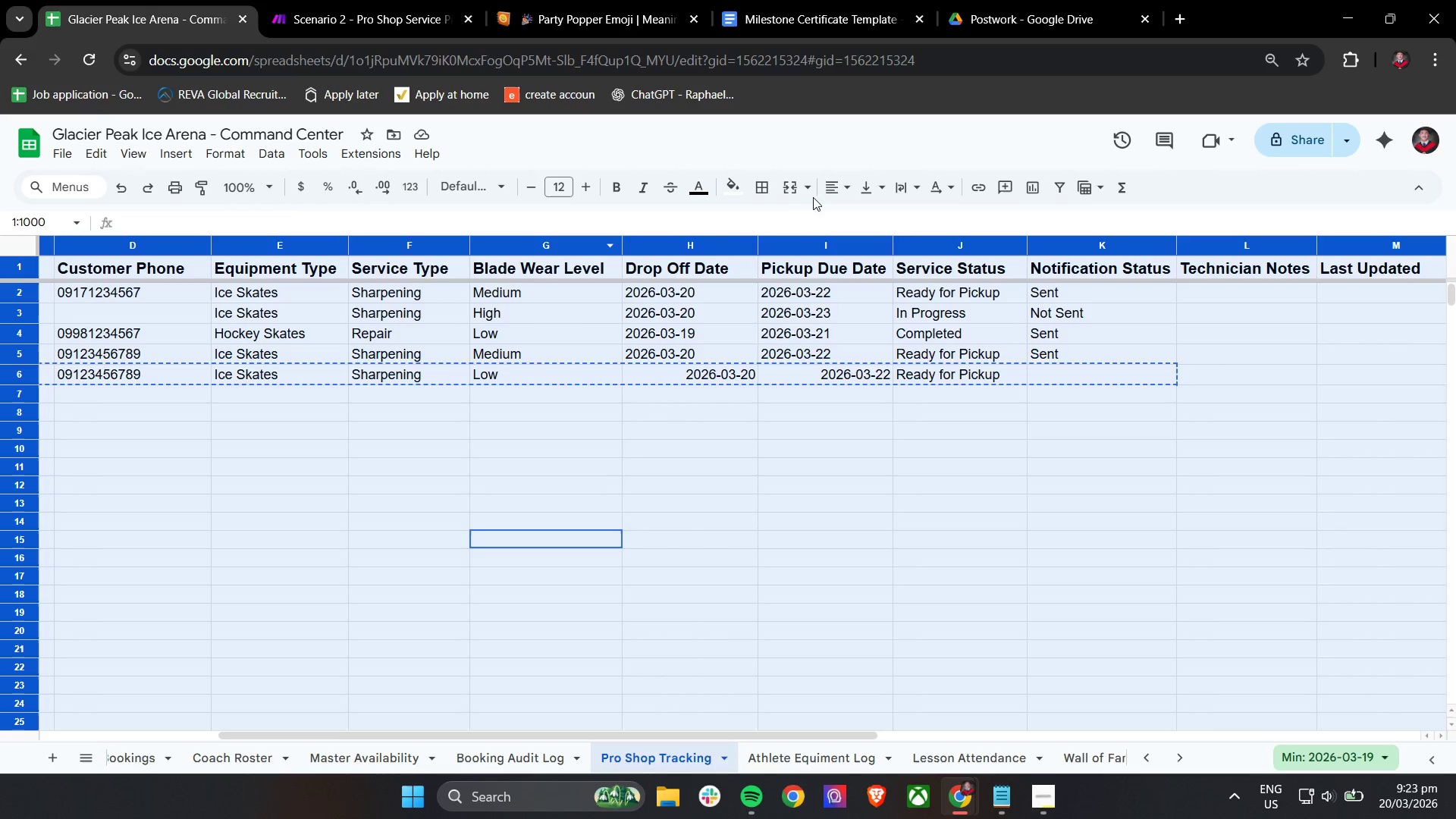 
left_click([836, 182])
 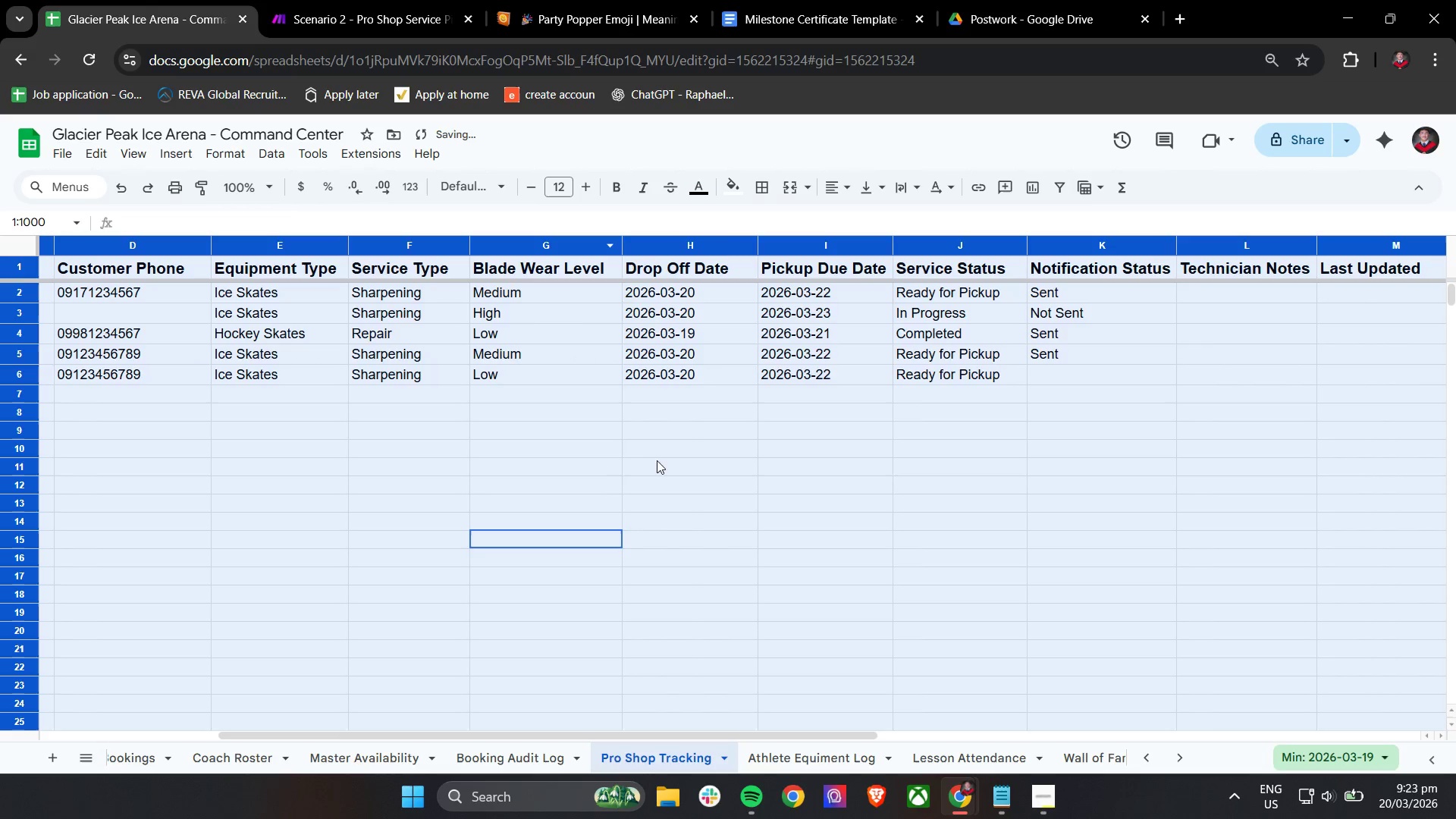 
double_click([632, 500])
 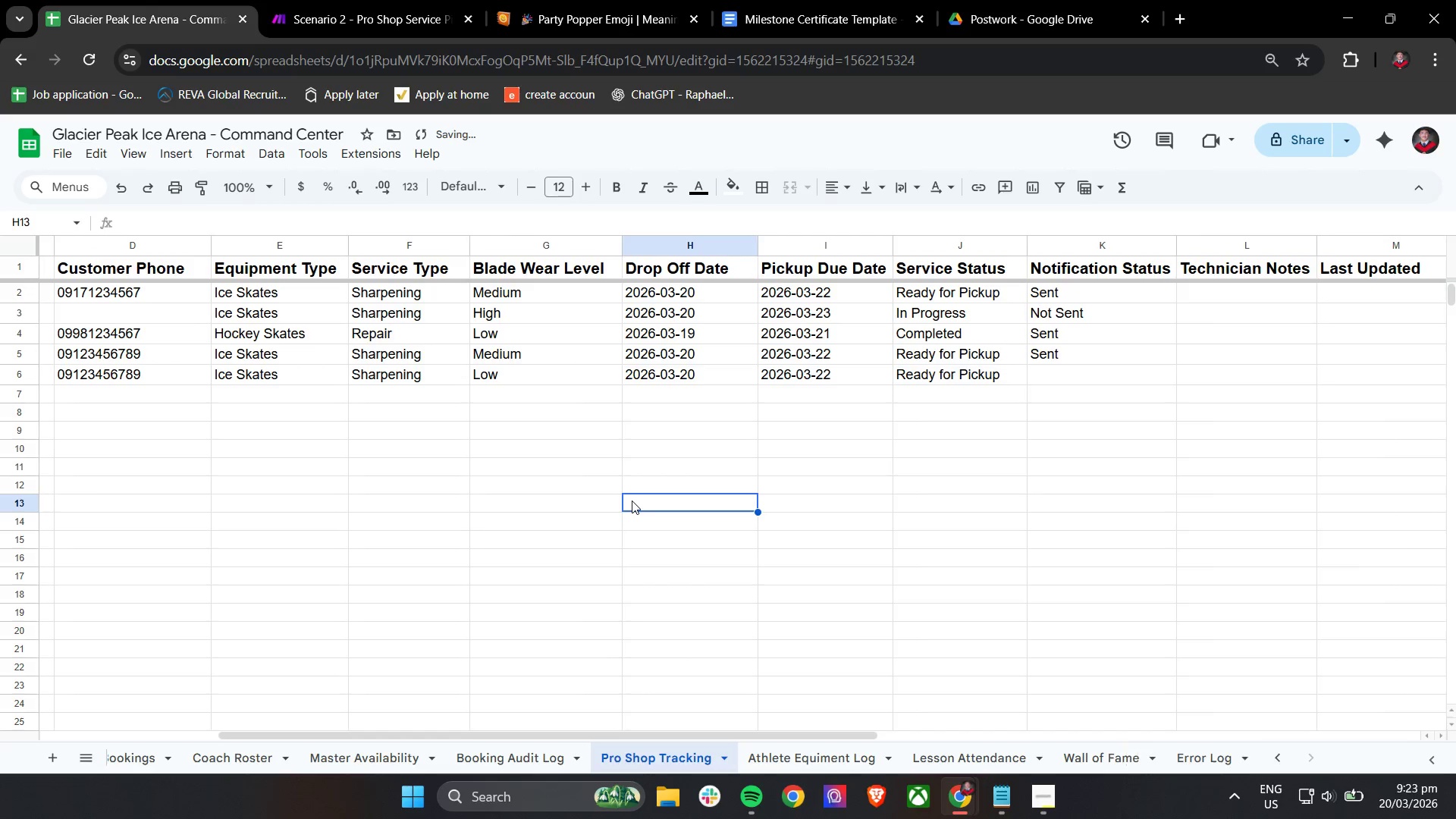 
hold_key(key=ShiftLeft, duration=0.69)
scroll: coordinate [632, 500], scroll_direction: up, amount: 10.0
 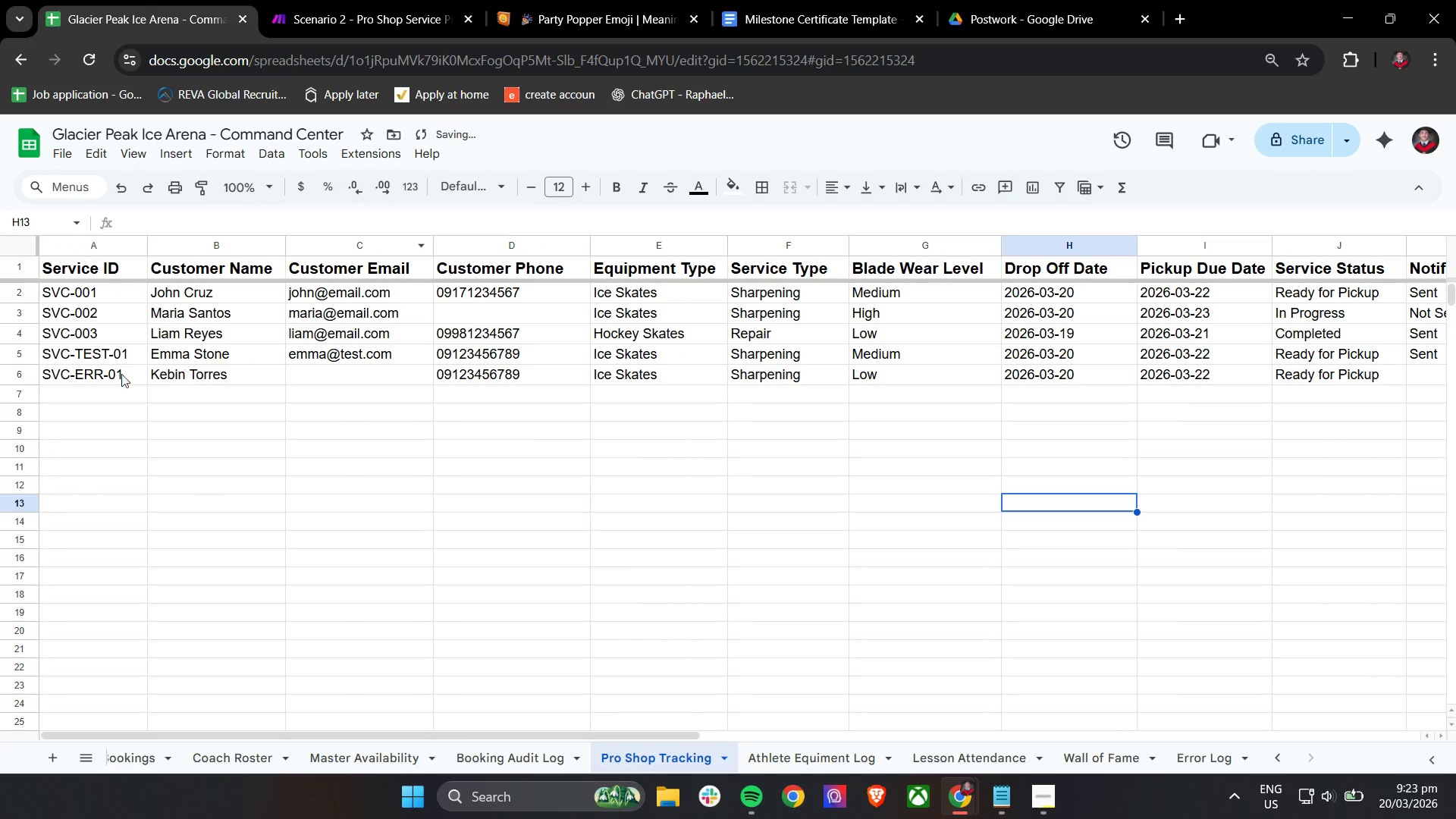 
left_click_drag(start_coordinate=[92, 375], to_coordinate=[196, 364])
 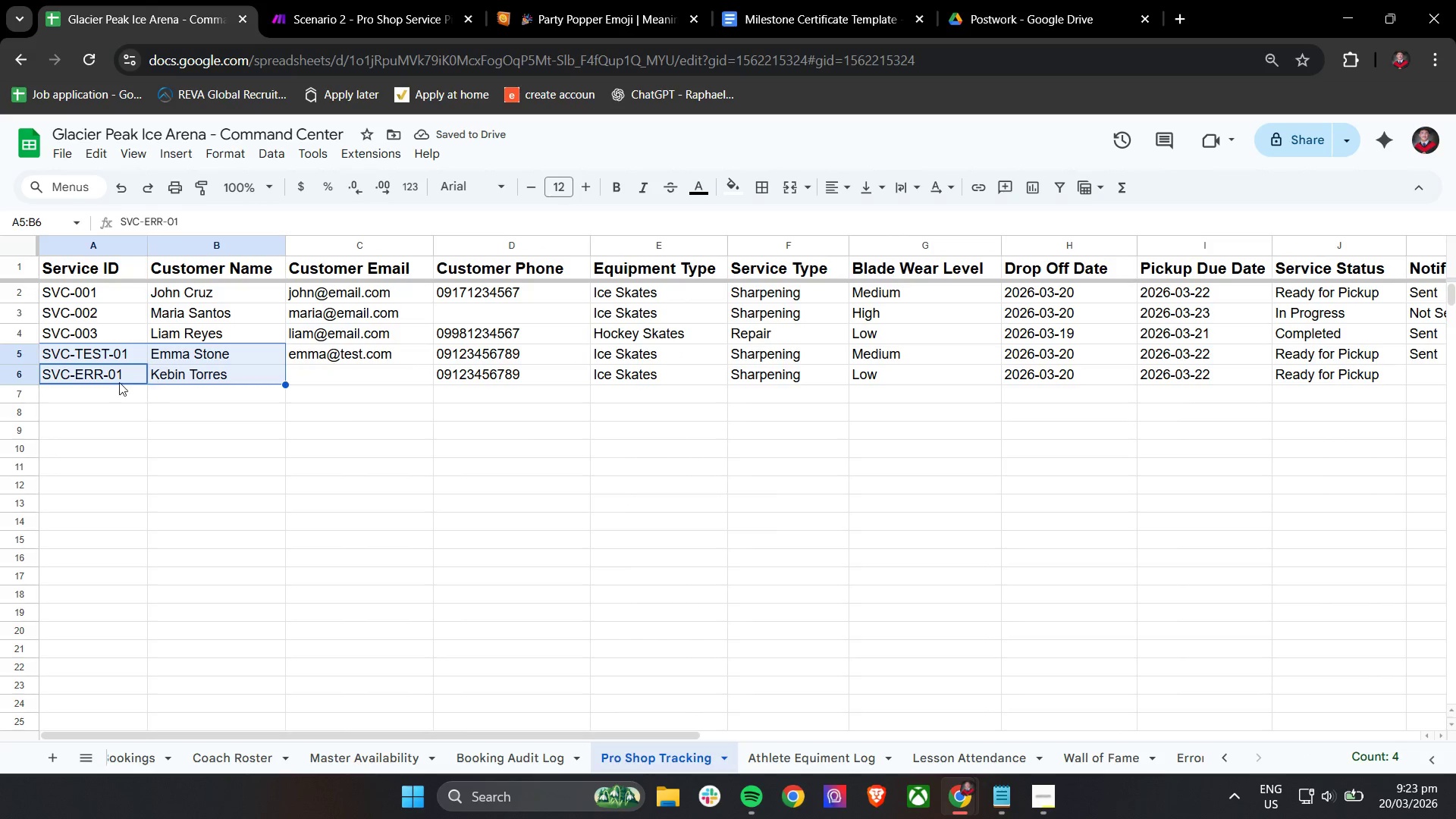 
left_click([115, 381])
 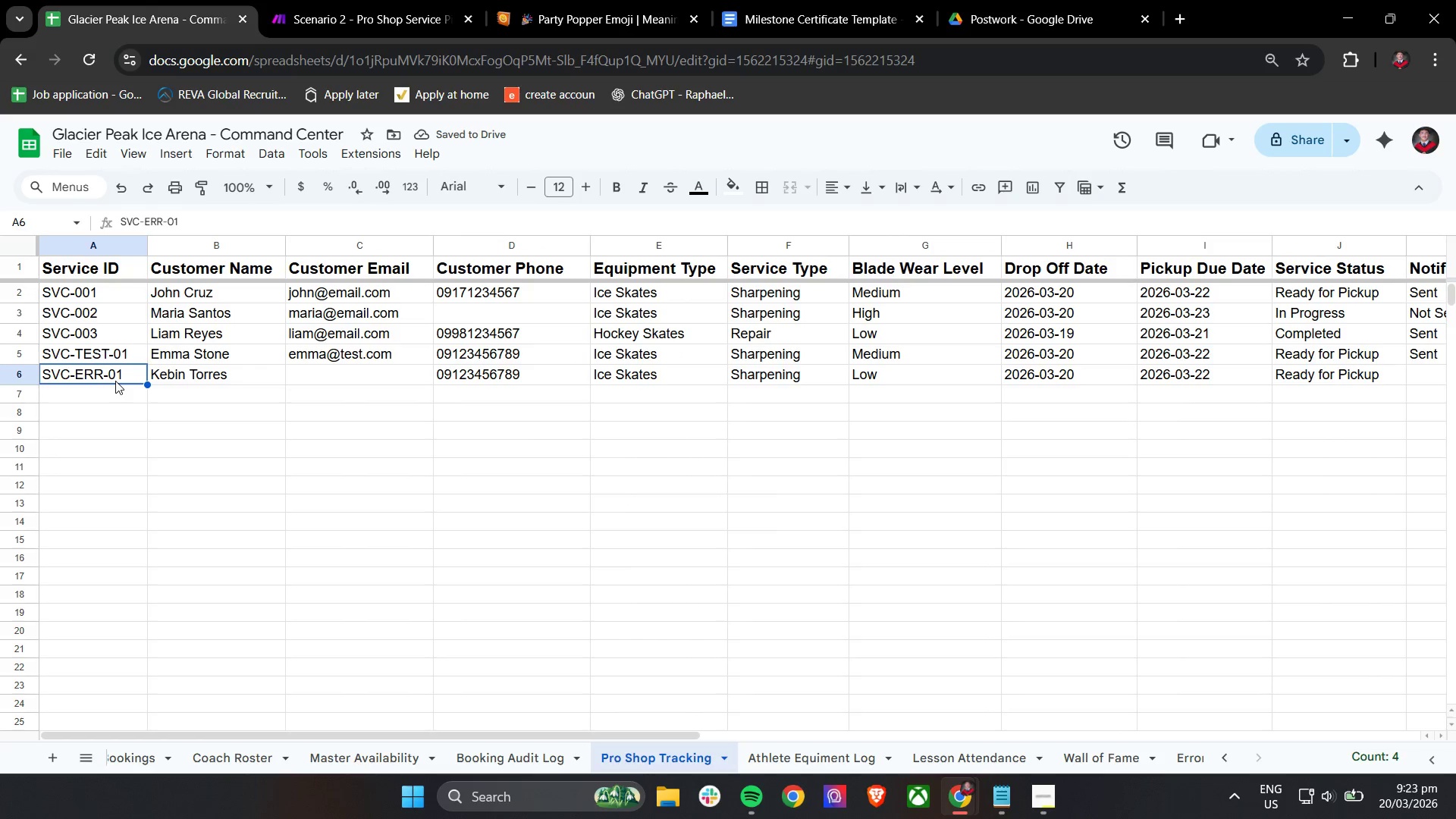 
key(Control+Shift+V)
 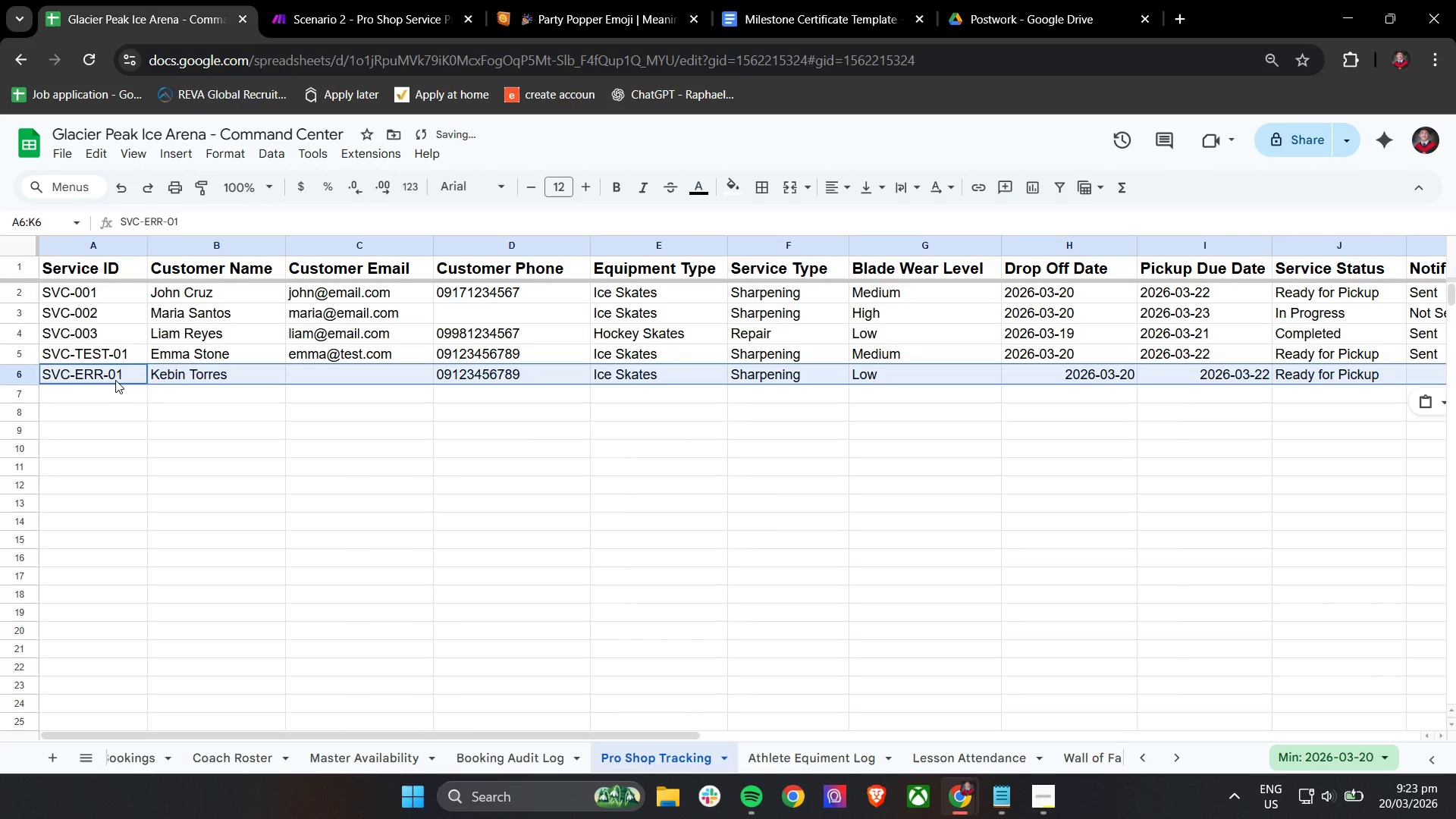 
hold_key(key=ControlLeft, duration=0.34)
 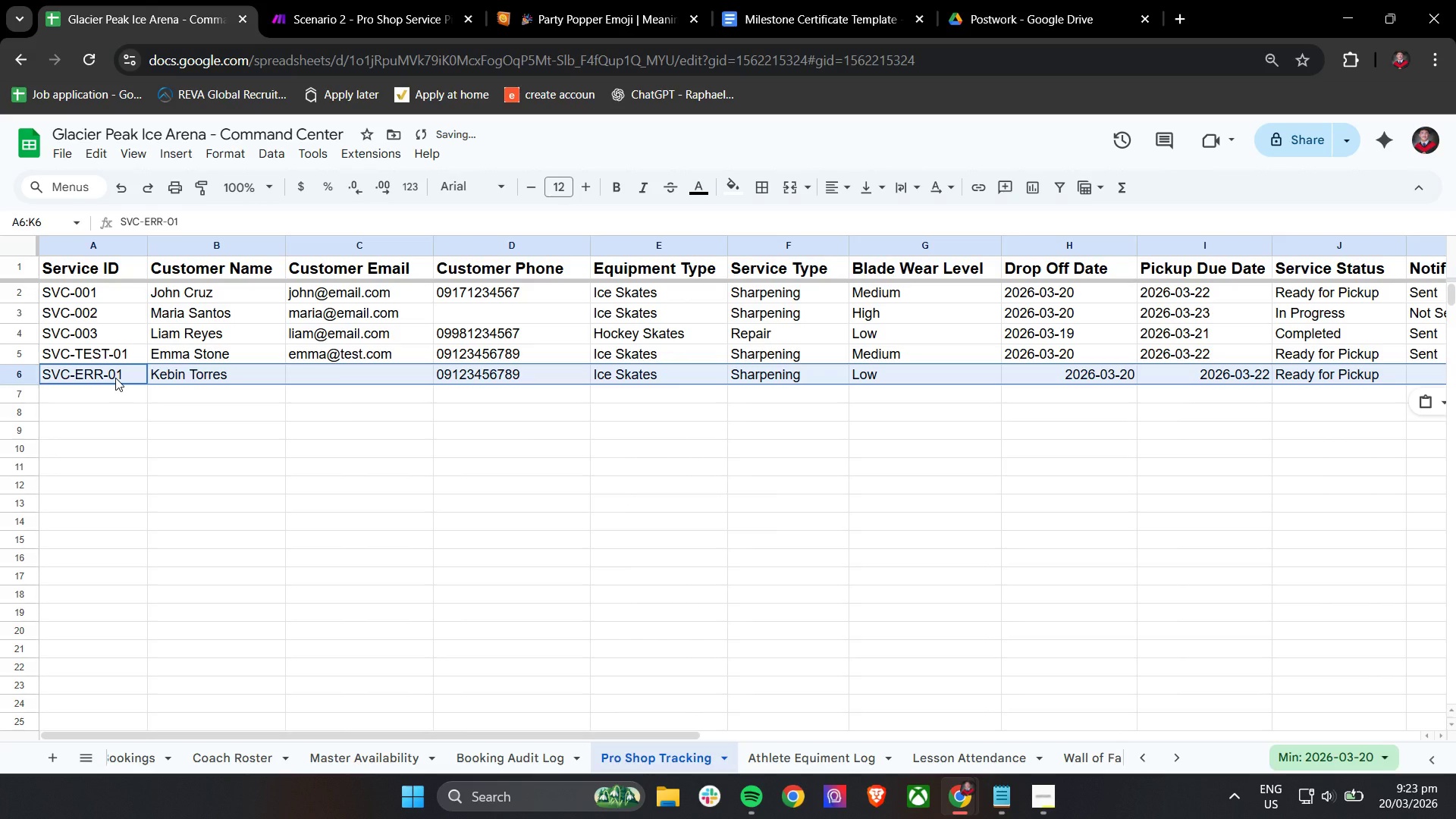 
key(Backspace)
 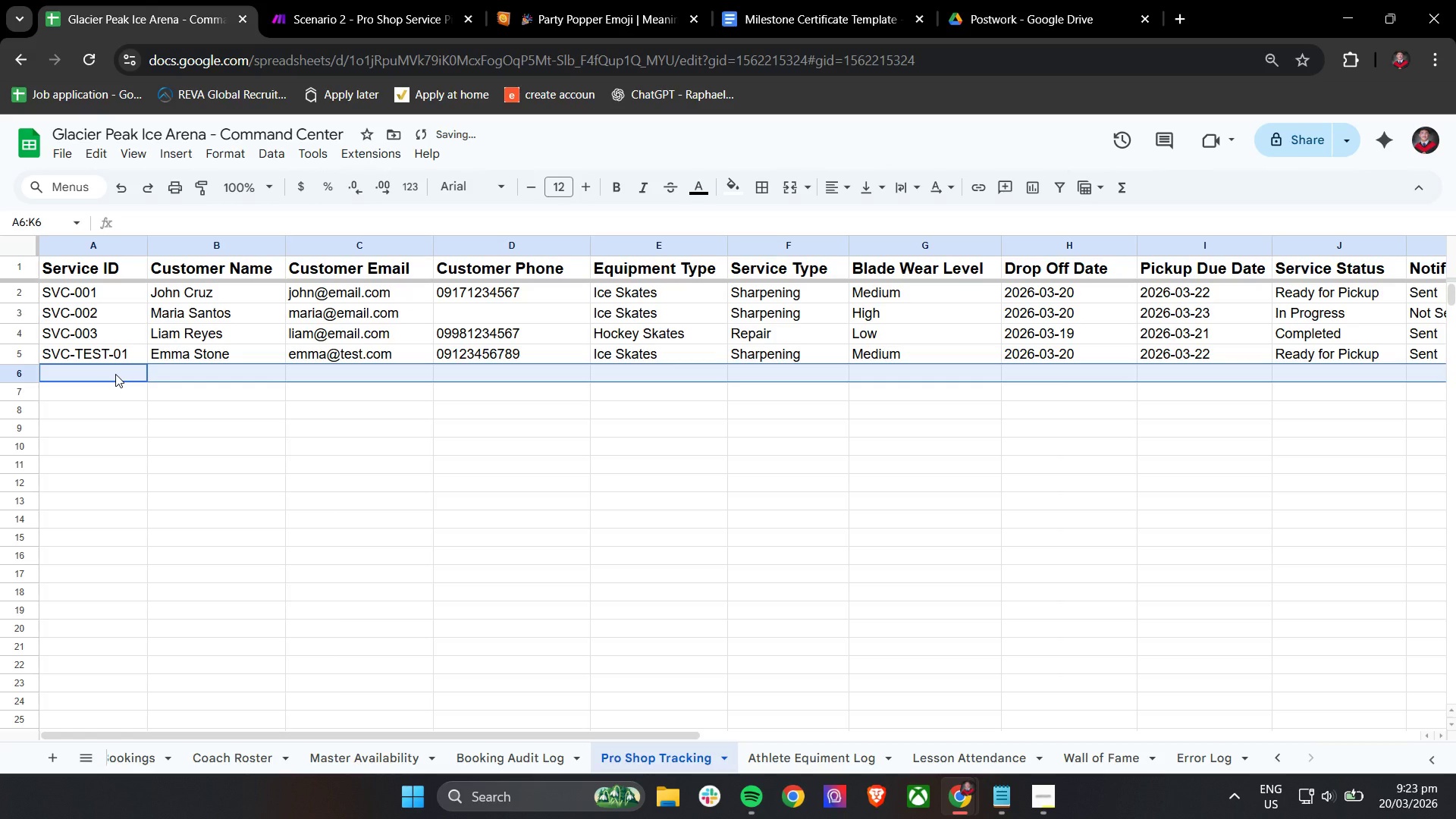 
key(Control+V)
 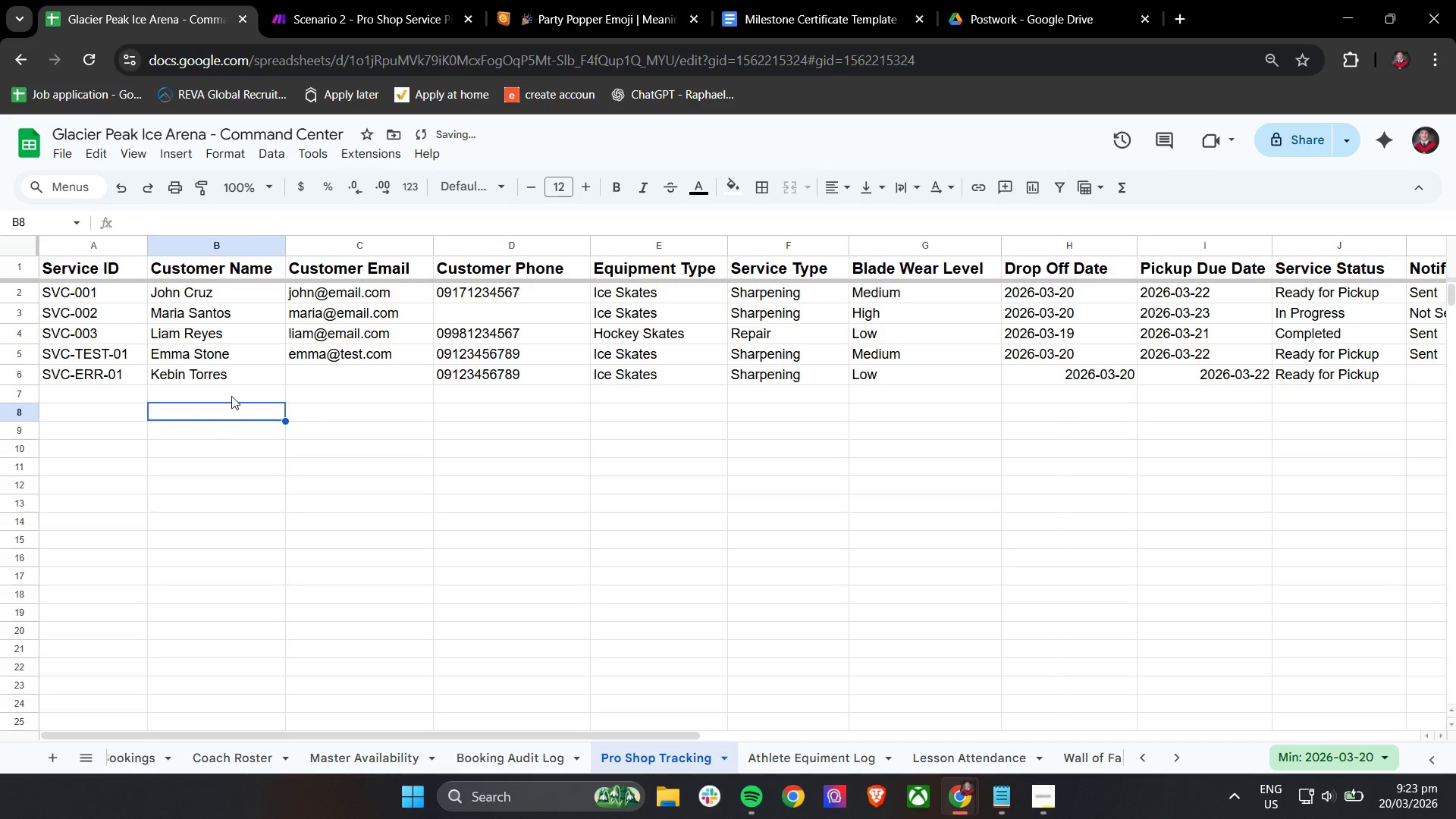 
double_click([380, 0])
 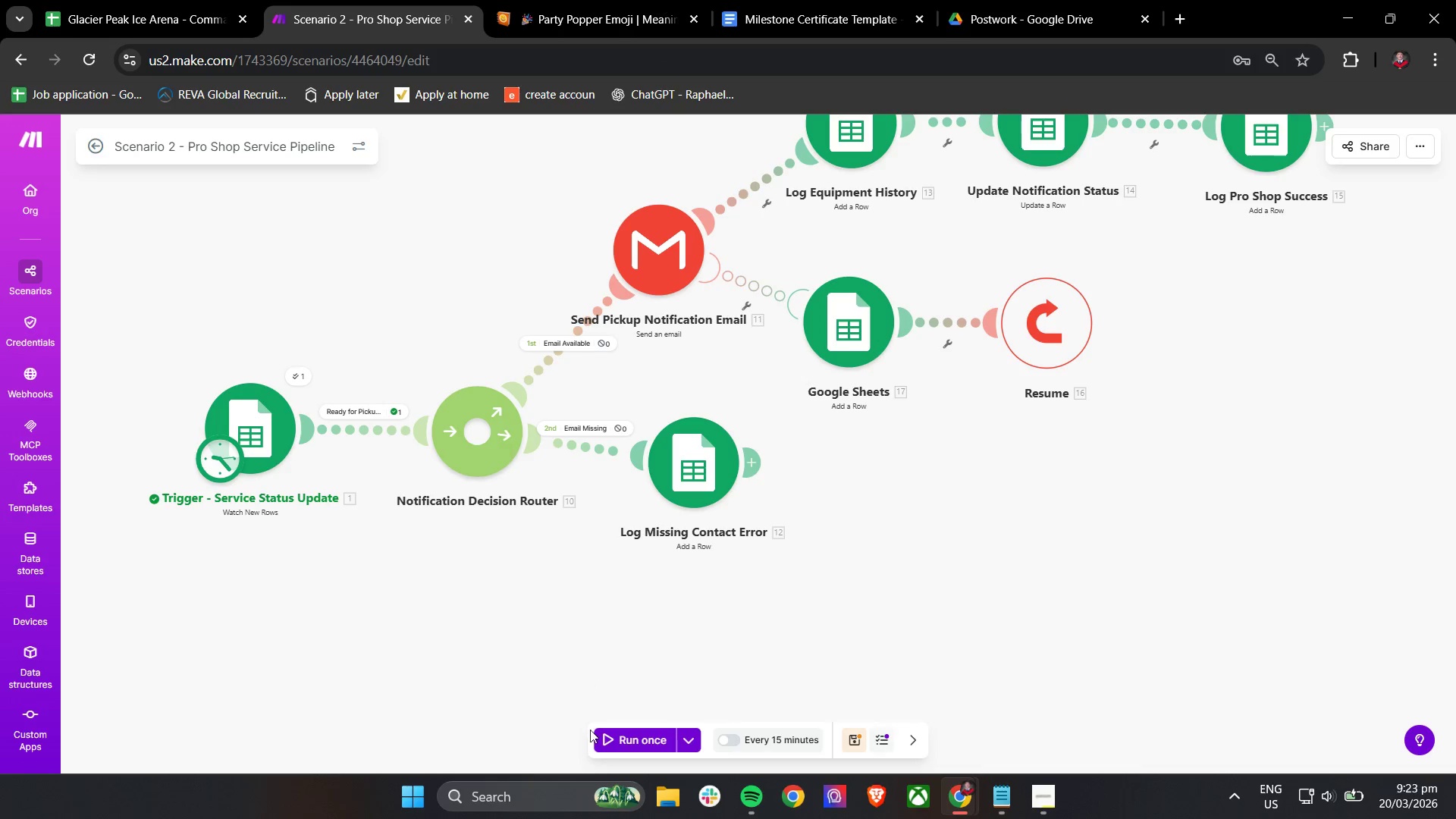 
left_click([621, 736])
 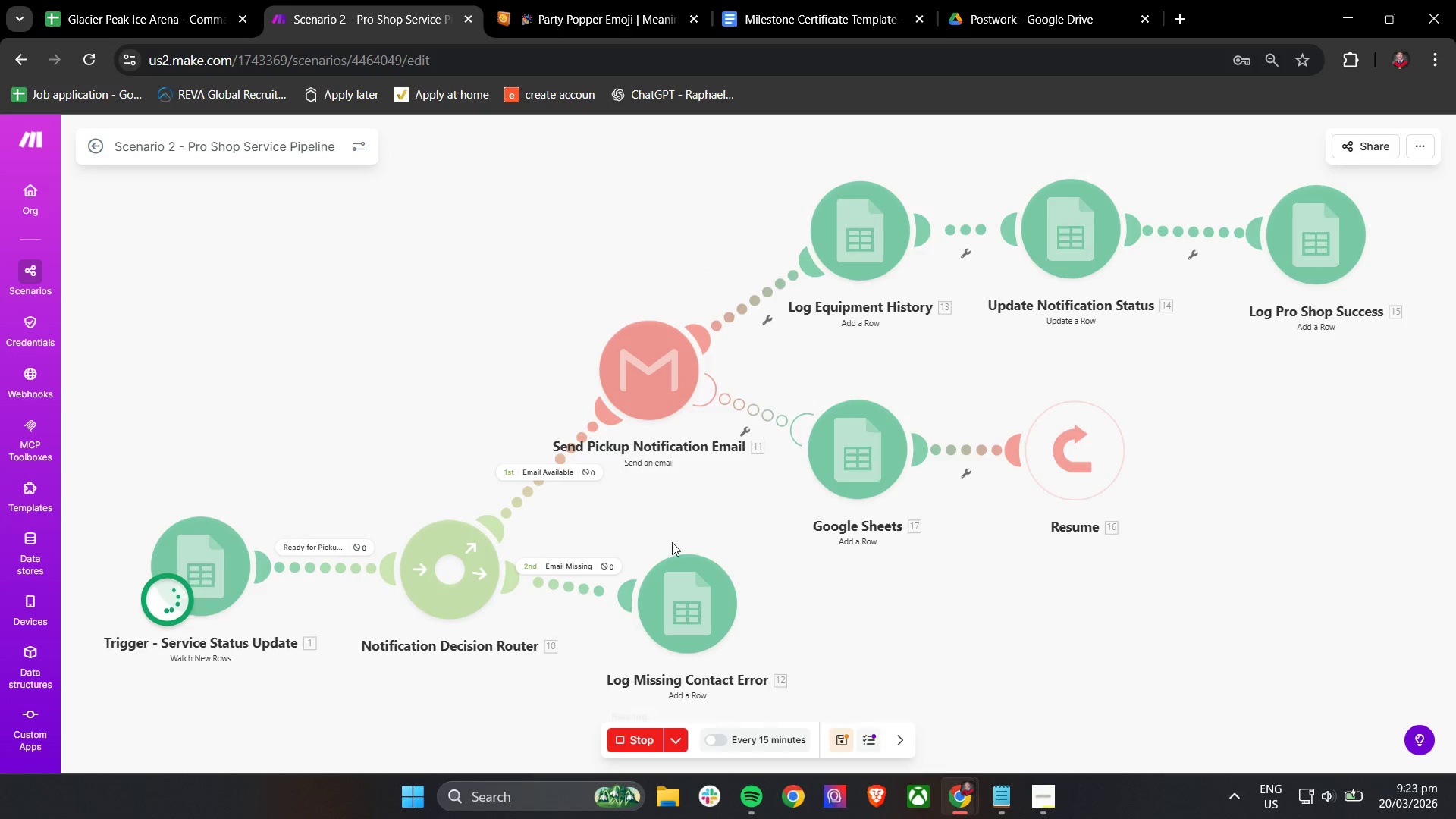 
mouse_move([780, 513])
 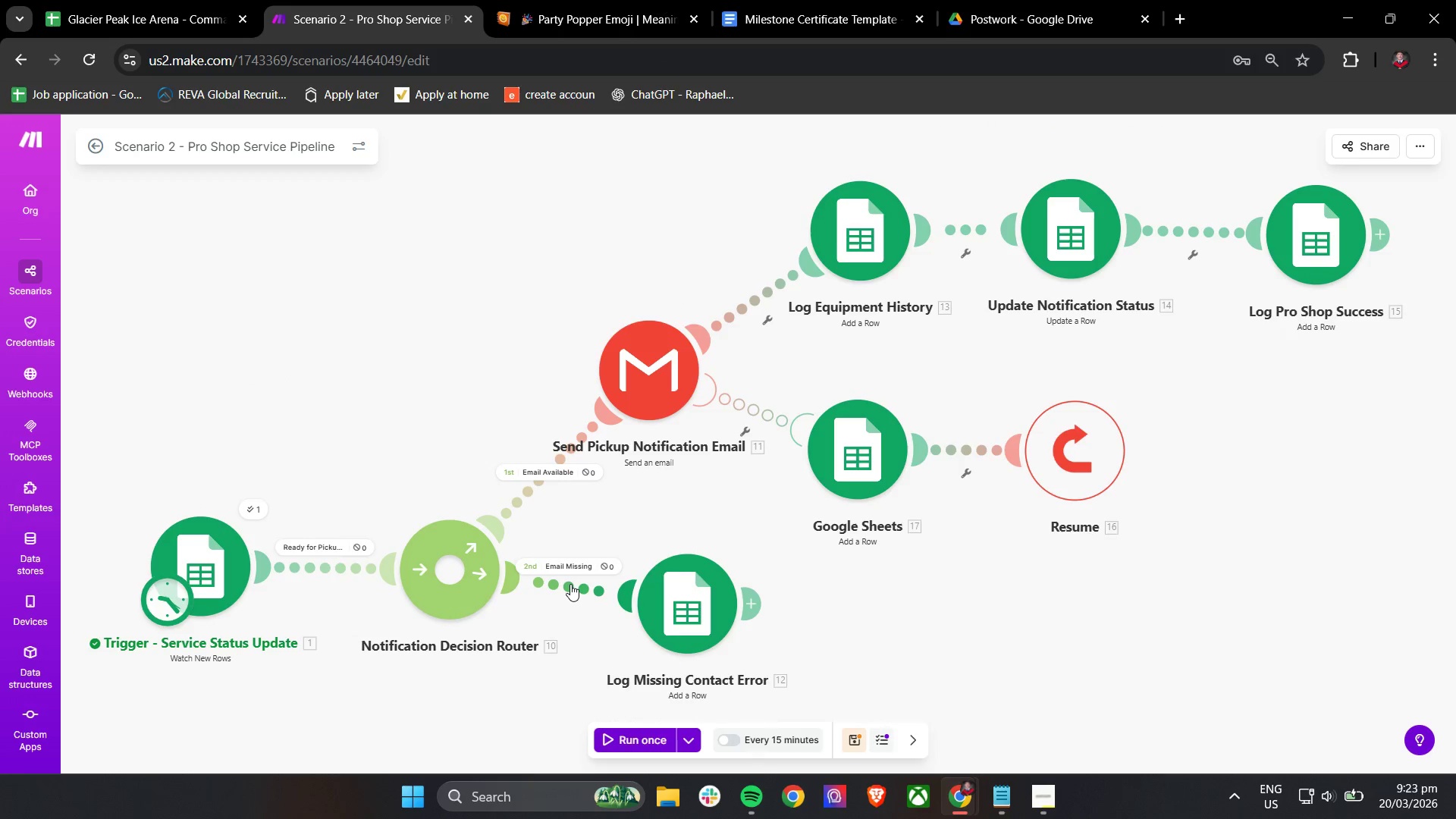 
wait(8.21)
 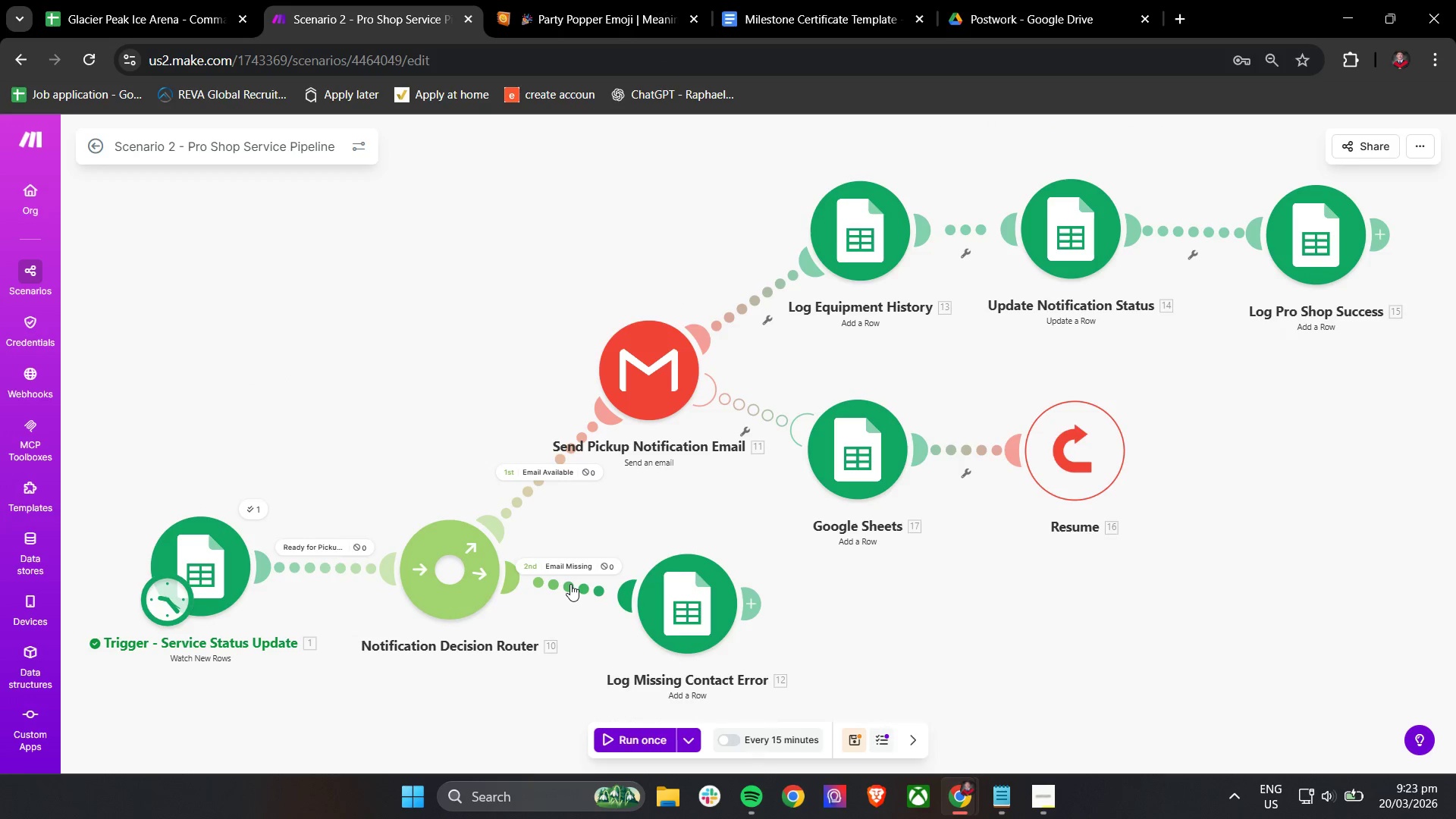 
left_click([350, 544])
 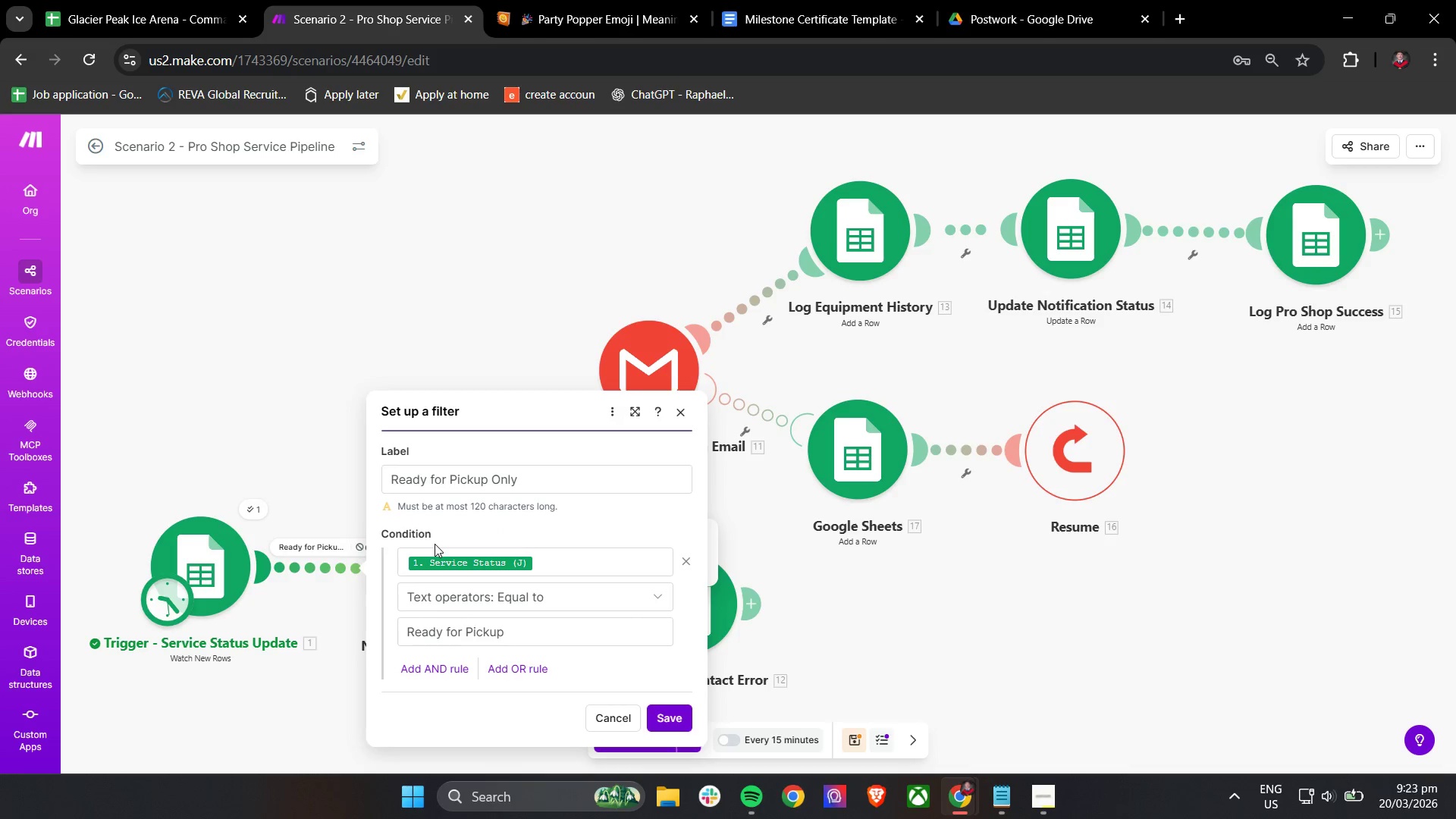 
wait(5.01)
 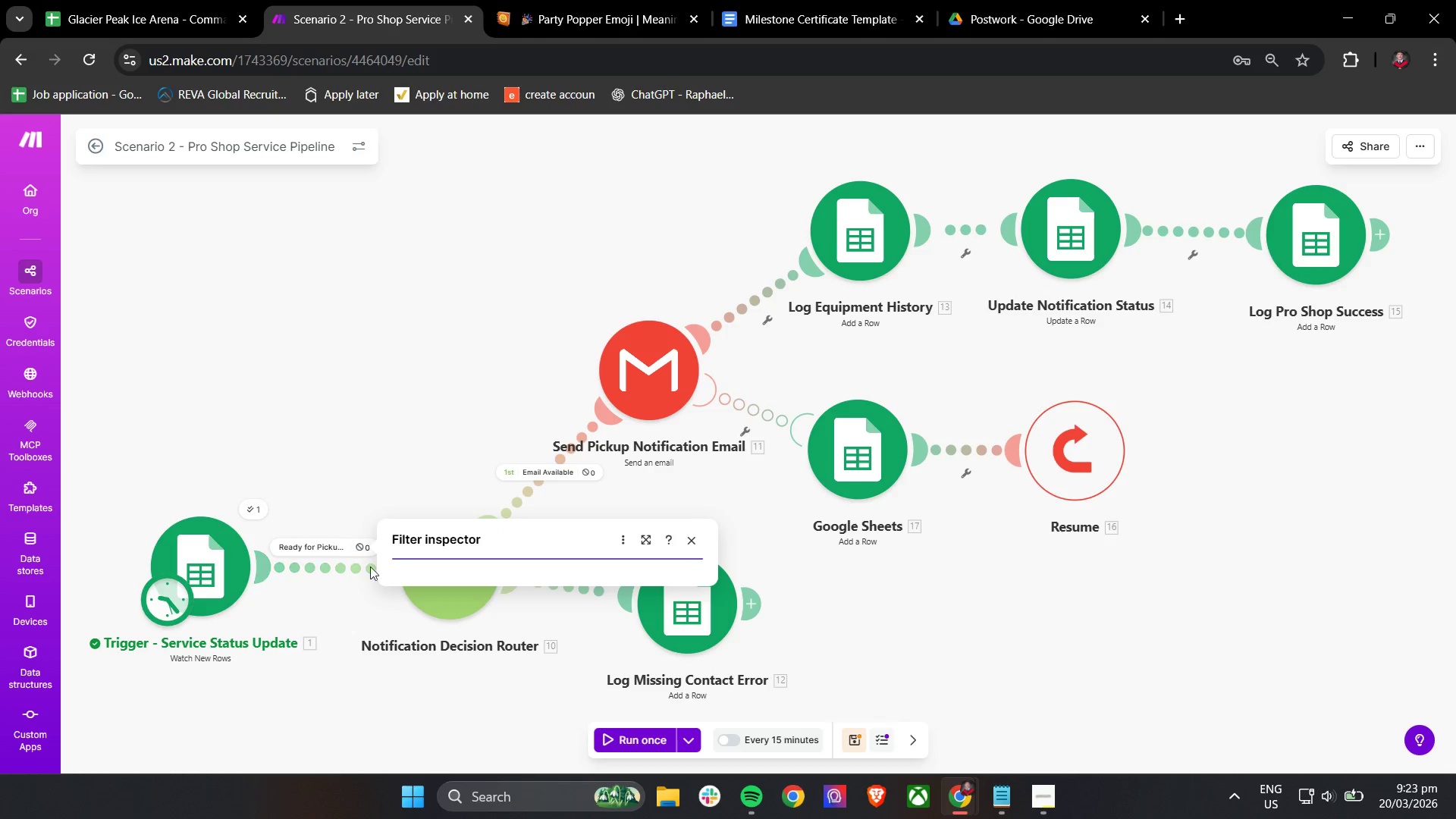 
left_click([173, 0])
 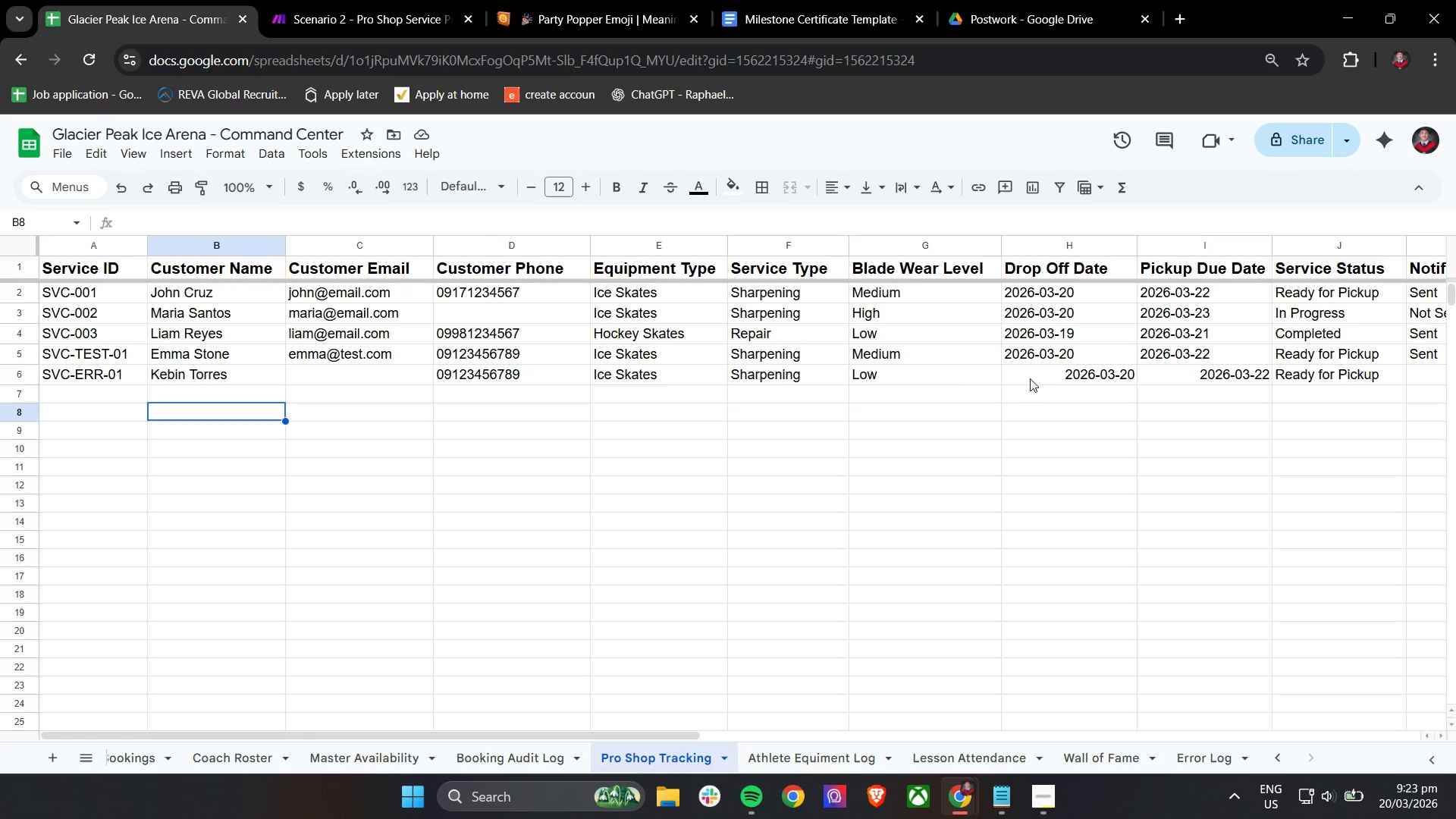 
wait(9.49)
 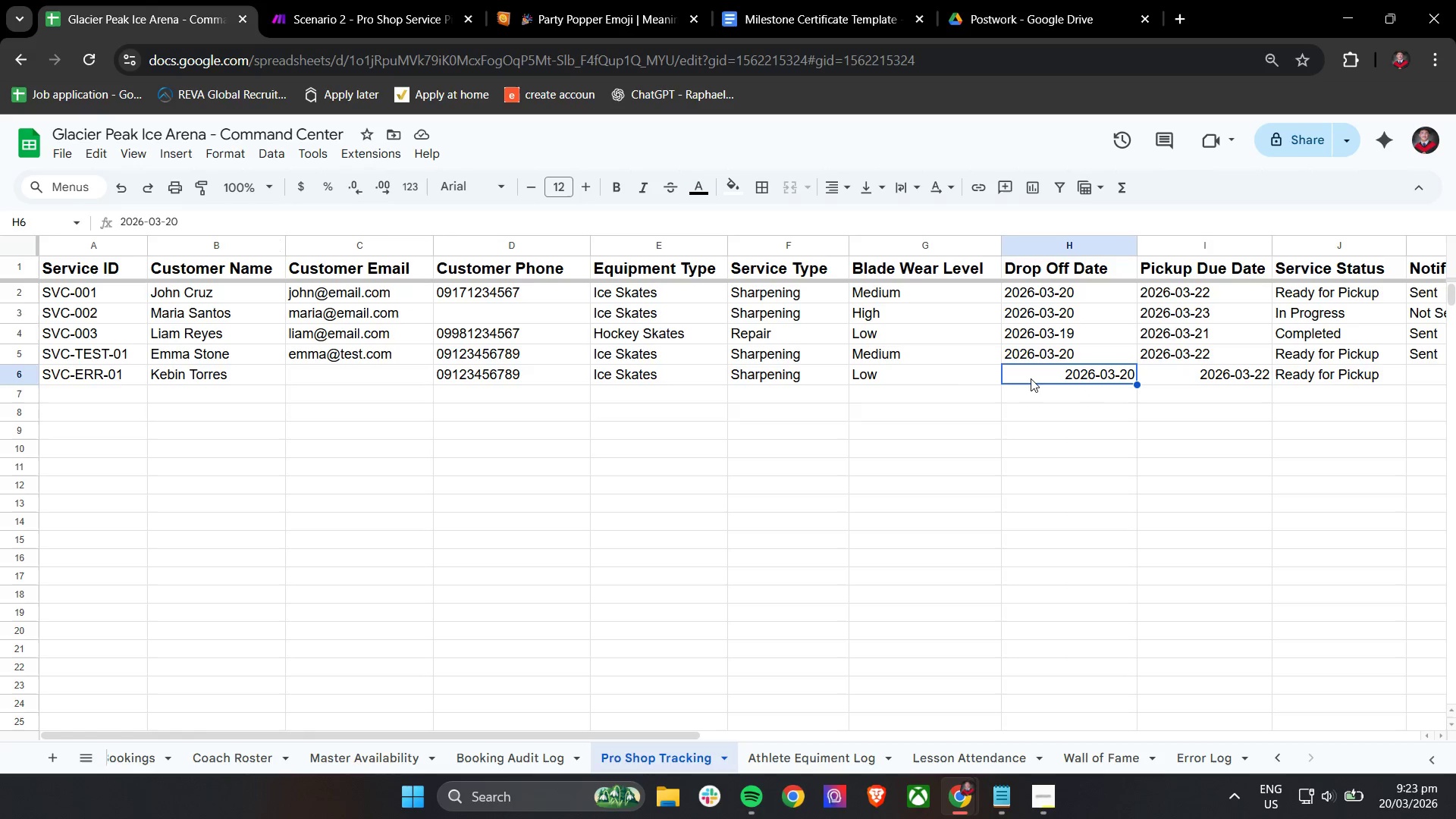 
key(Control+A)
 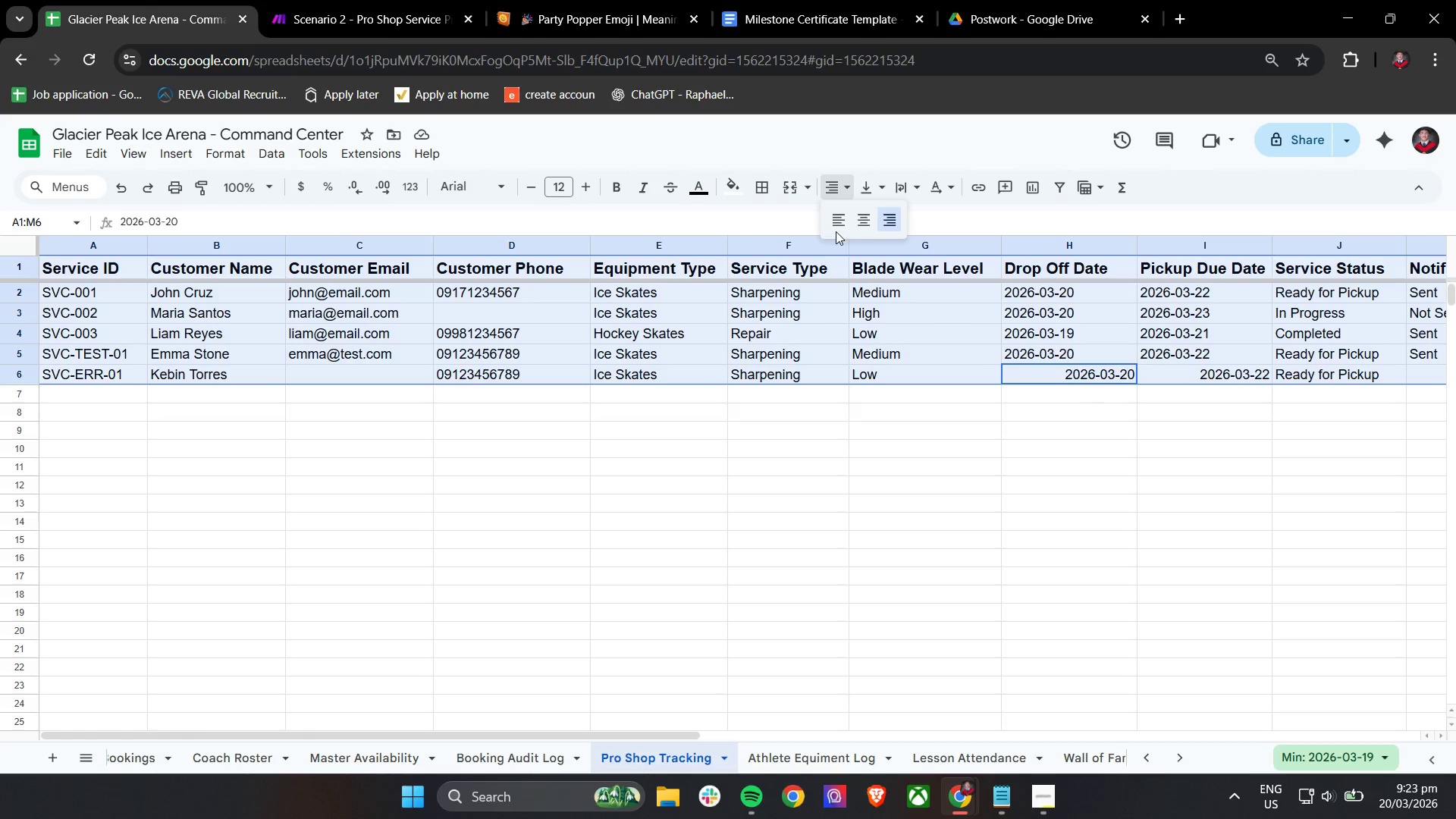 
double_click([707, 573])
 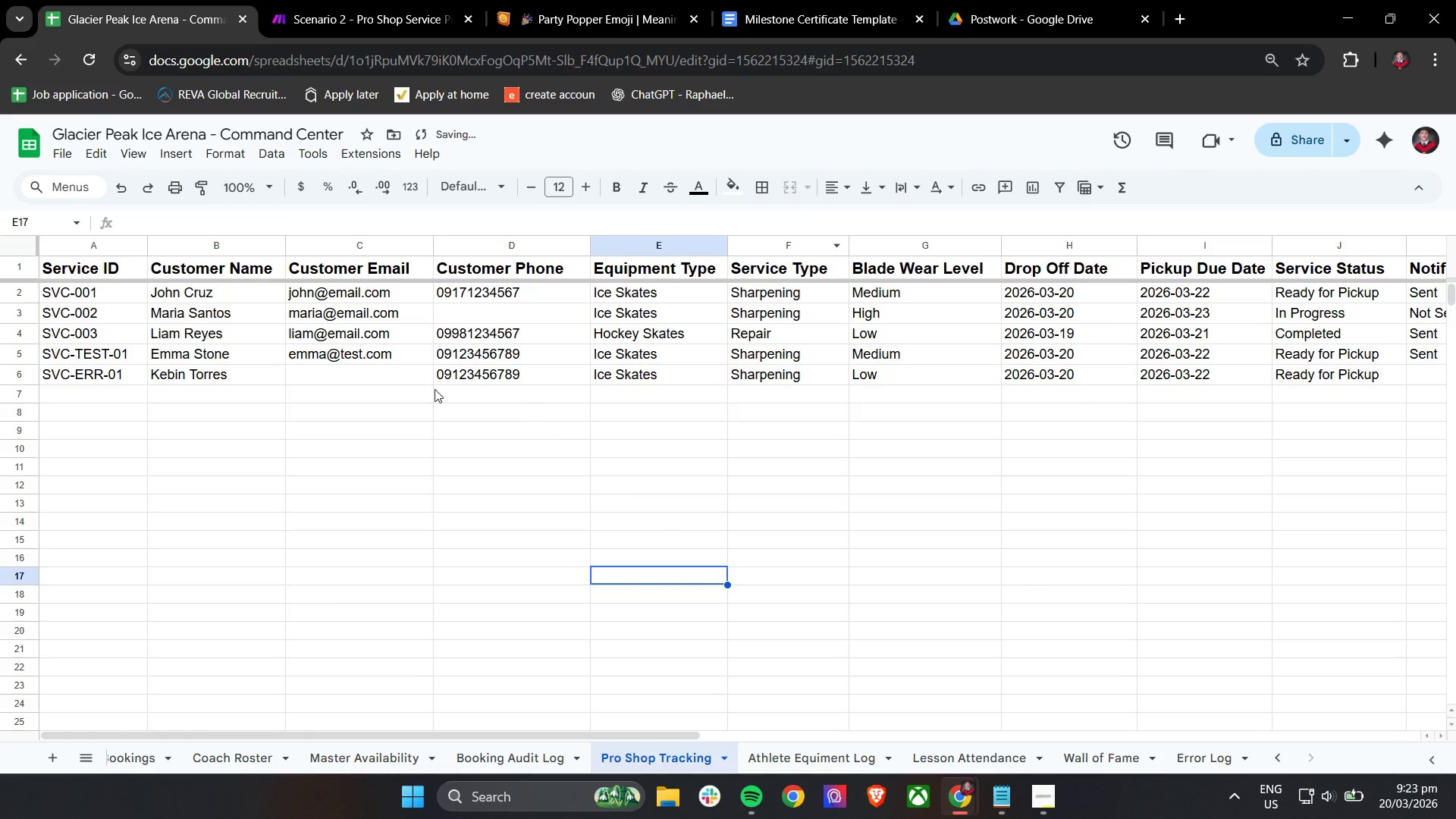 
hold_key(key=ShiftLeft, duration=0.39)
scroll: coordinate [281, 428], scroll_direction: up, amount: 4.0
 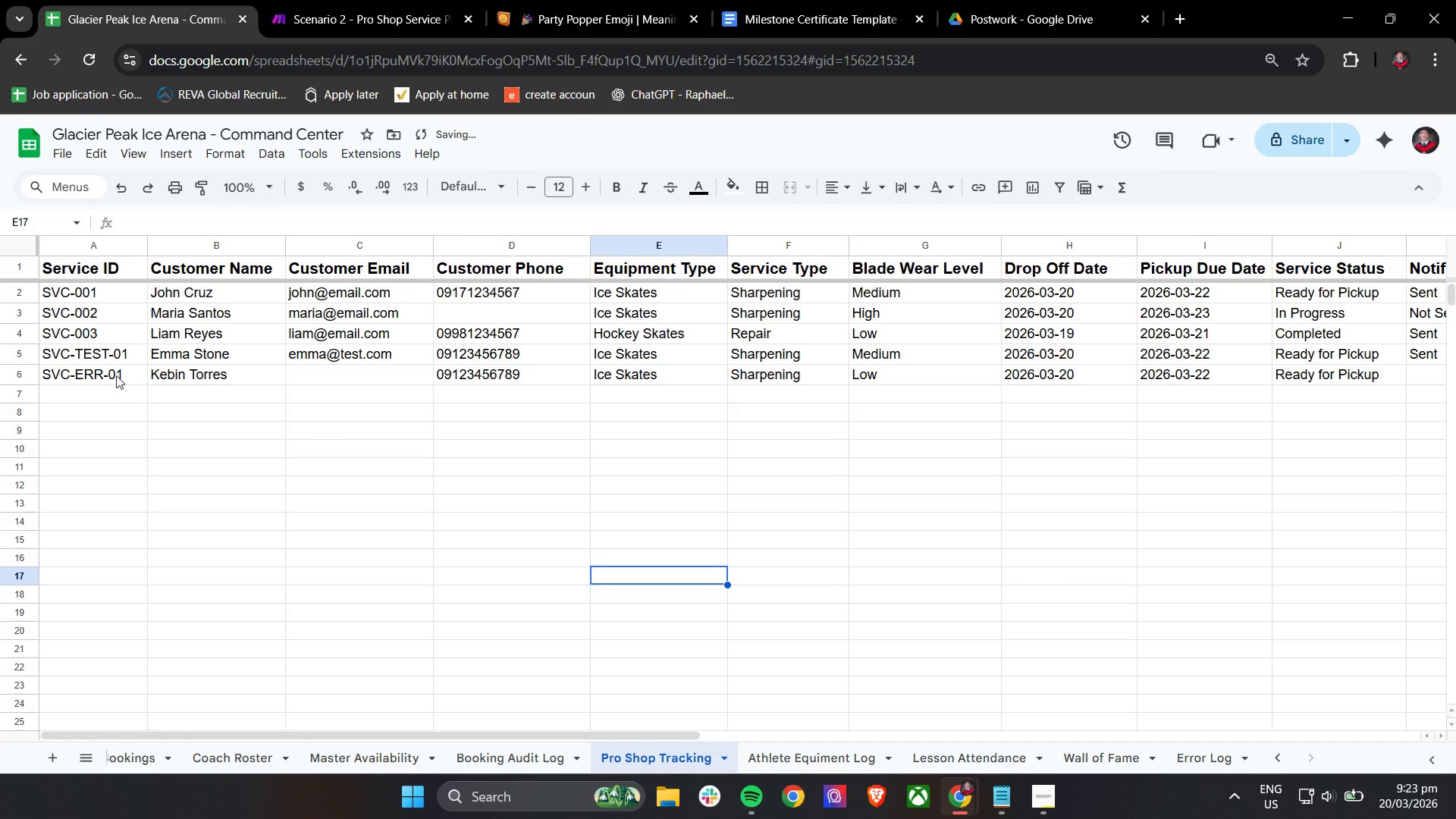 
left_click_drag(start_coordinate=[109, 375], to_coordinate=[943, 374])
 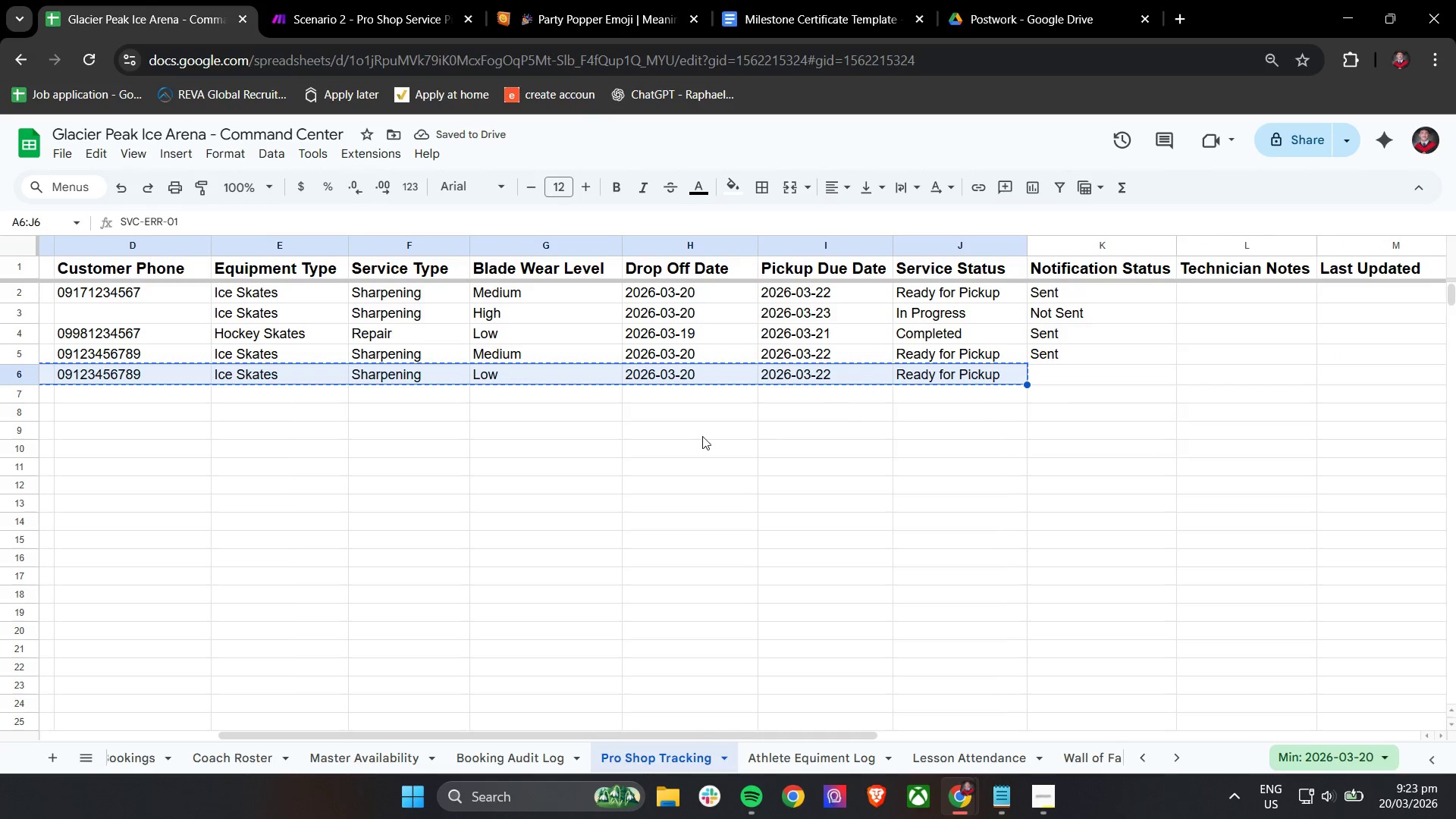 
hold_key(key=ShiftLeft, duration=0.95)
scroll: coordinate [864, 379], scroll_direction: down, amount: 4.0
 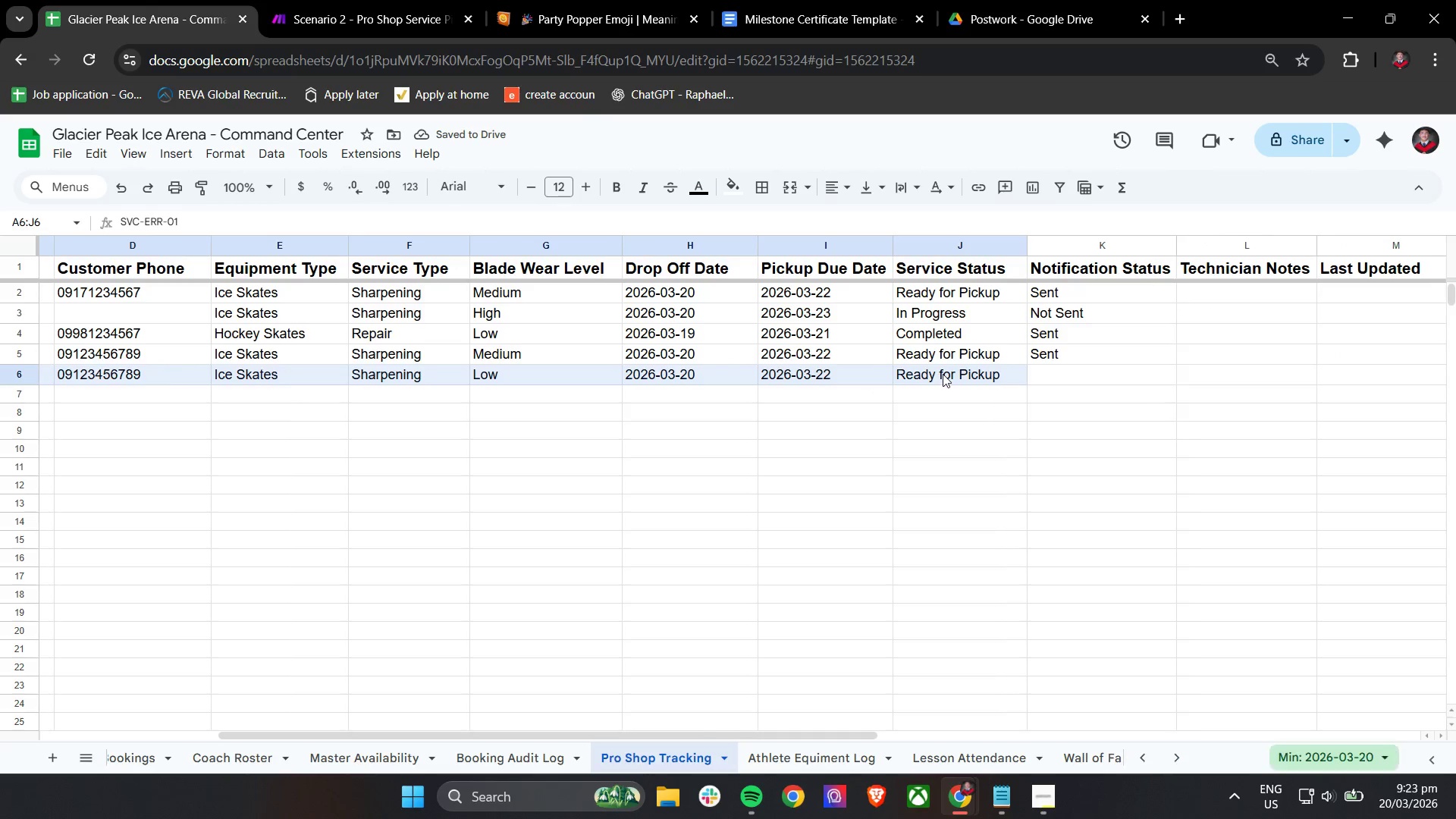 
key(Control+C)
 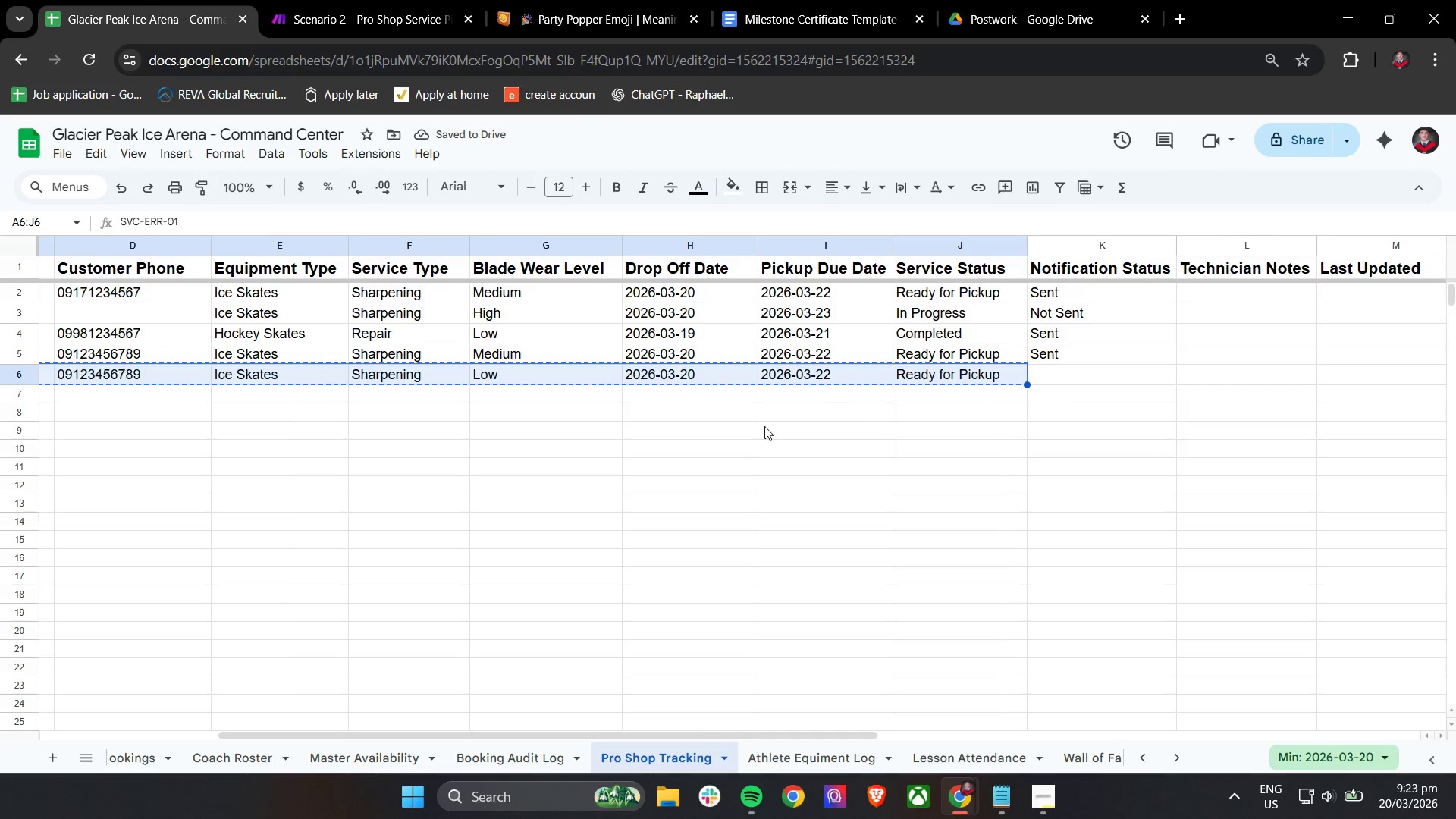 
key(Control+C)
 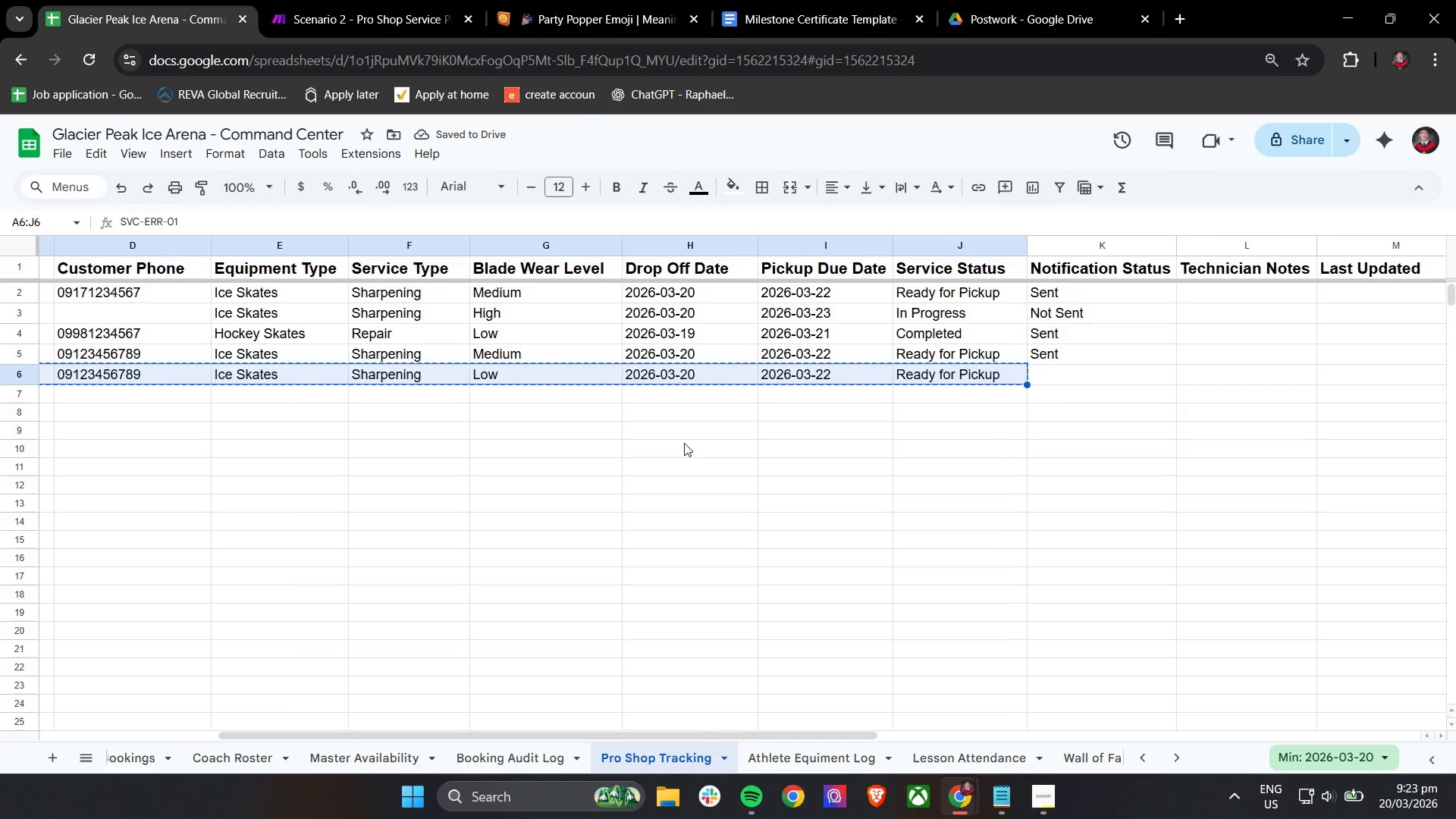 
key(Control+C)
 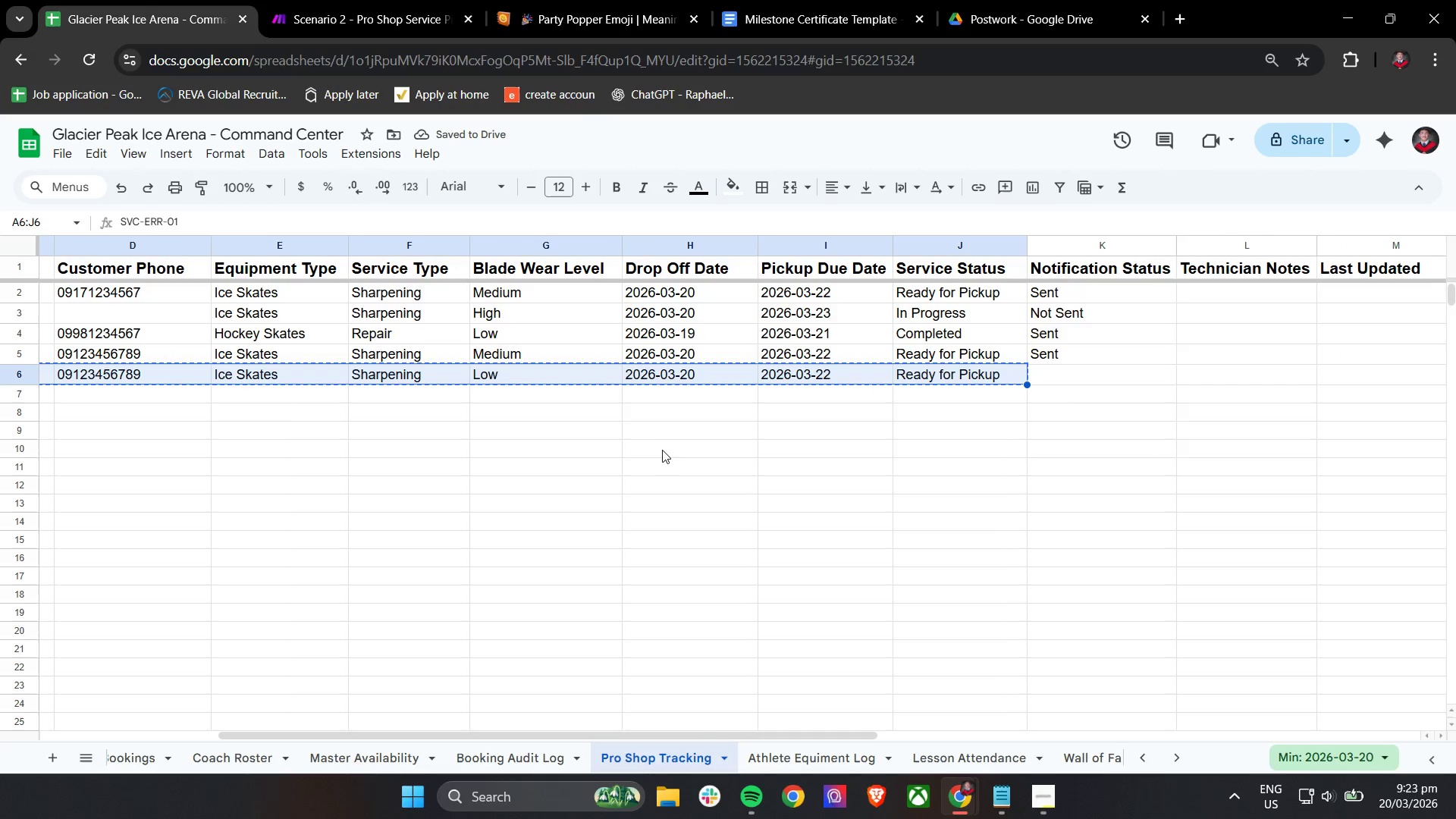 
key(Control+C)
 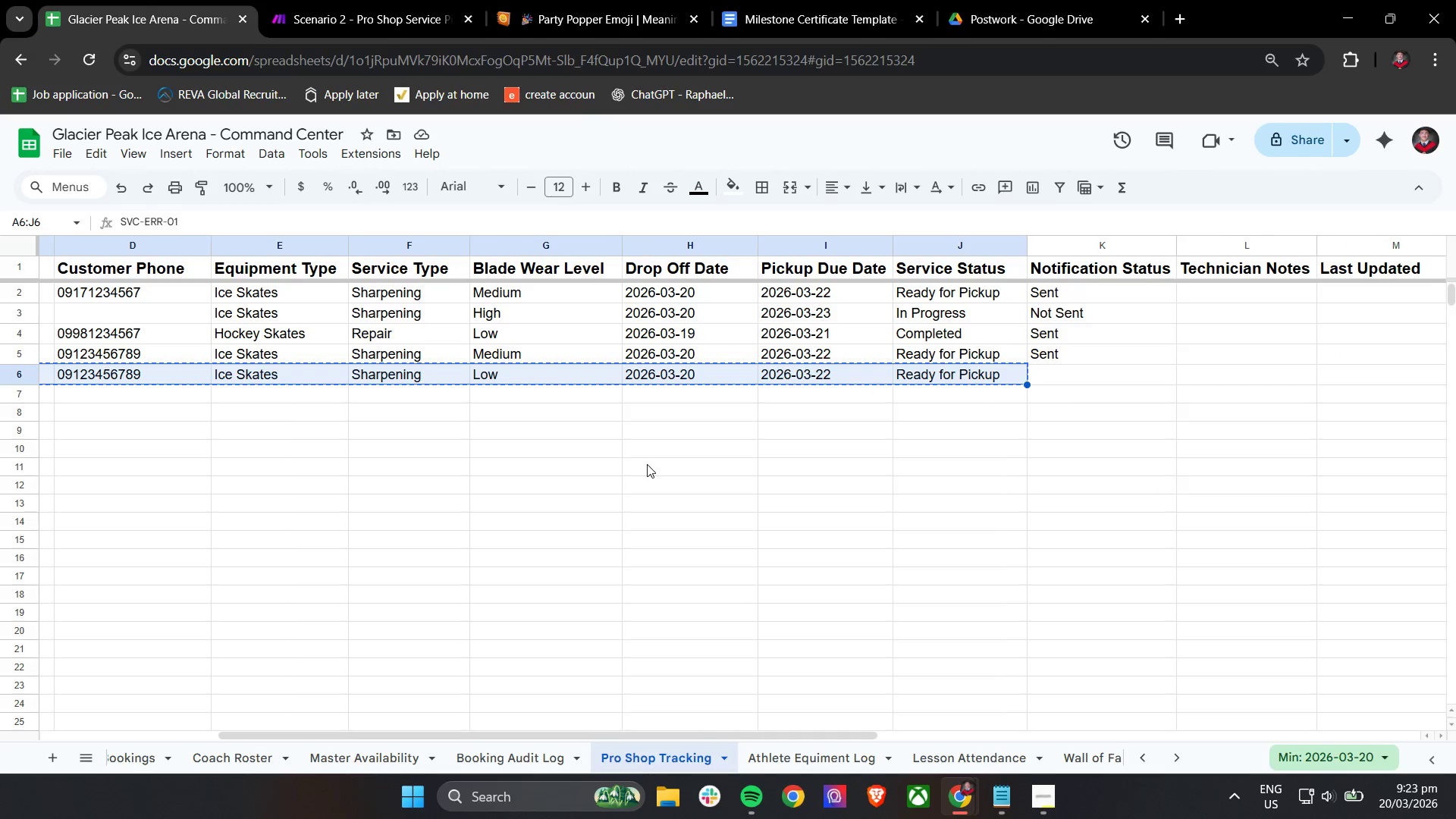 
left_click([648, 464])
 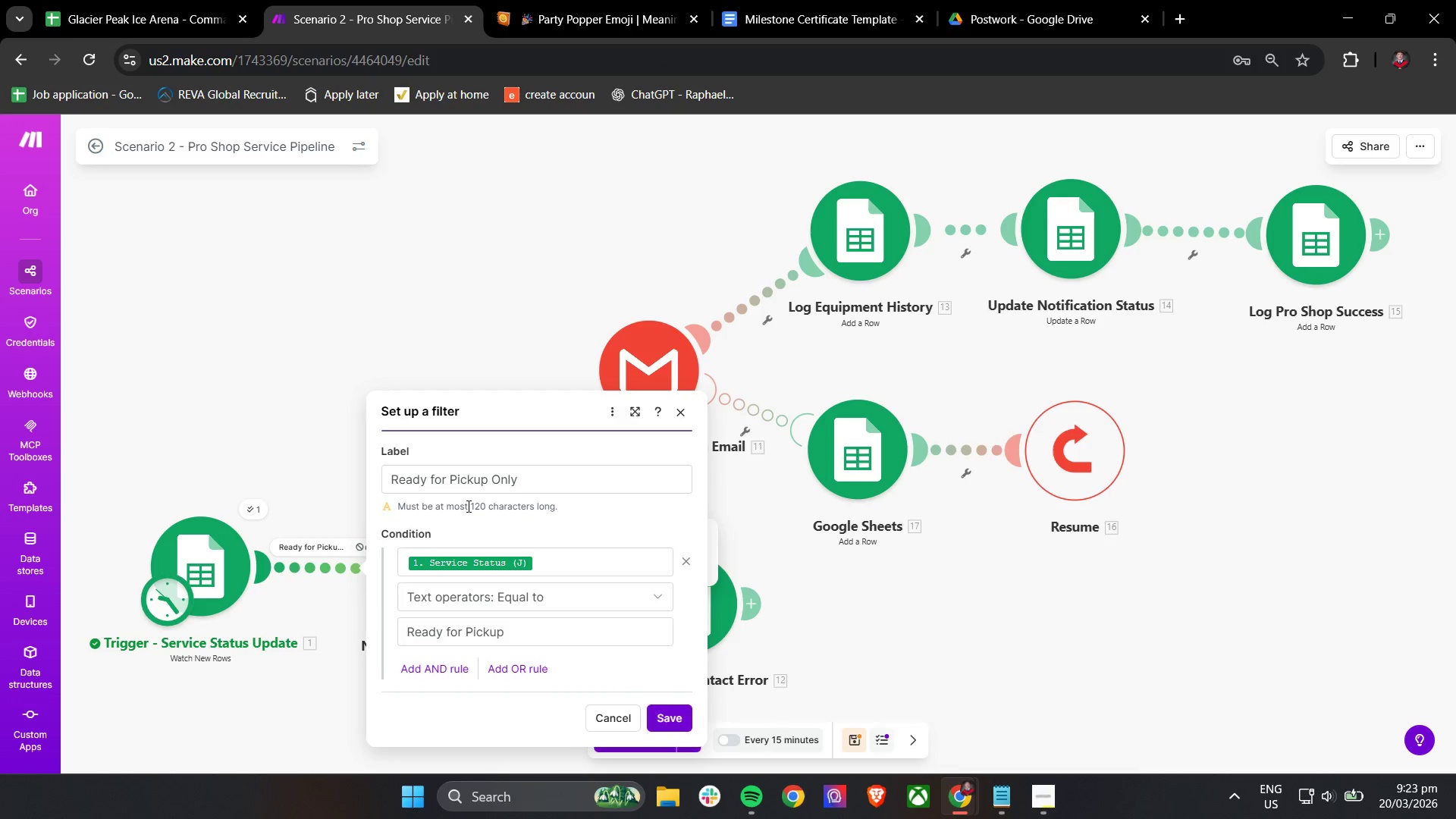 
wait(5.17)
 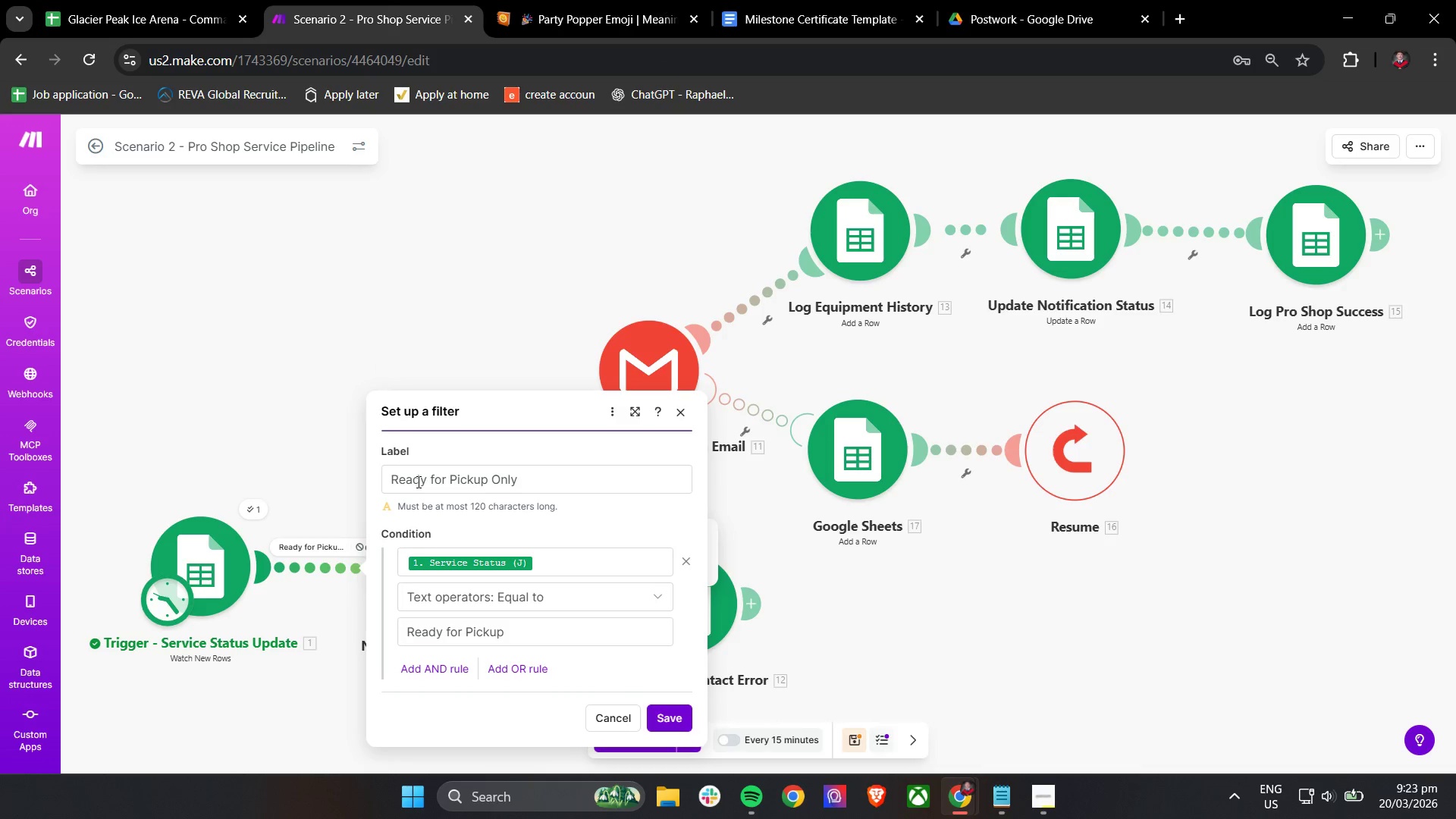 
left_click([331, 384])
 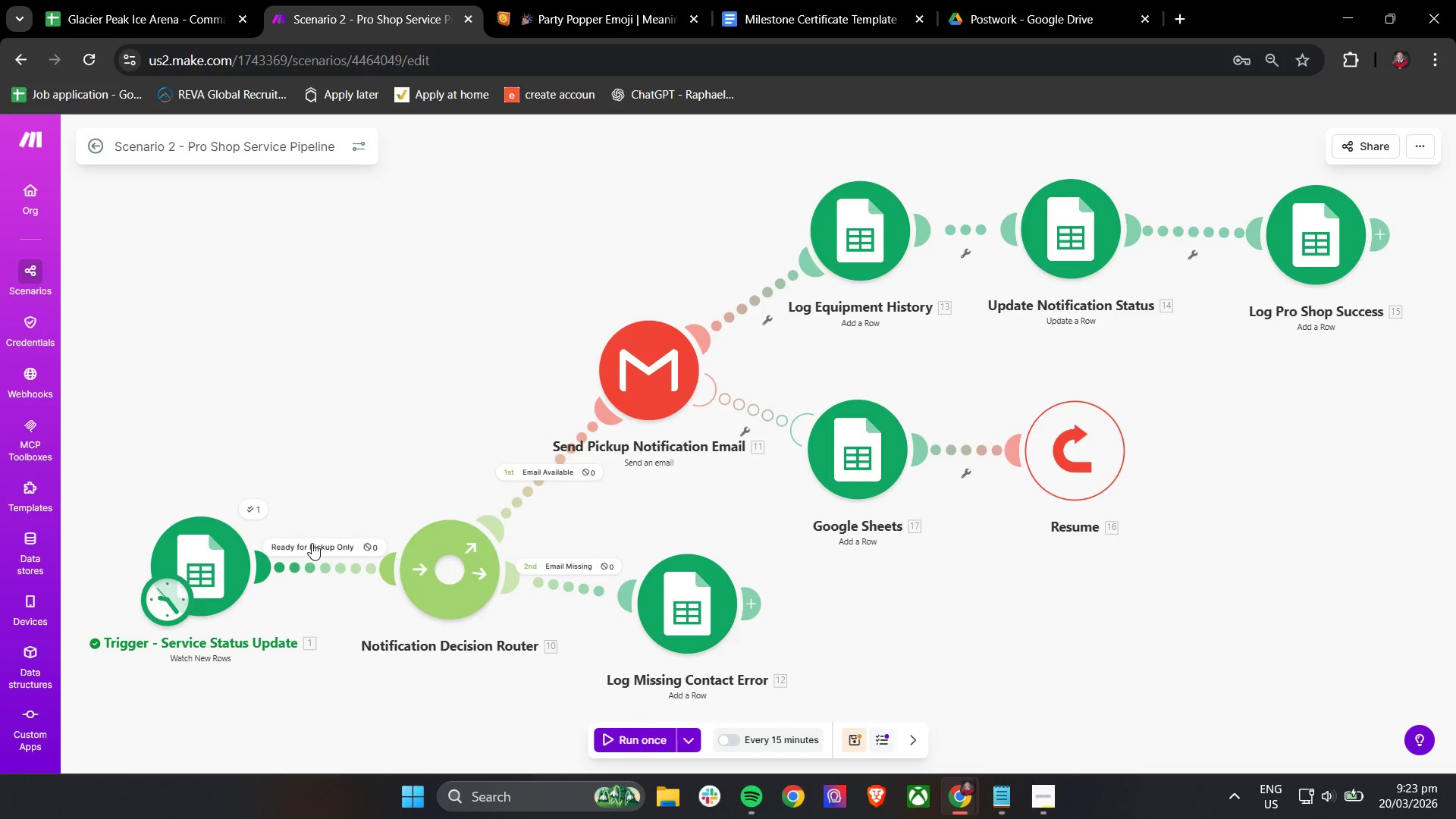 
left_click([312, 543])
 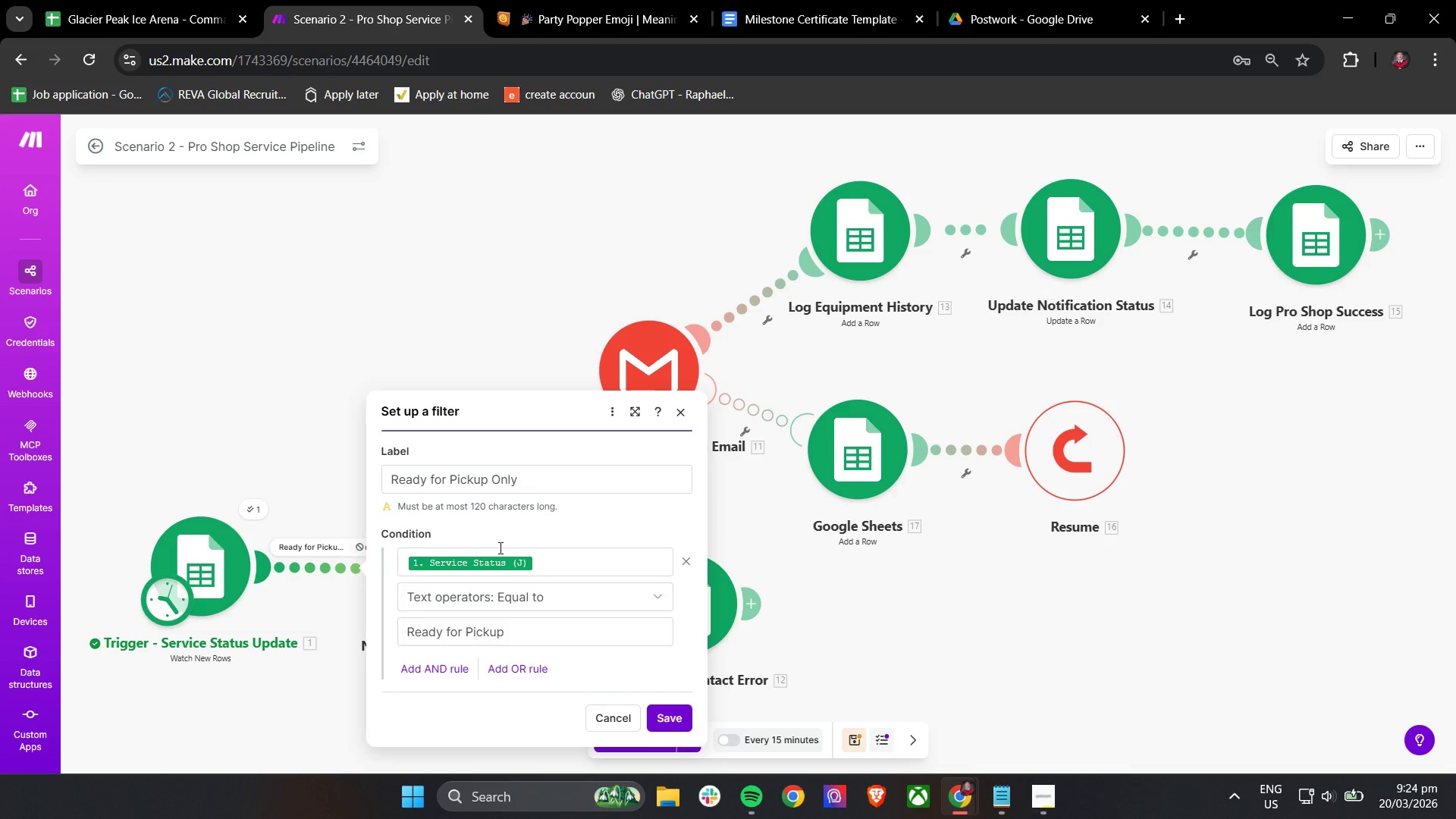 
wait(14.59)
 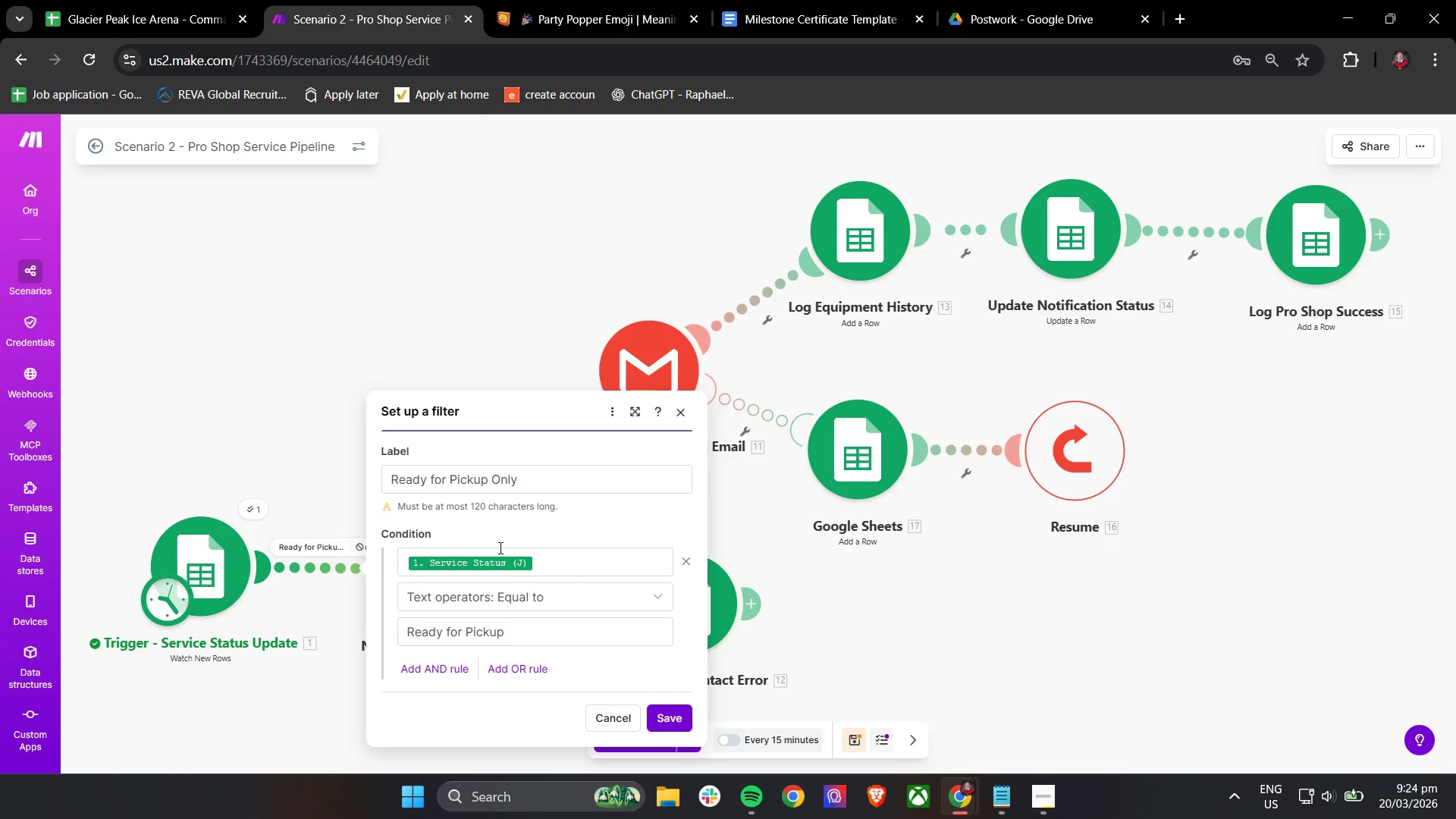 
left_click([686, 405])
 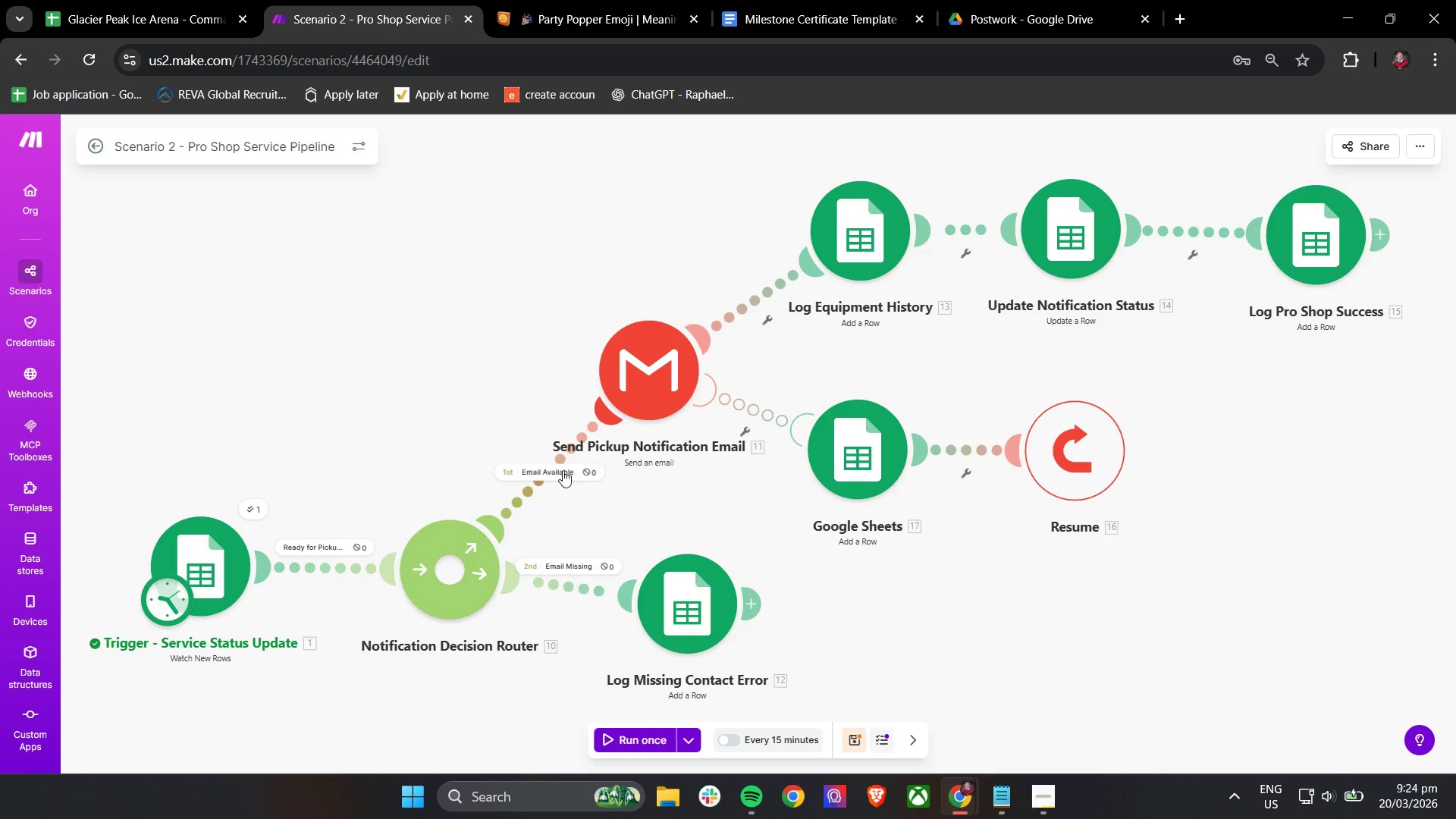 
left_click([557, 476])
 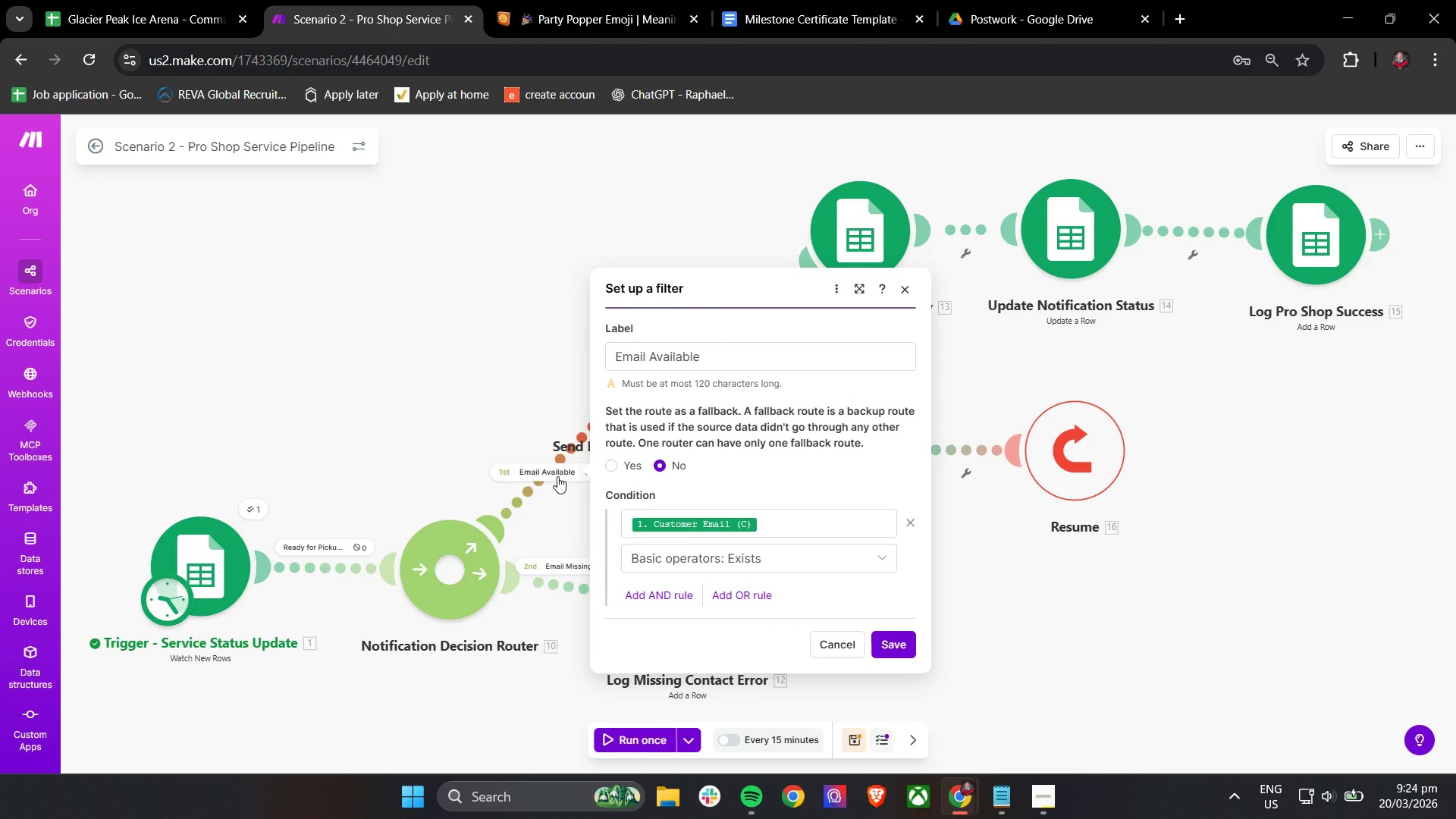 
wait(8.33)
 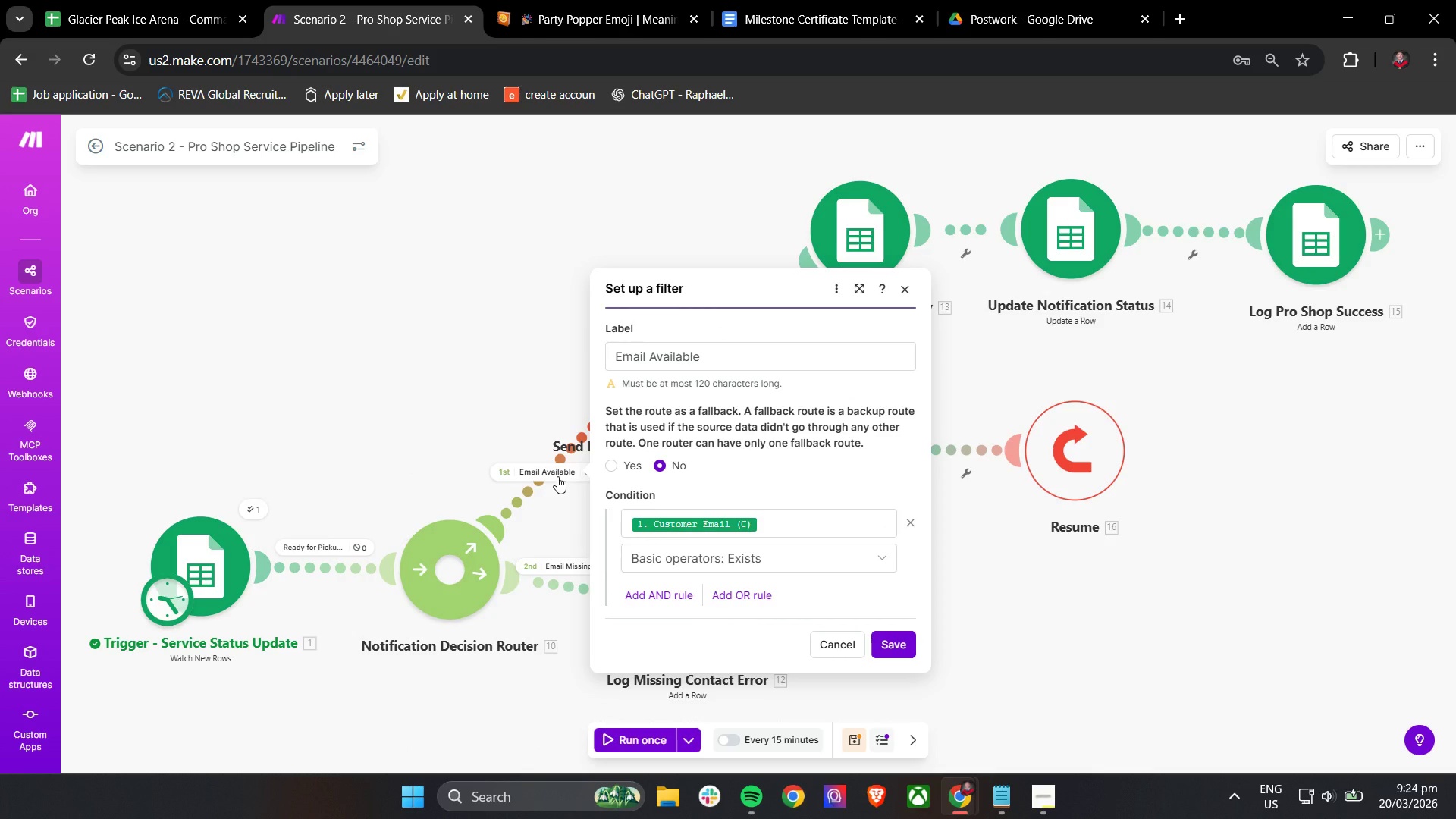 
left_click([902, 639])
 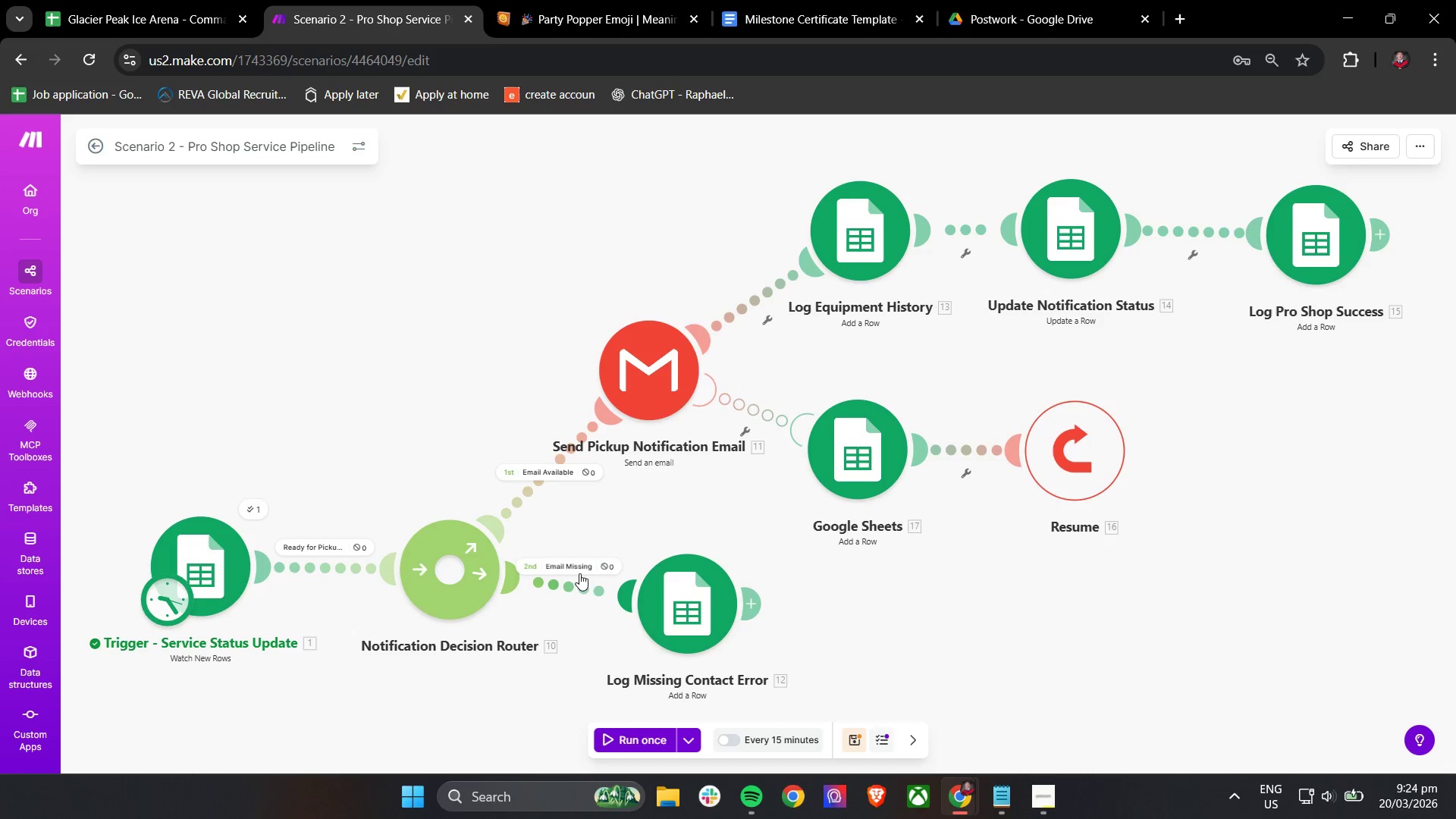 
left_click([578, 569])
 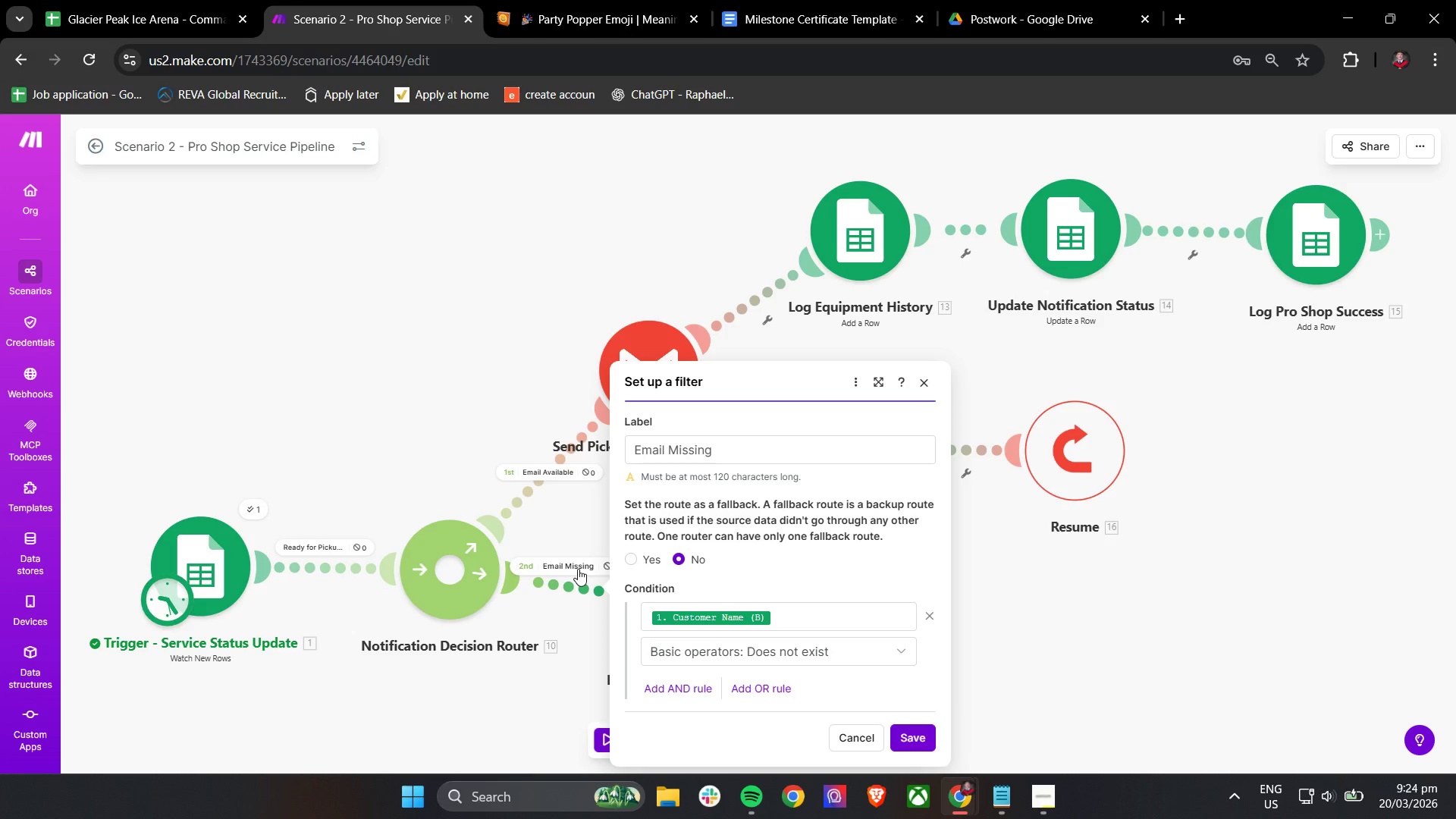 
wait(13.88)
 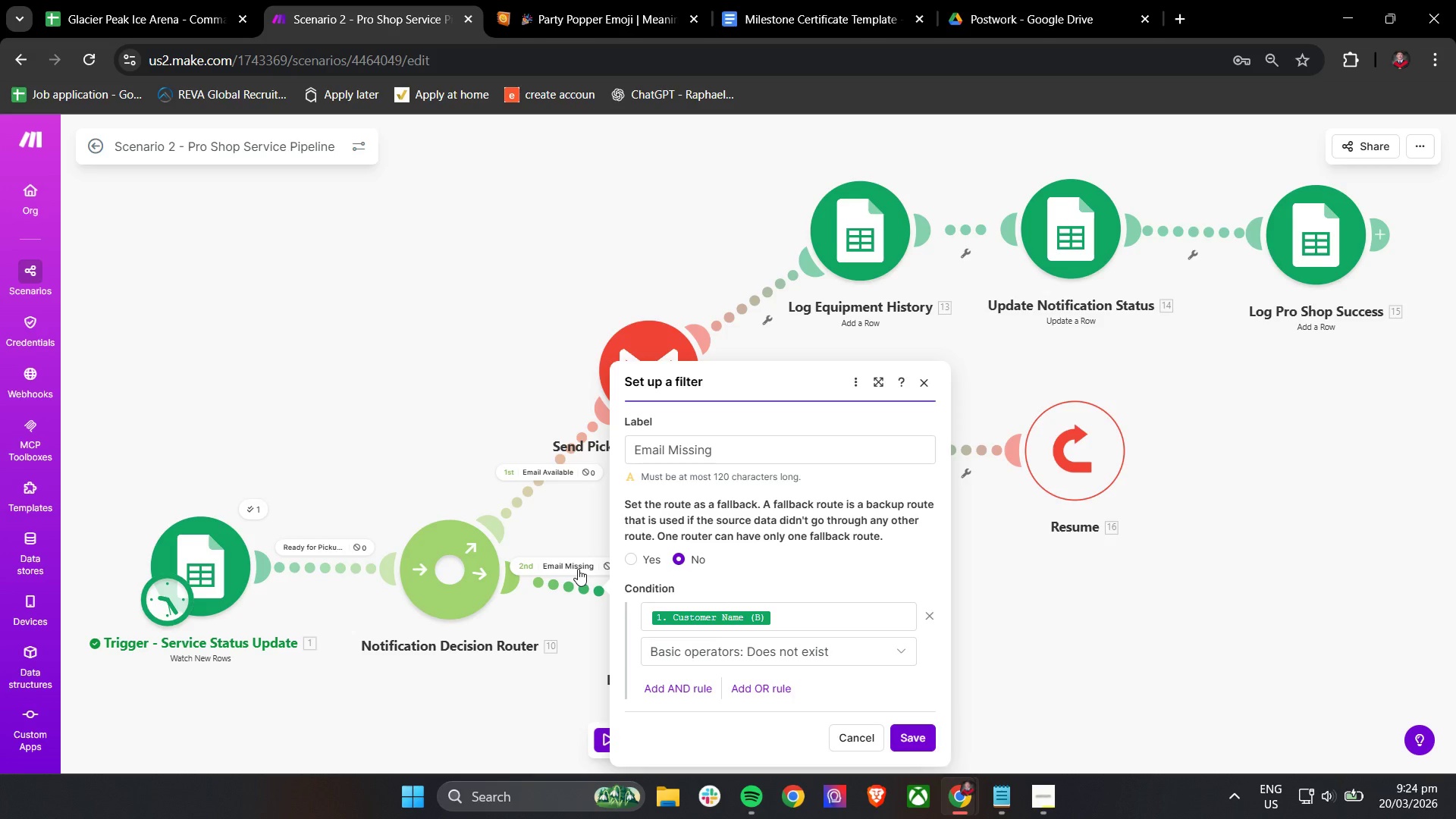 
left_click([927, 378])
 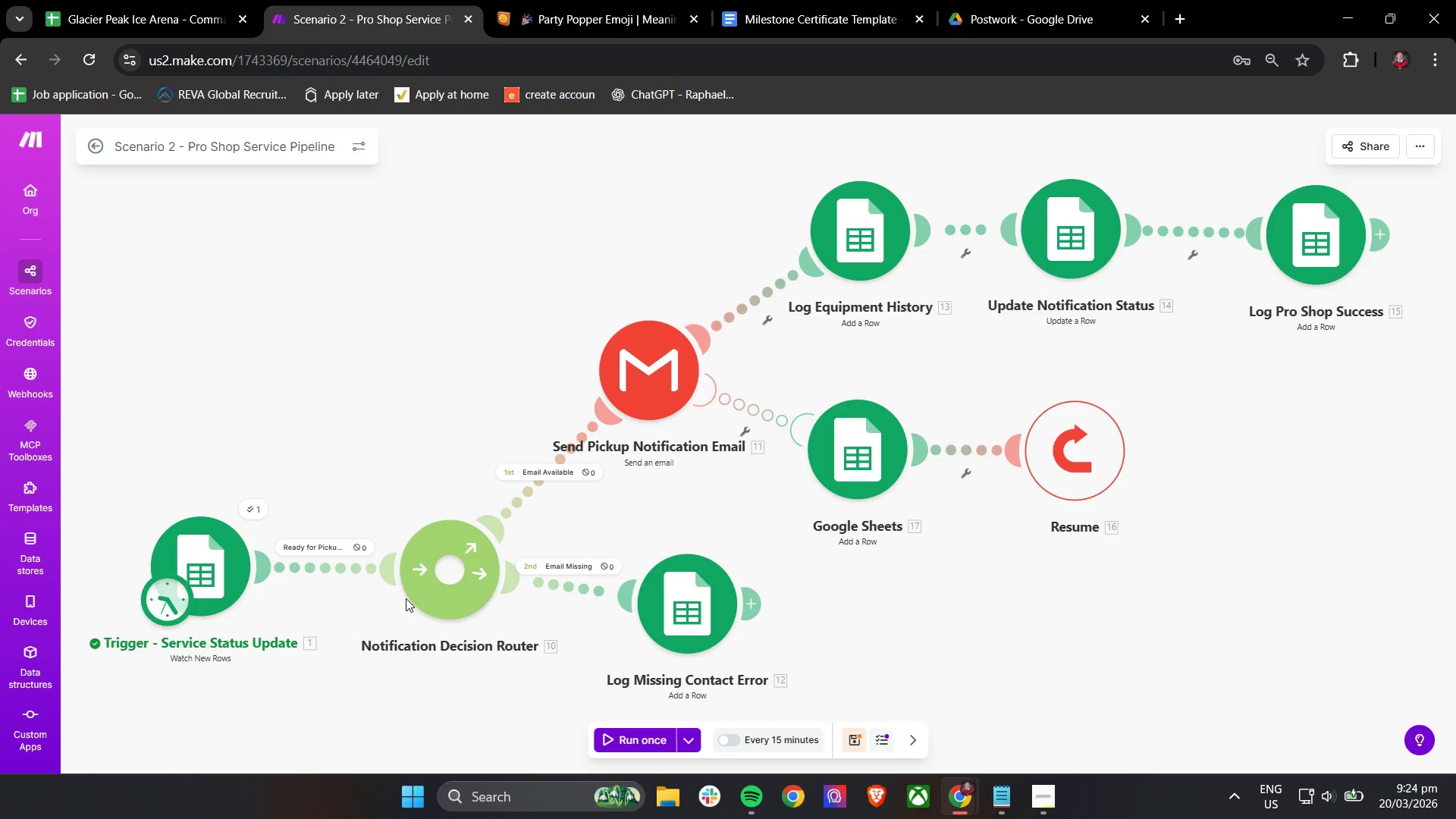 
scroll: coordinate [623, 582], scroll_direction: down, amount: 2.0
 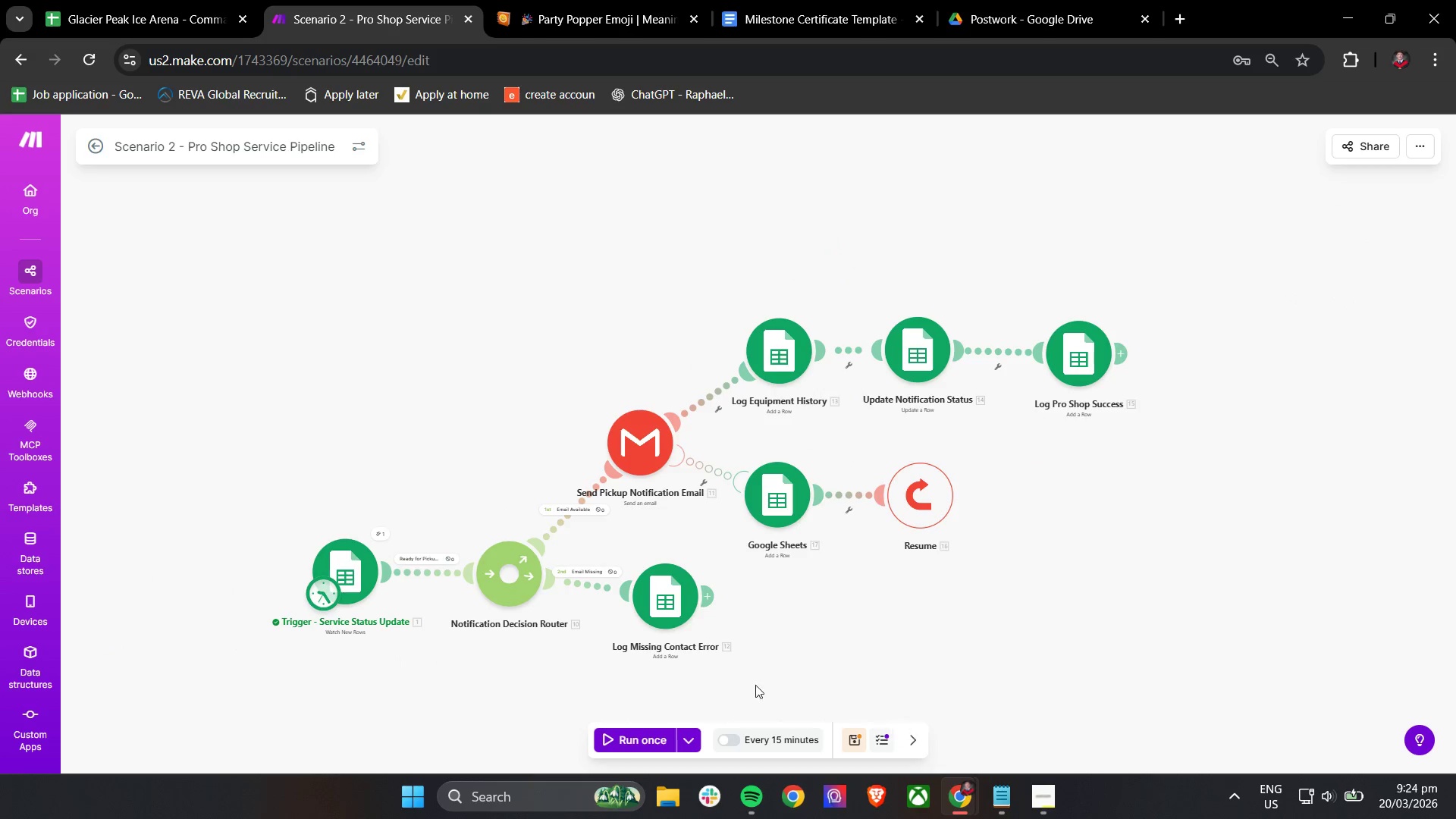 
mouse_move([1009, 789])
 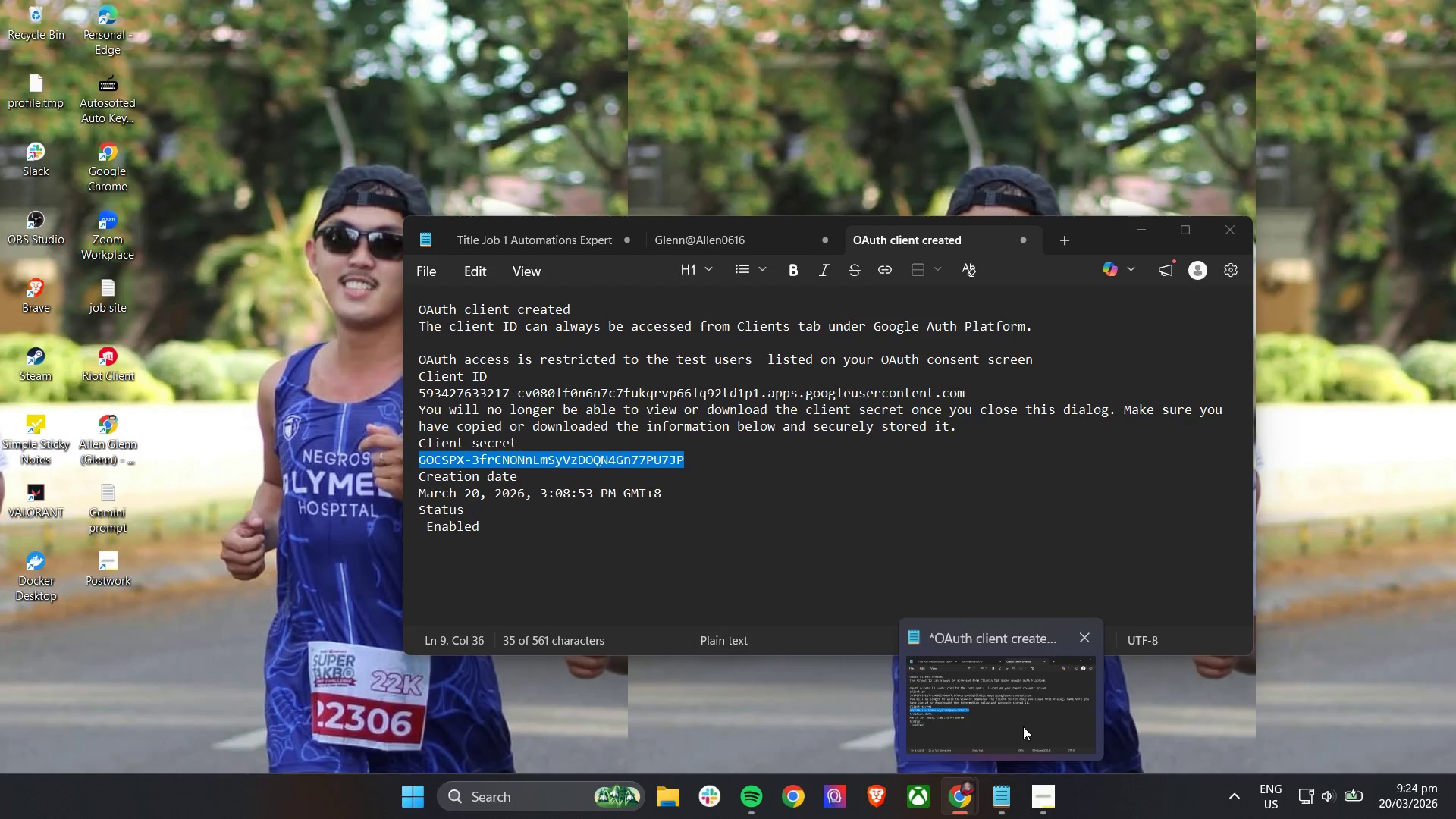 
left_click([1023, 726])
 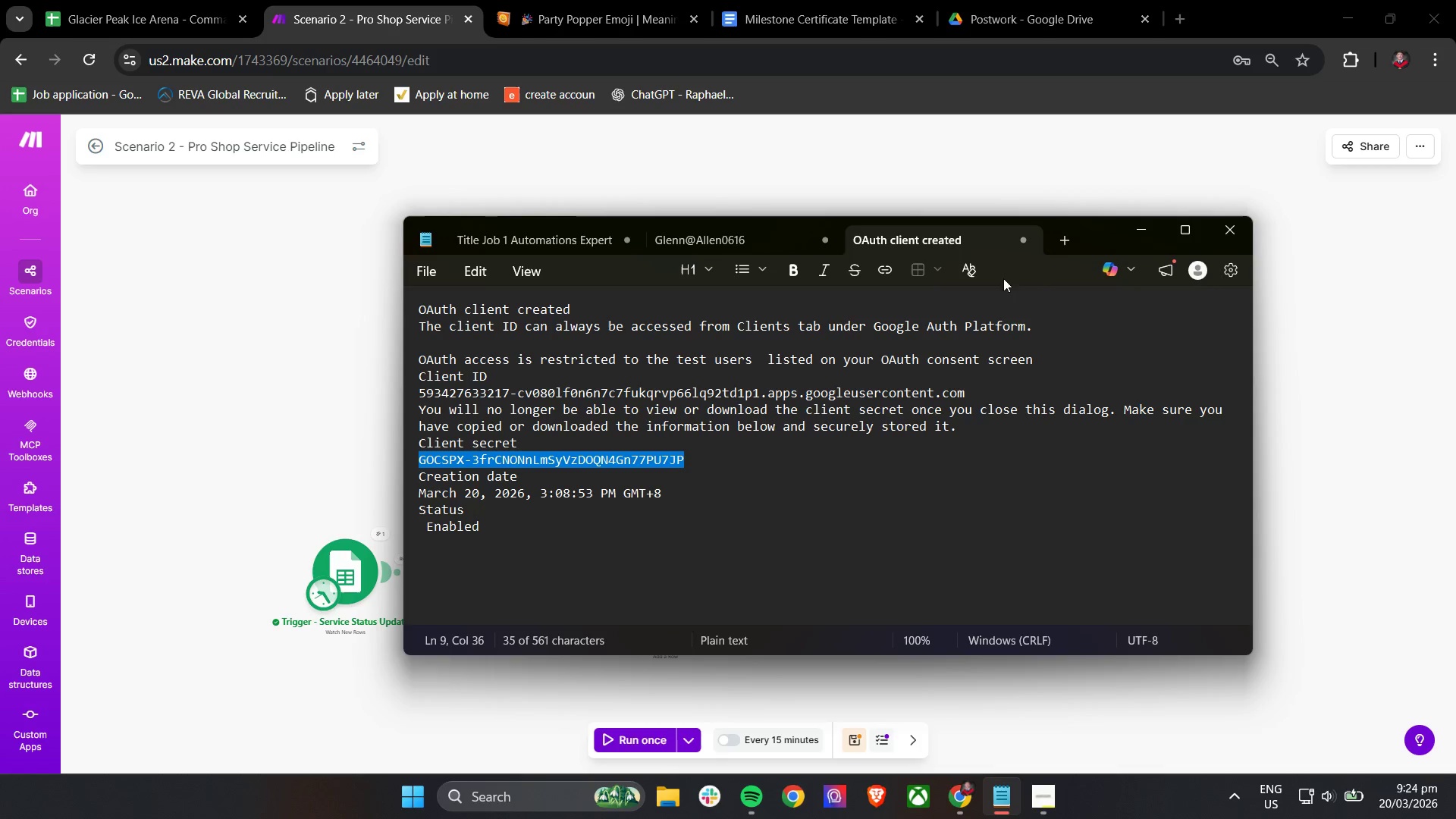 
left_click([1064, 242])
 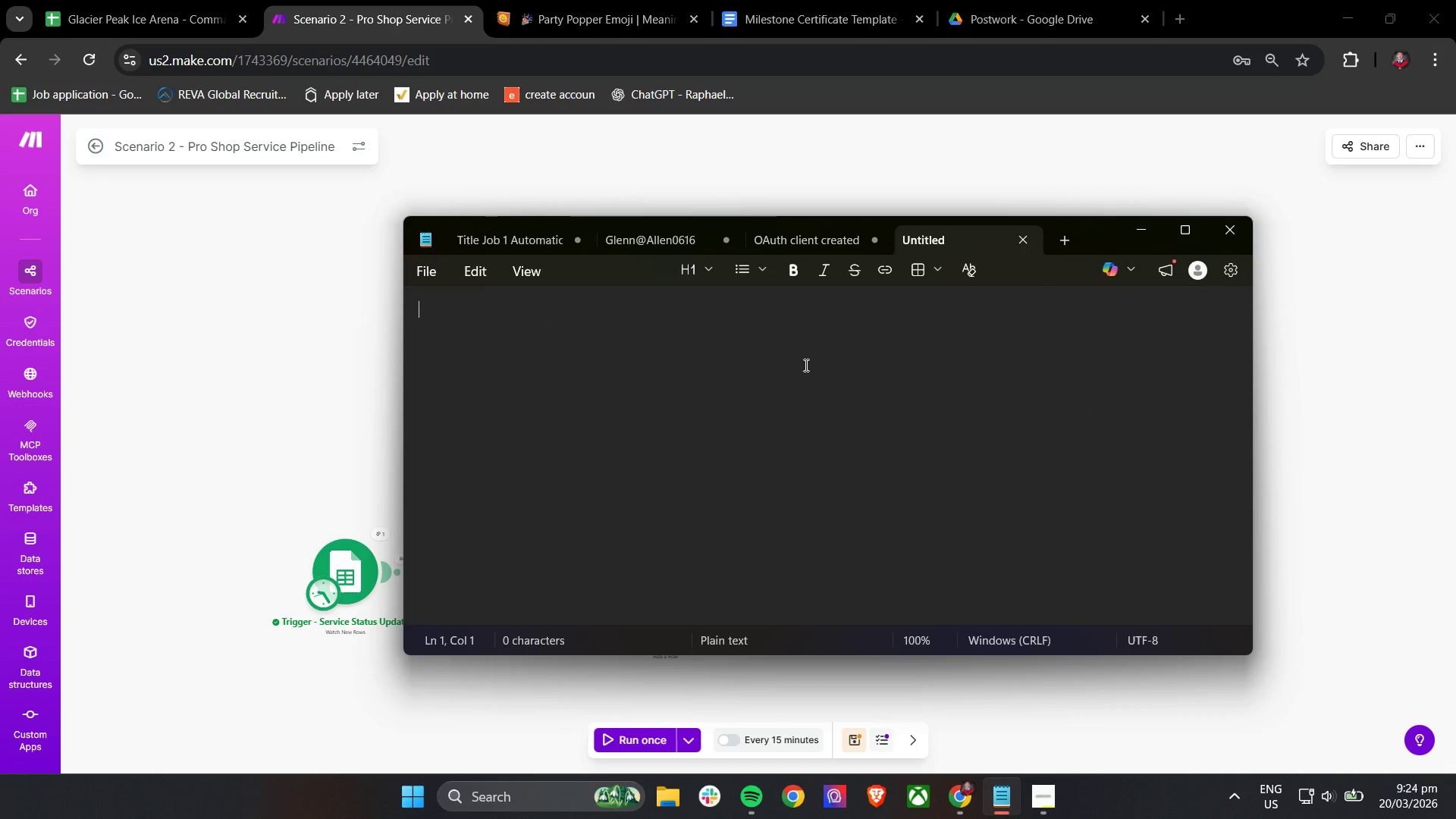 
type(CR be)
key(Backspace)
type(reak -AFK )
 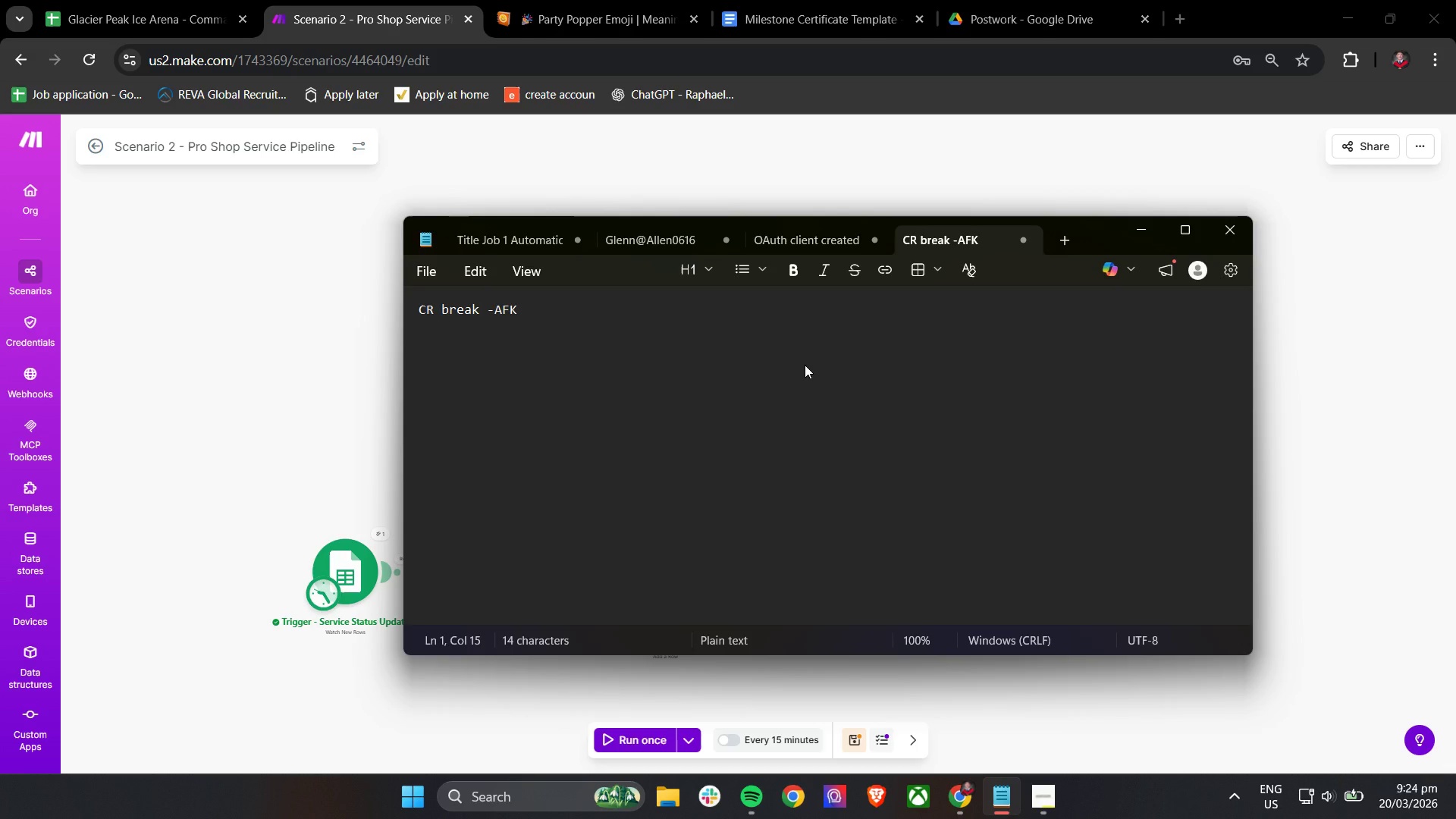 
wait(90.73)
 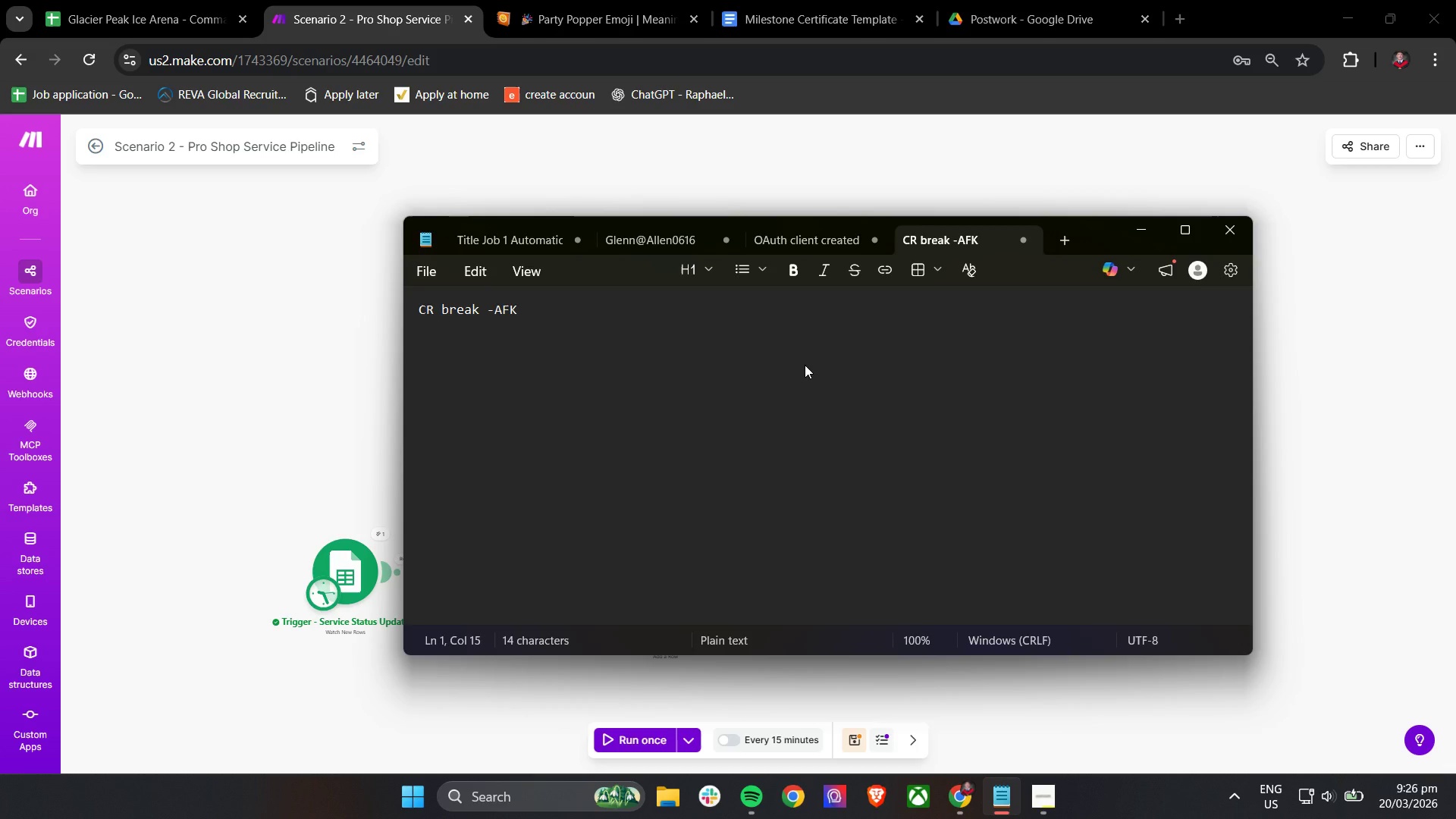 
left_click([1232, 228])
 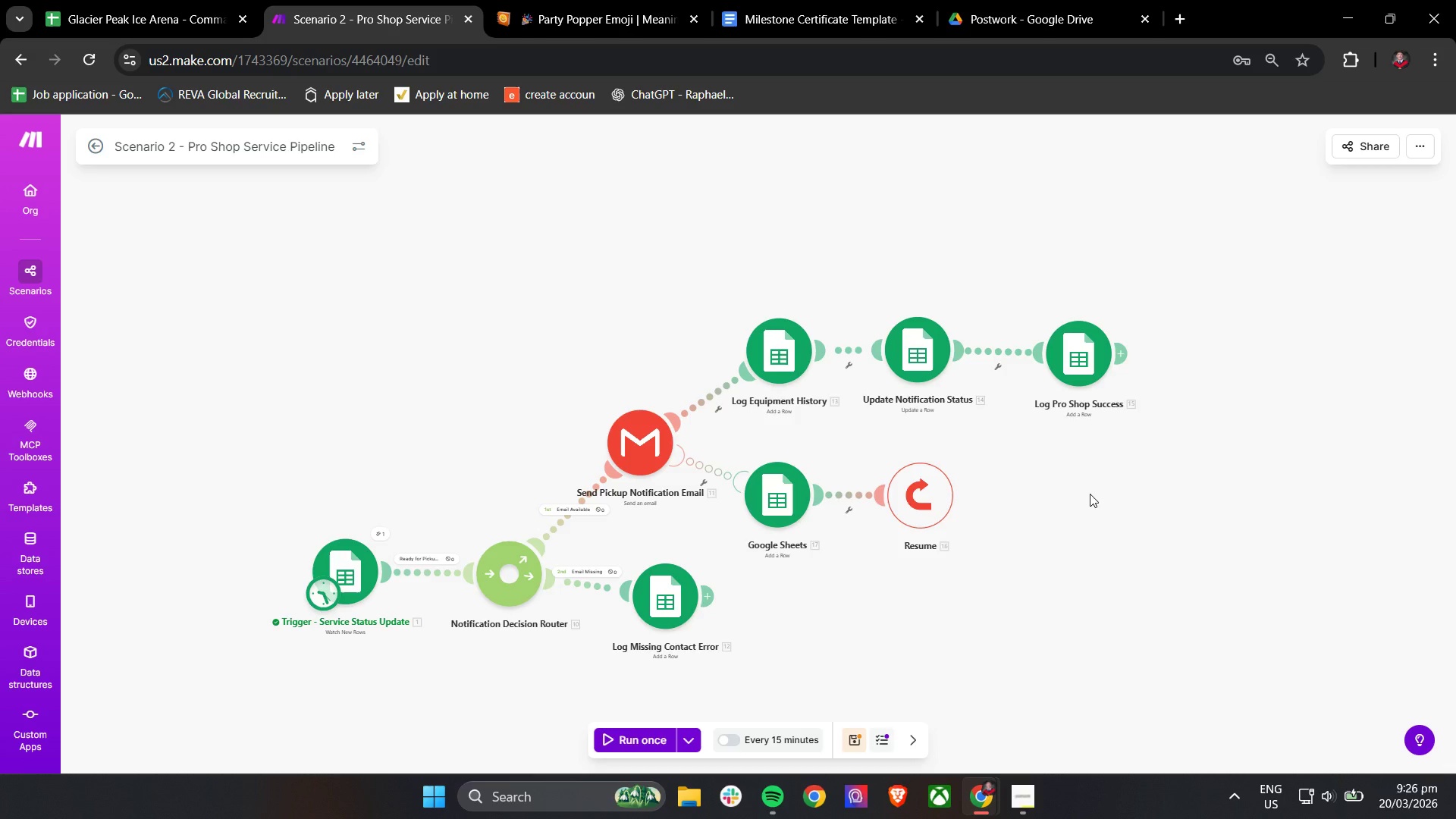 
wait(8.58)
 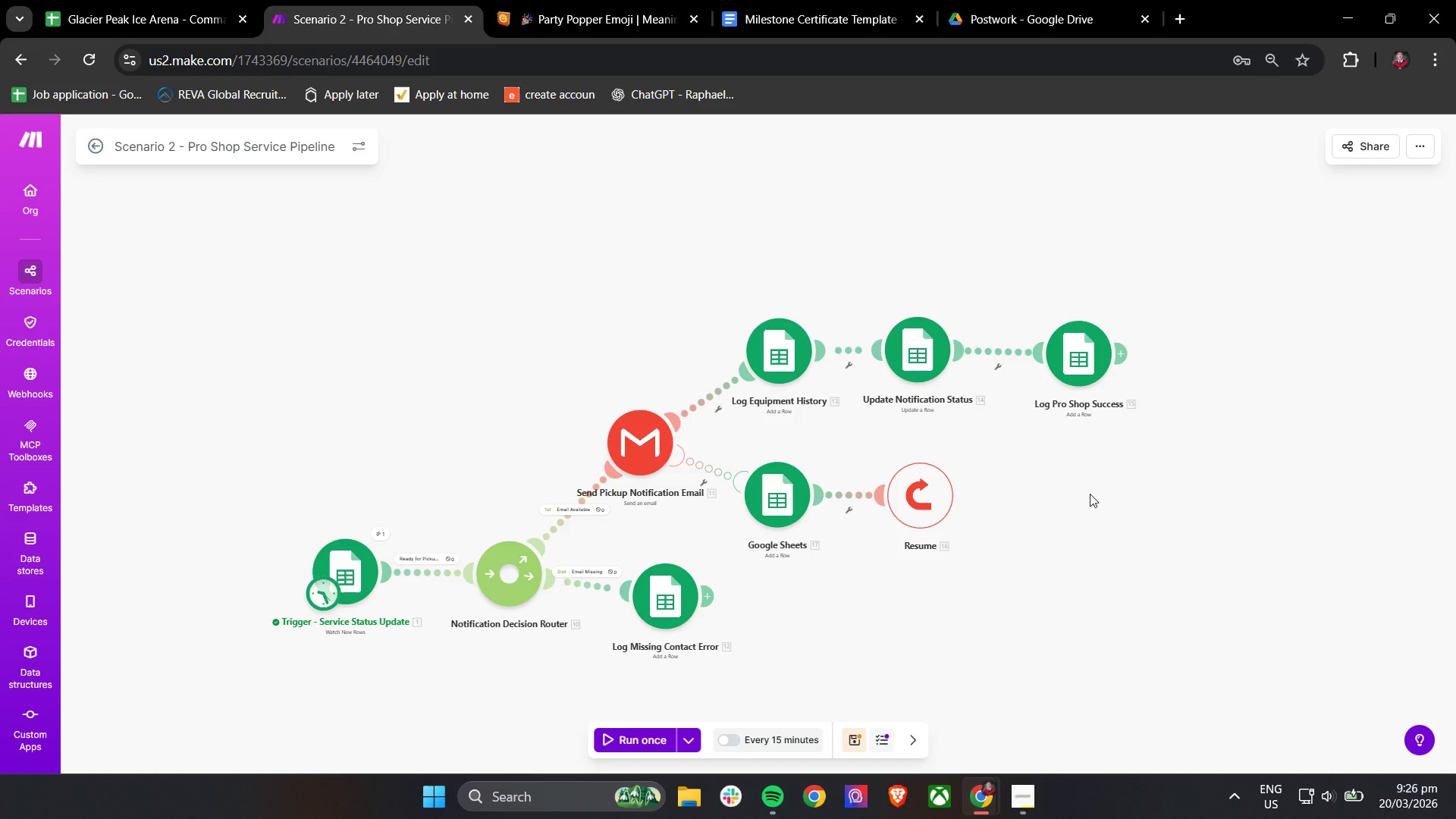 
left_click([595, 572])
 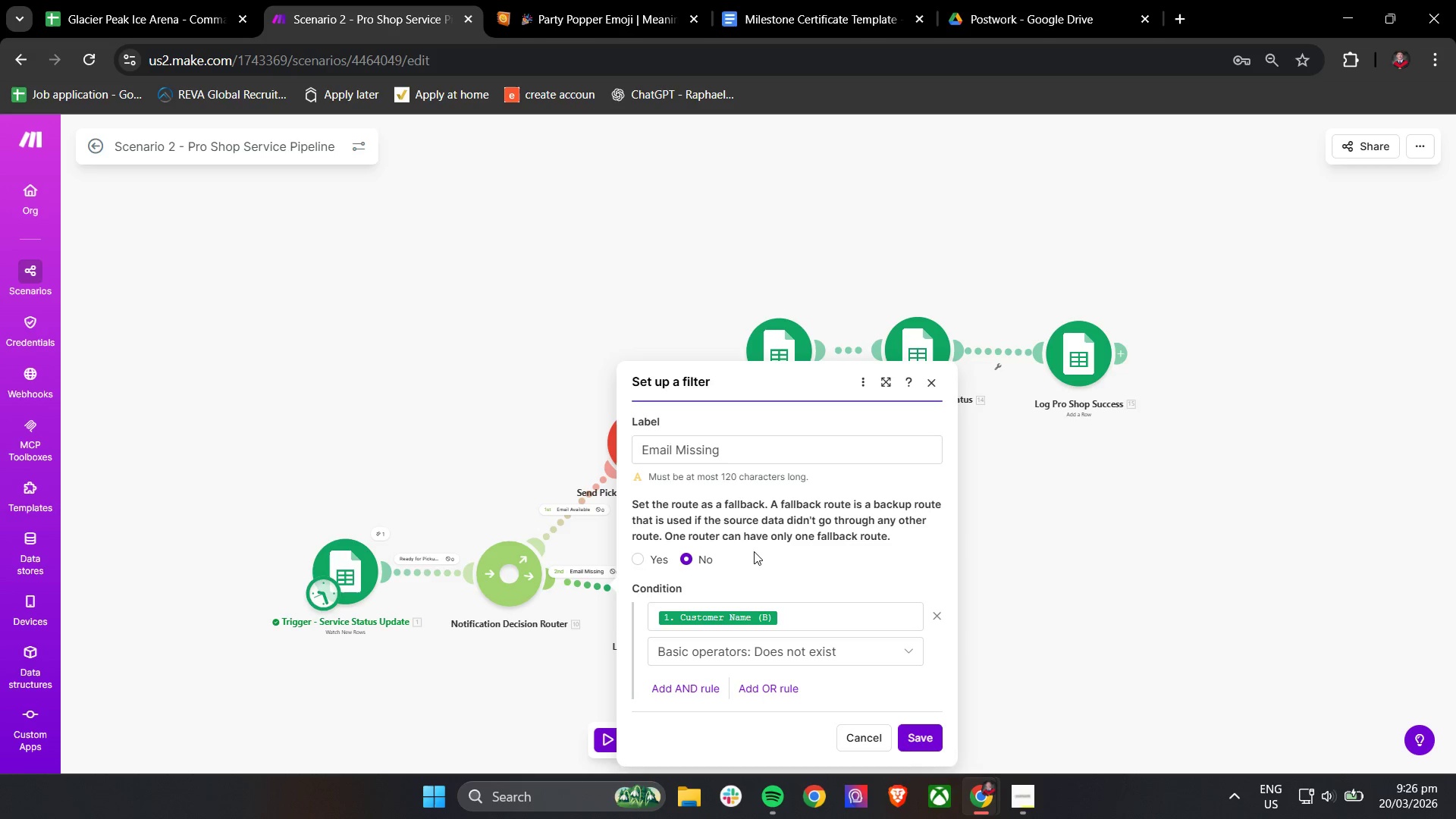 
wait(17.83)
 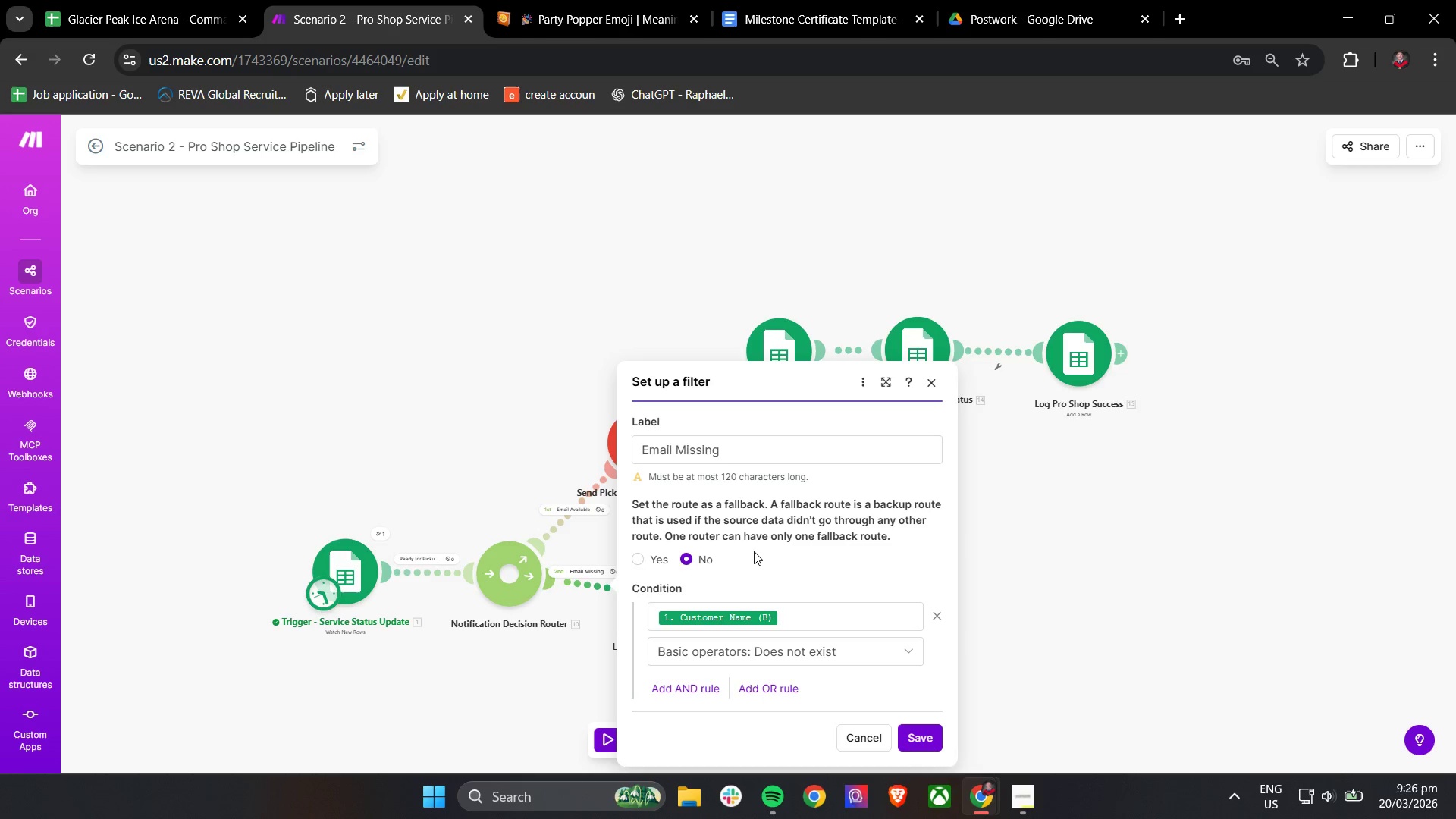 
double_click([744, 620])
 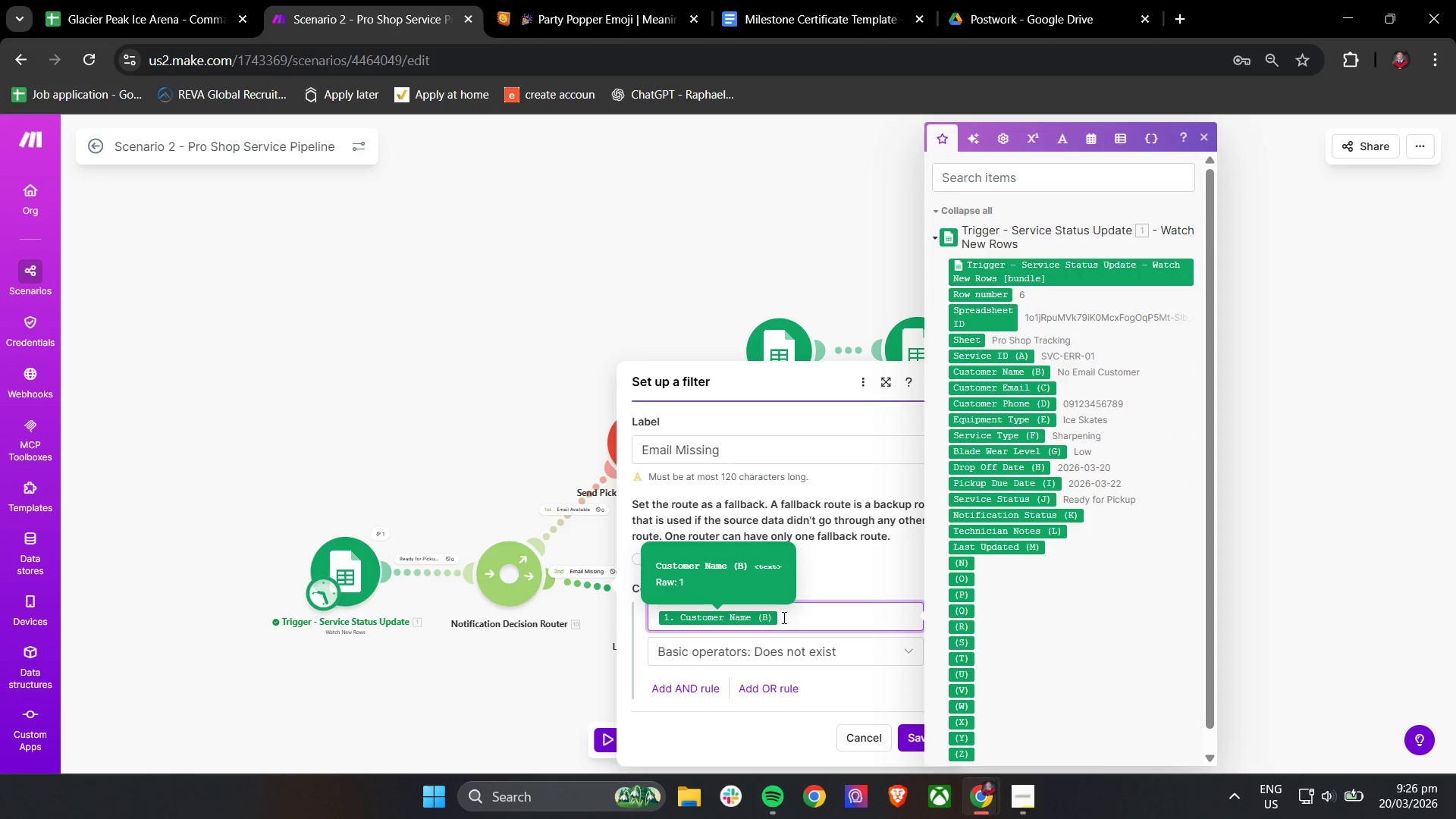 
double_click([784, 617])
 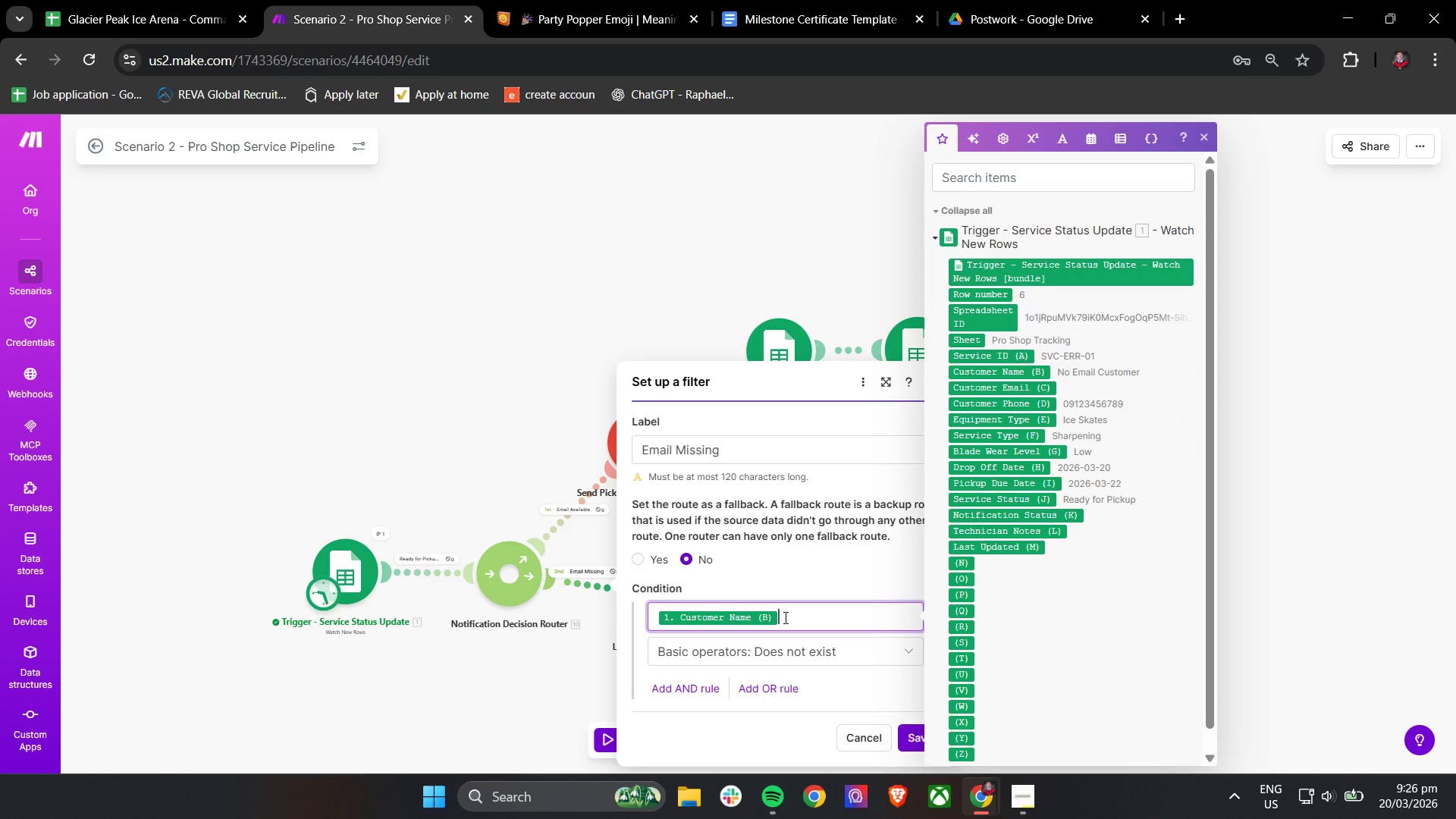 
triple_click([784, 617])
 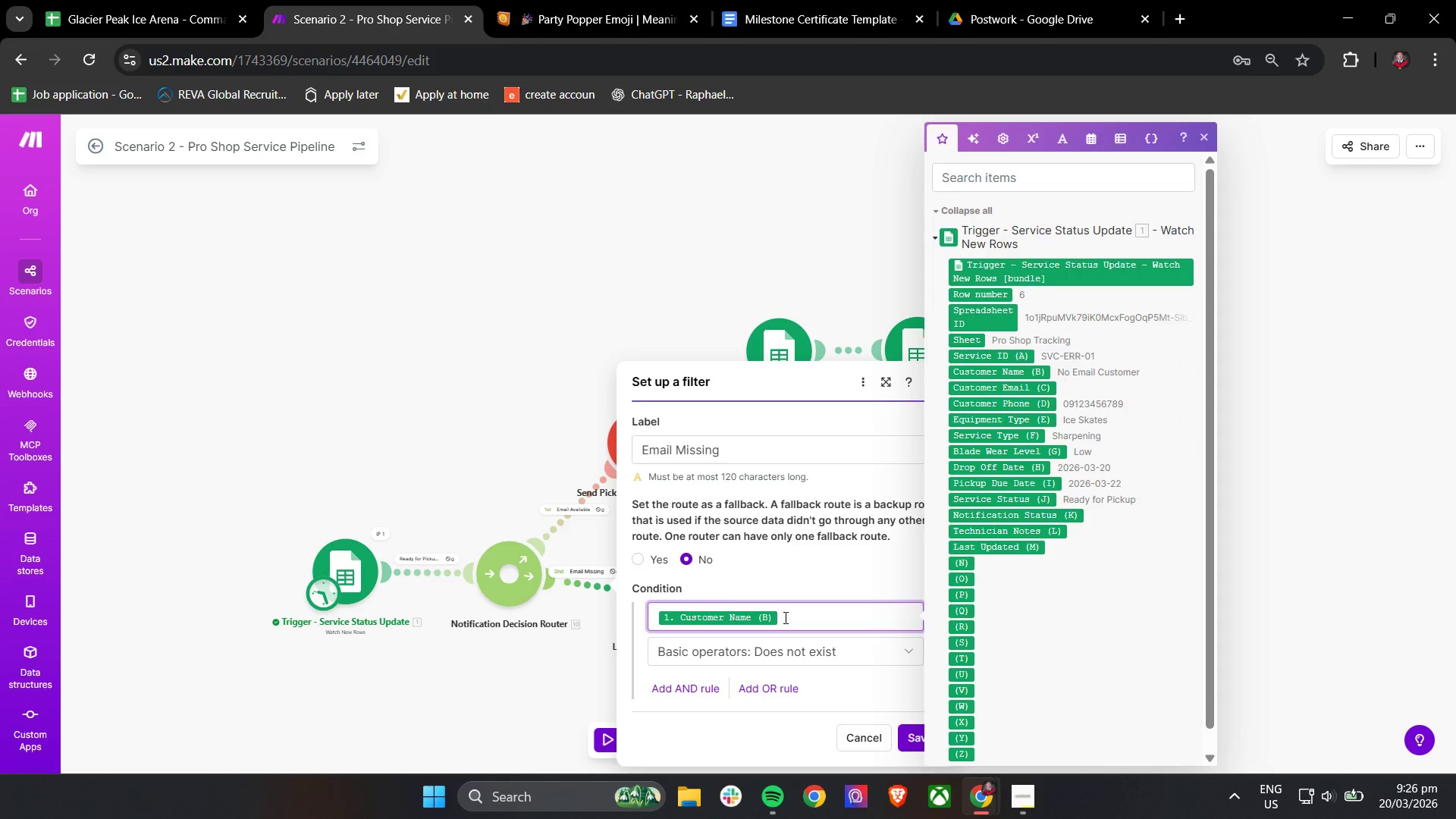 
key(Backspace)
 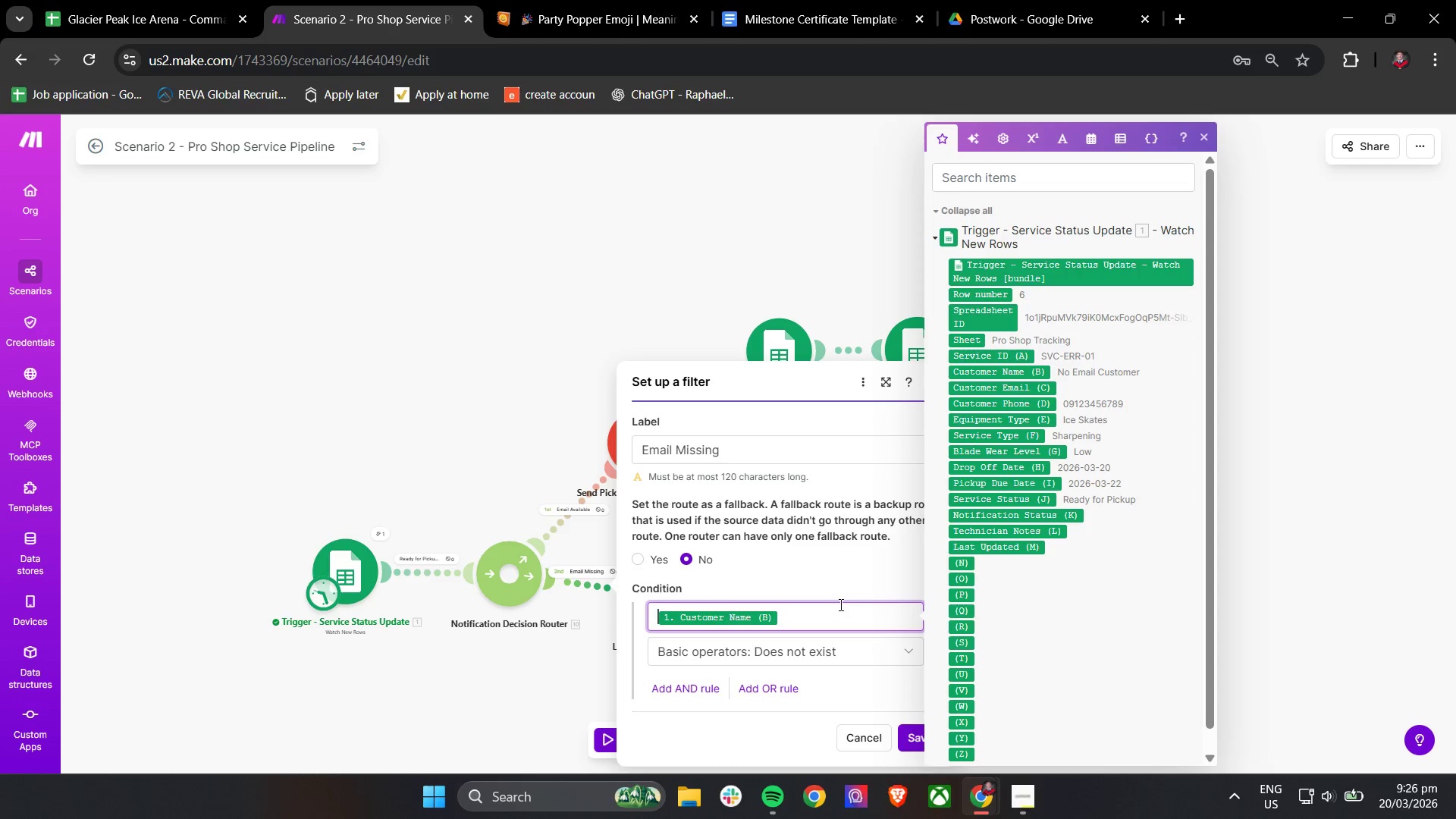 
key(Backspace)
 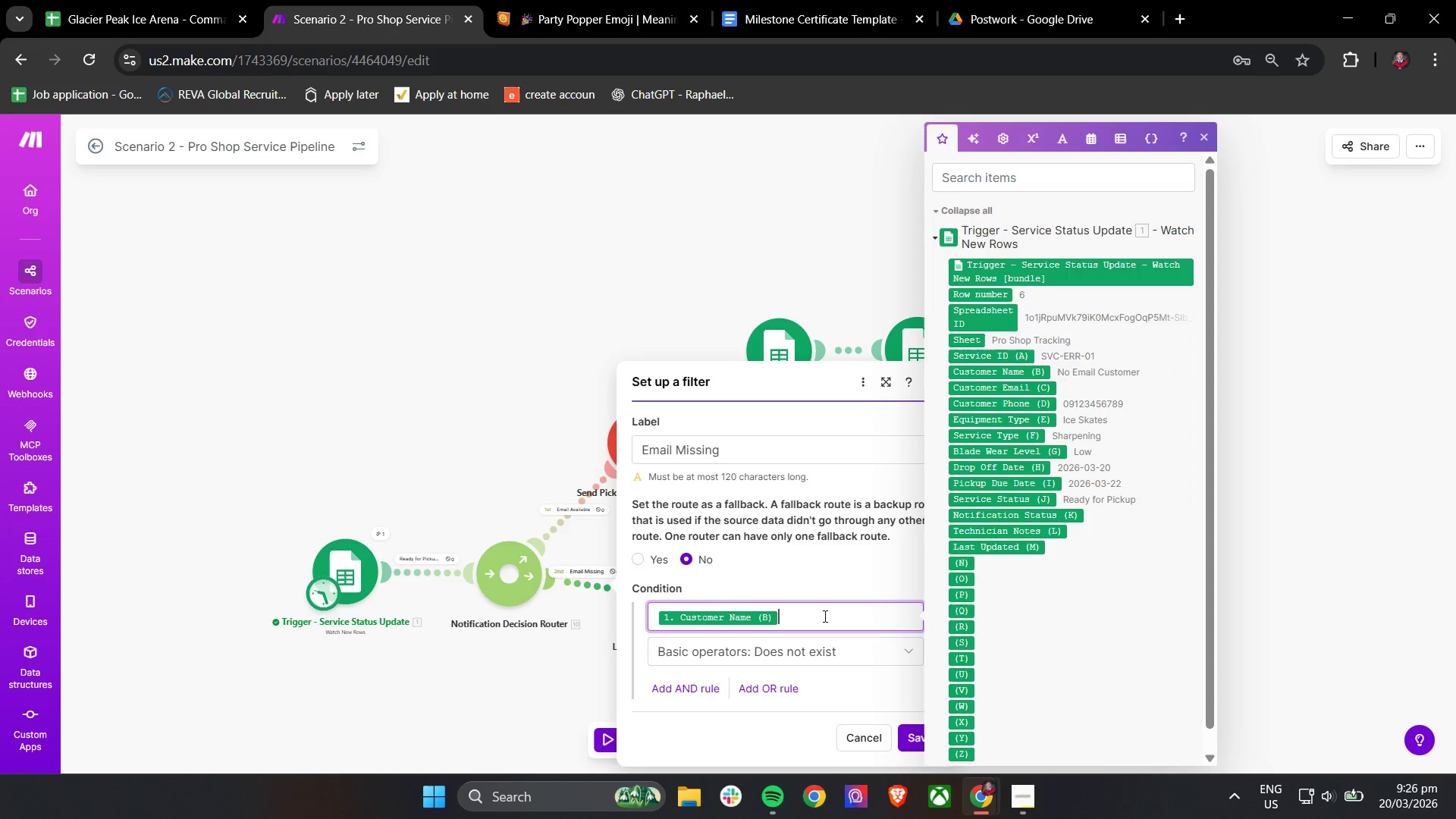 
double_click([824, 616])
 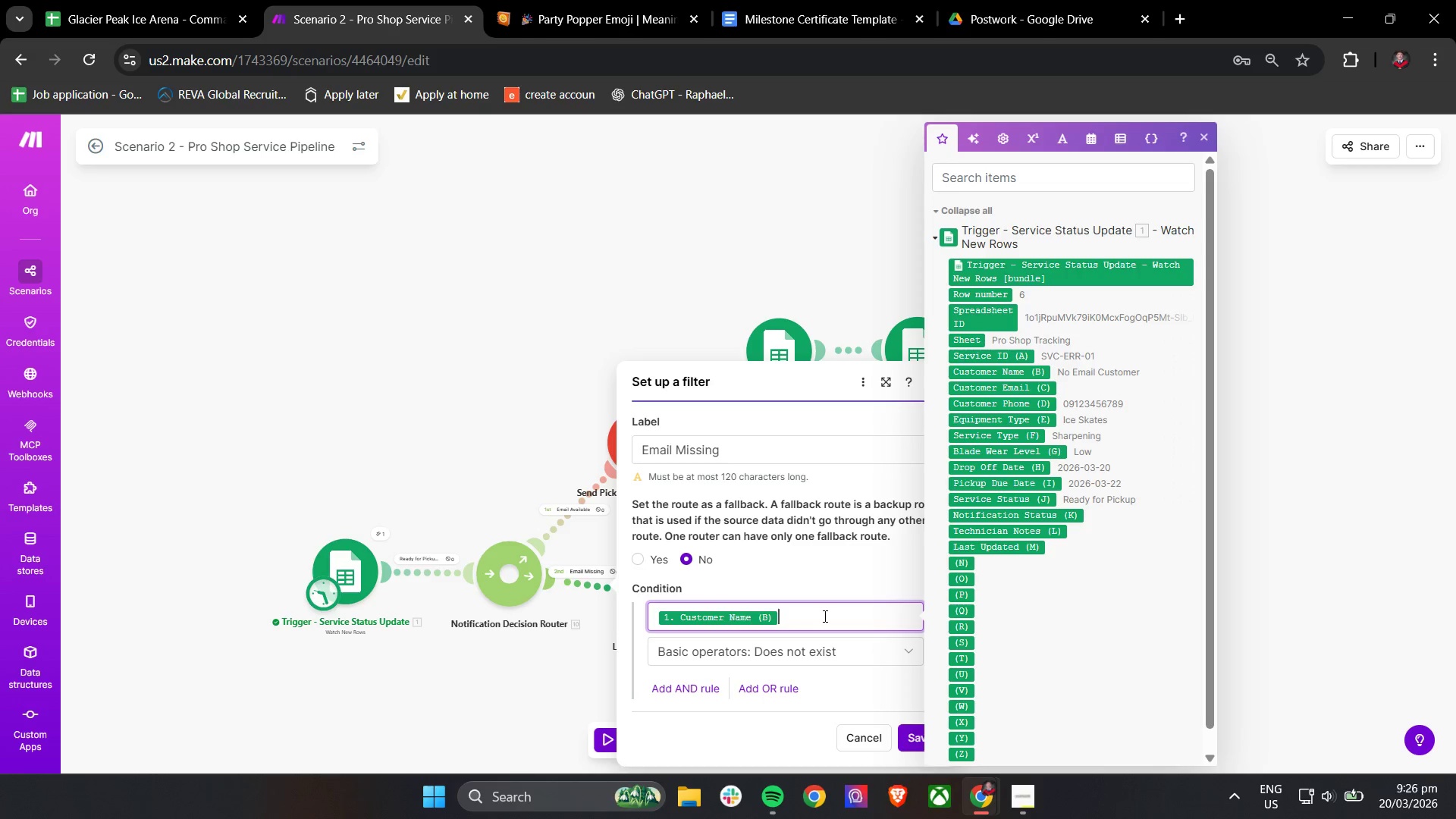 
key(Backspace)
 